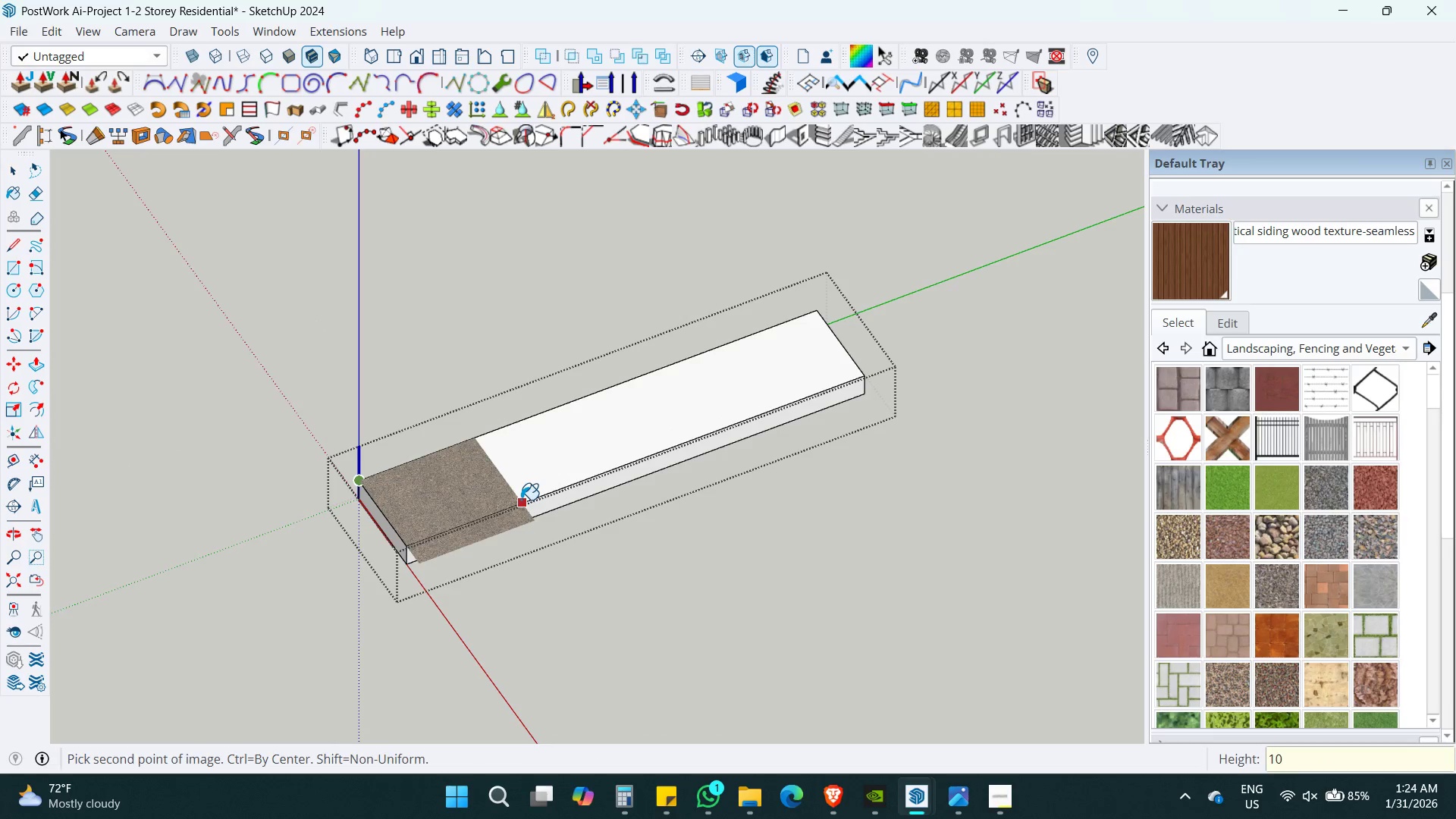 
key(Numpad0)
 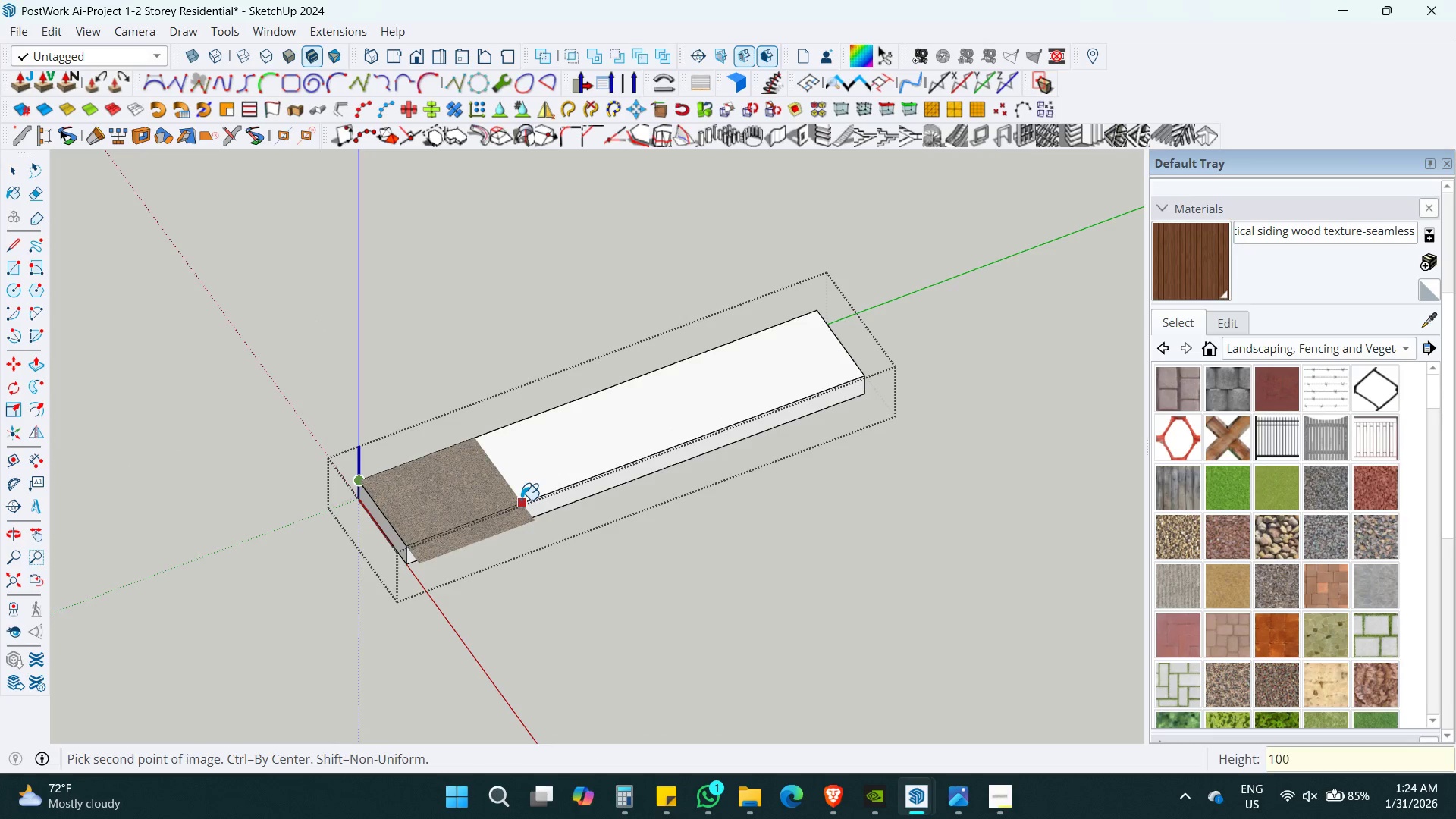 
key(Numpad0)
 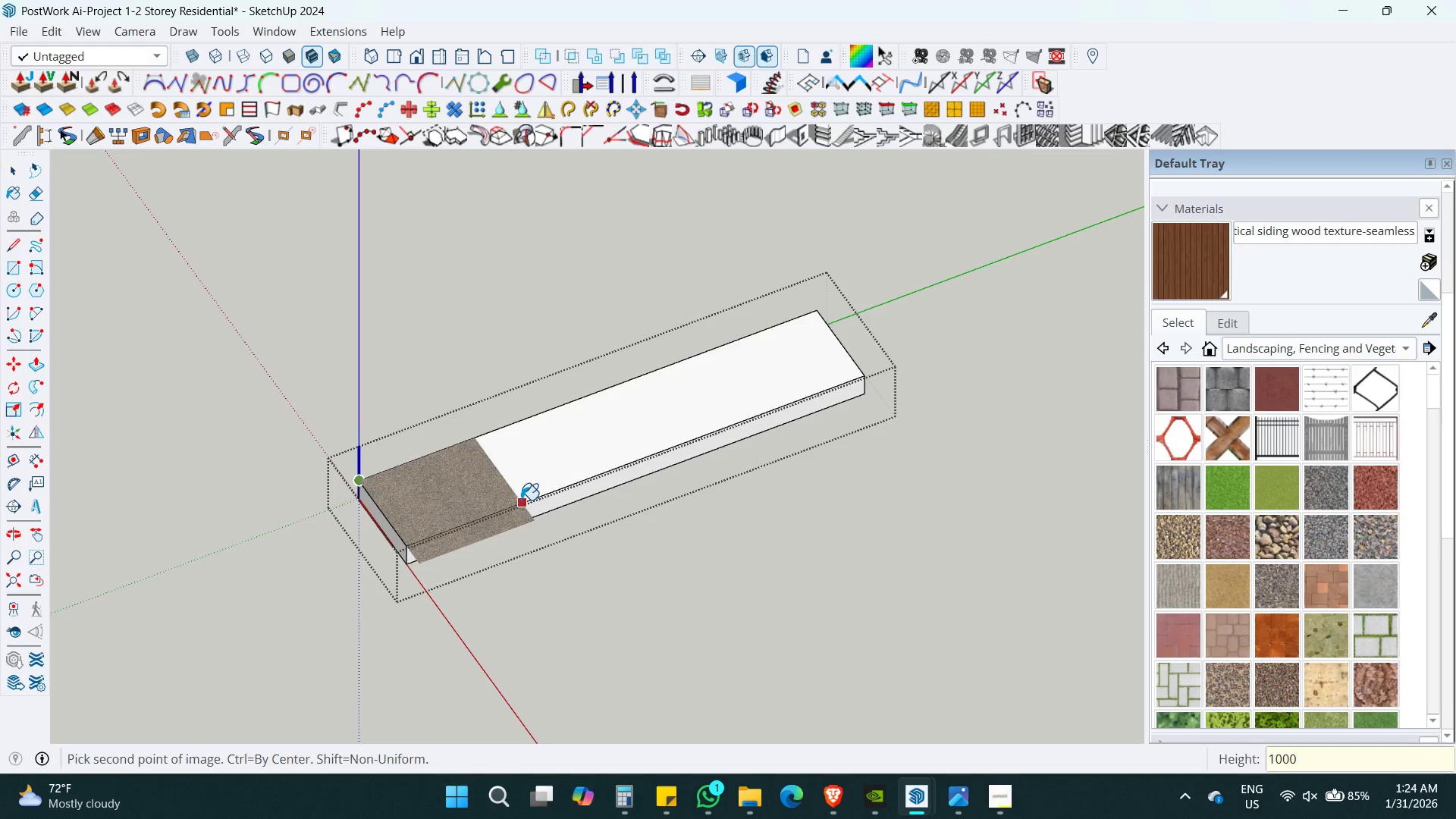 
key(Enter)
 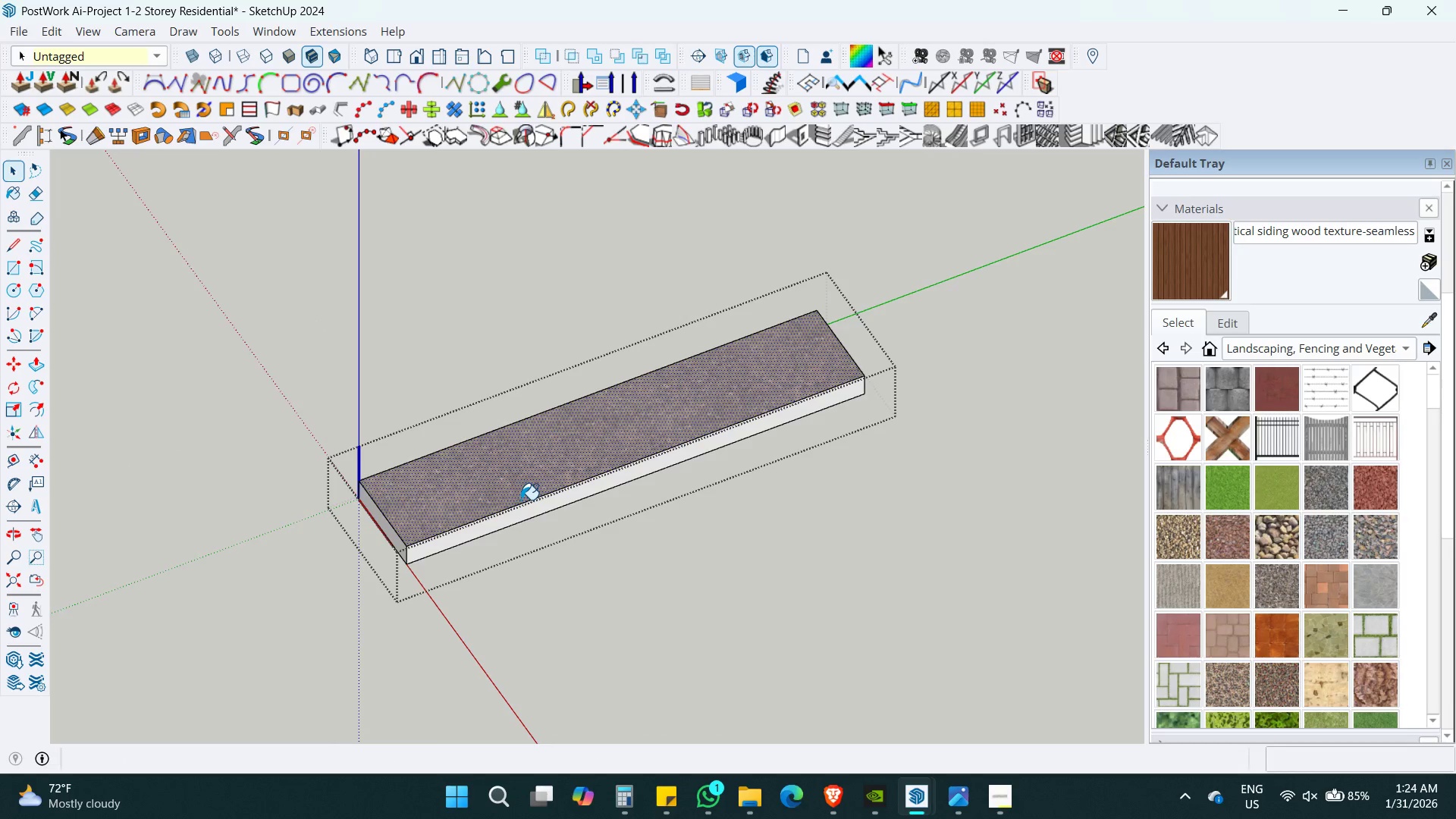 
key(B)
 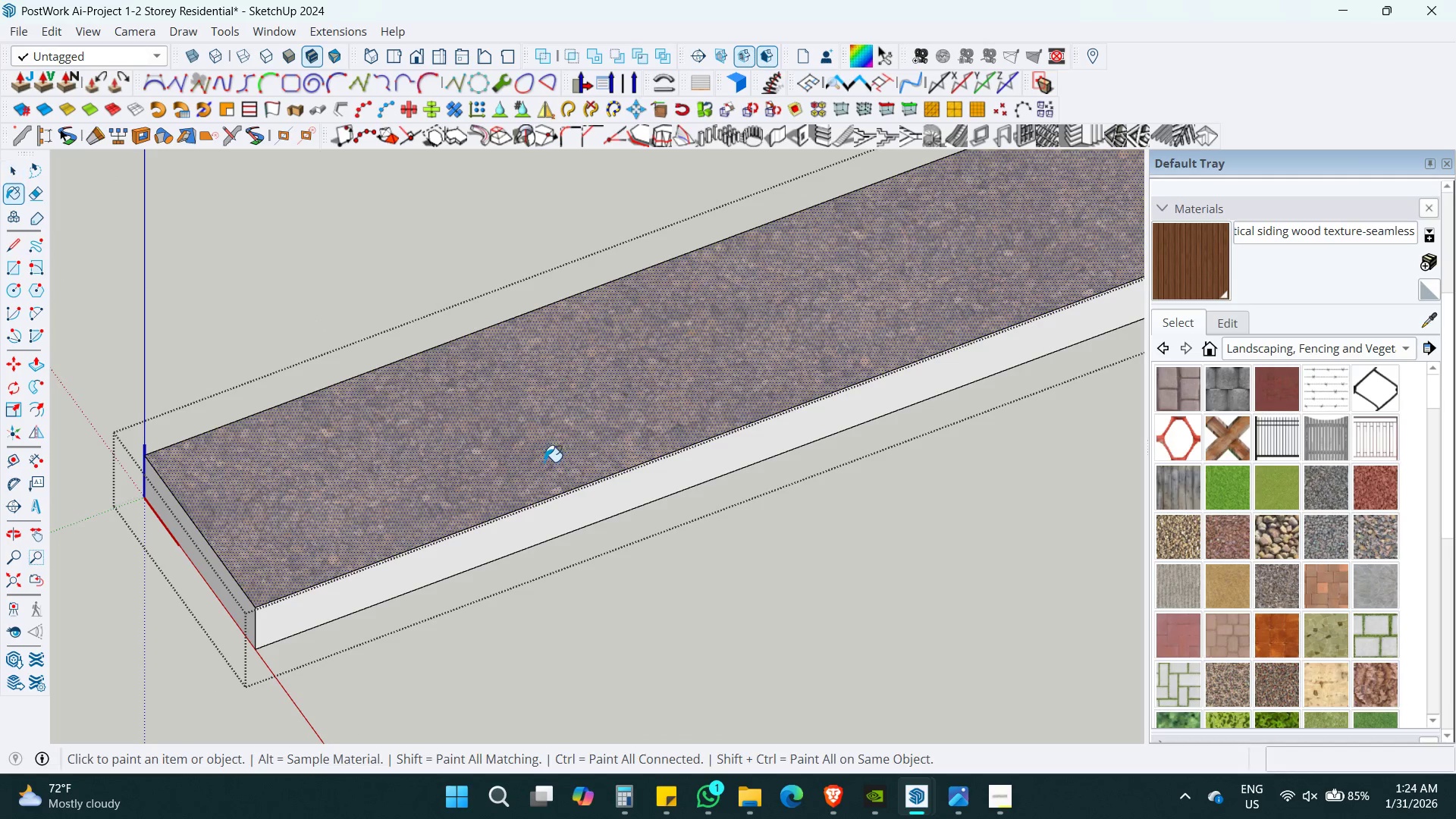 
scroll: coordinate [521, 498], scroll_direction: up, amount: 8.0
 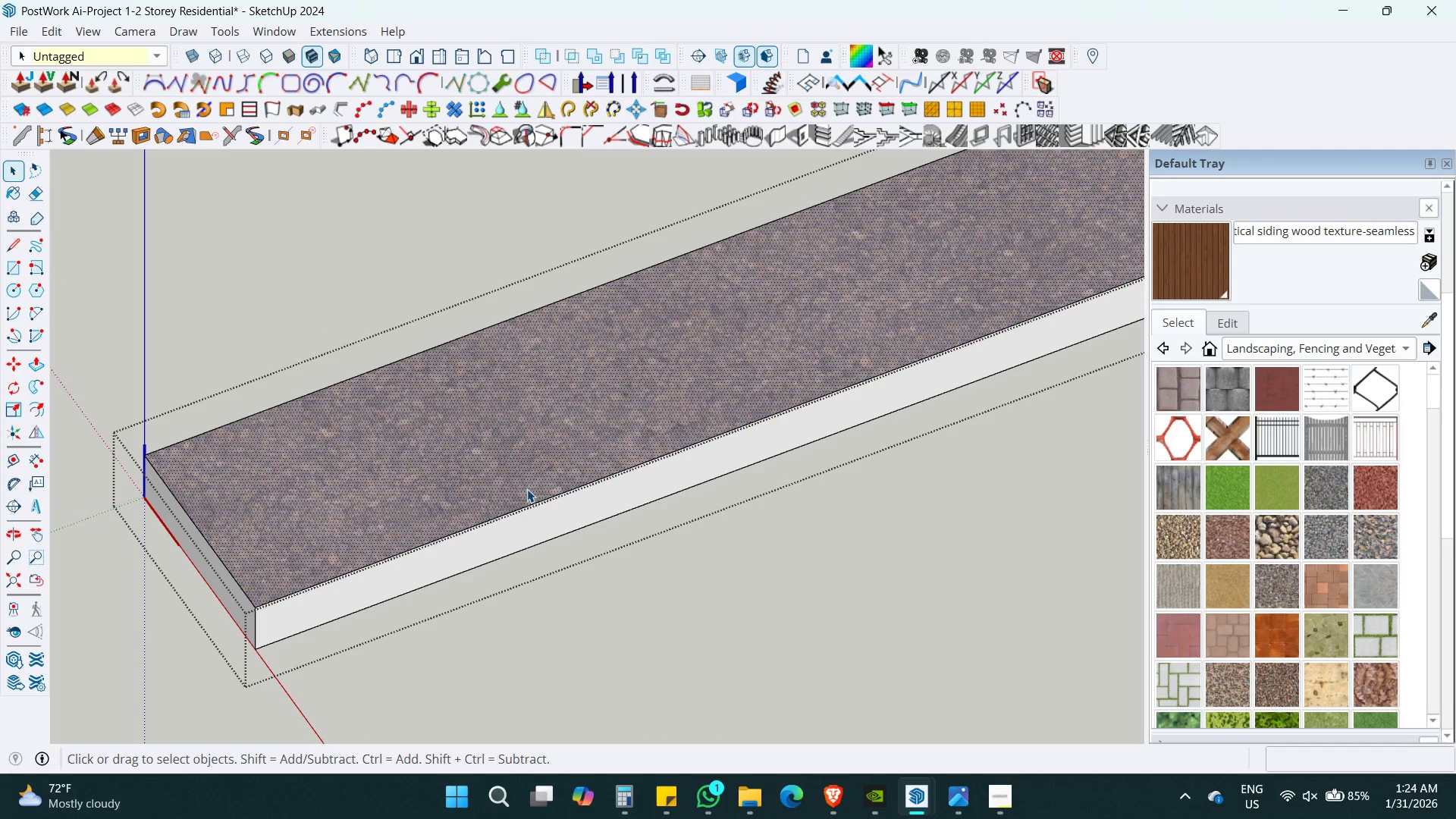 
key(Alt+AltLeft)
 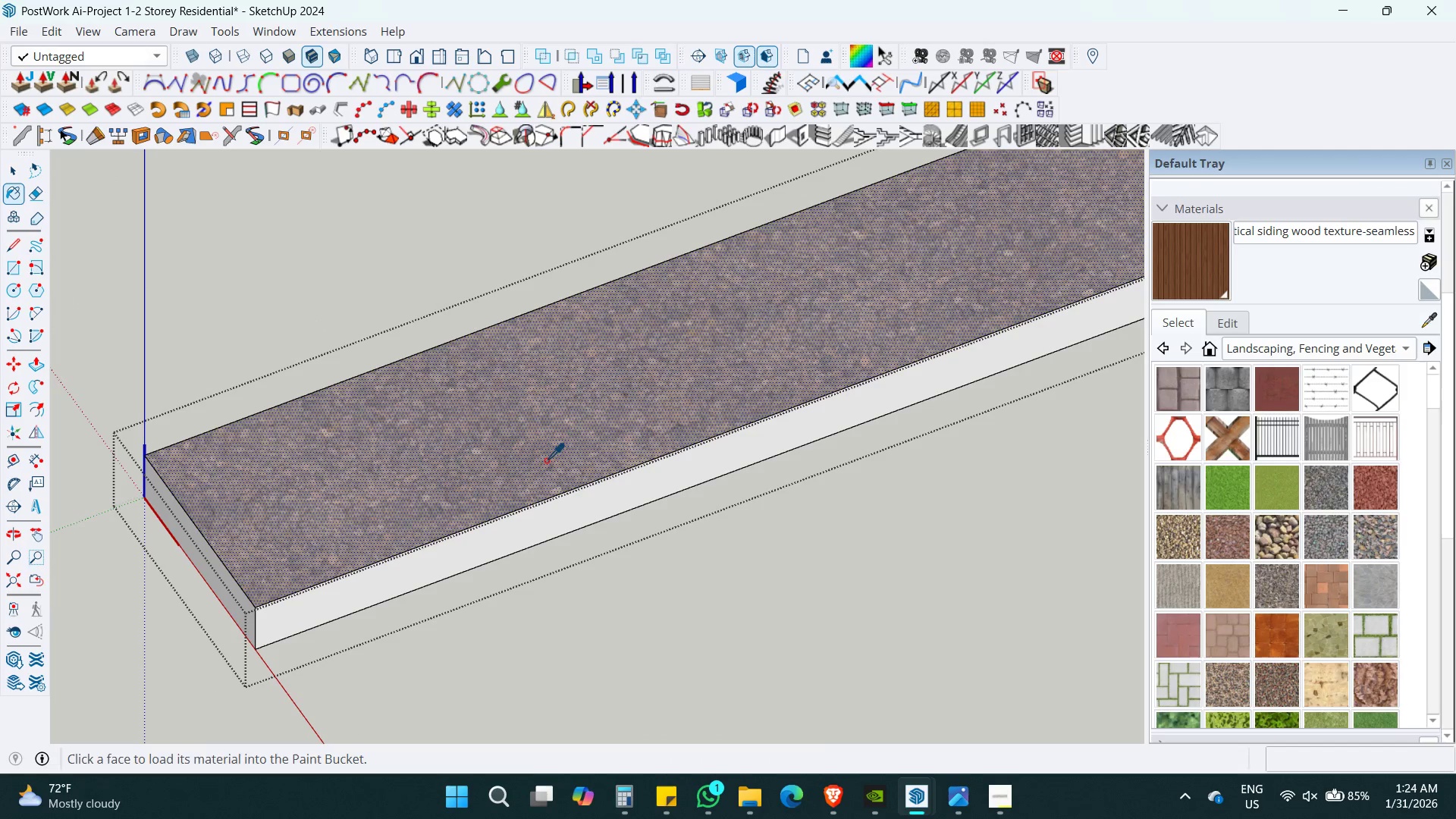 
left_click([546, 460])
 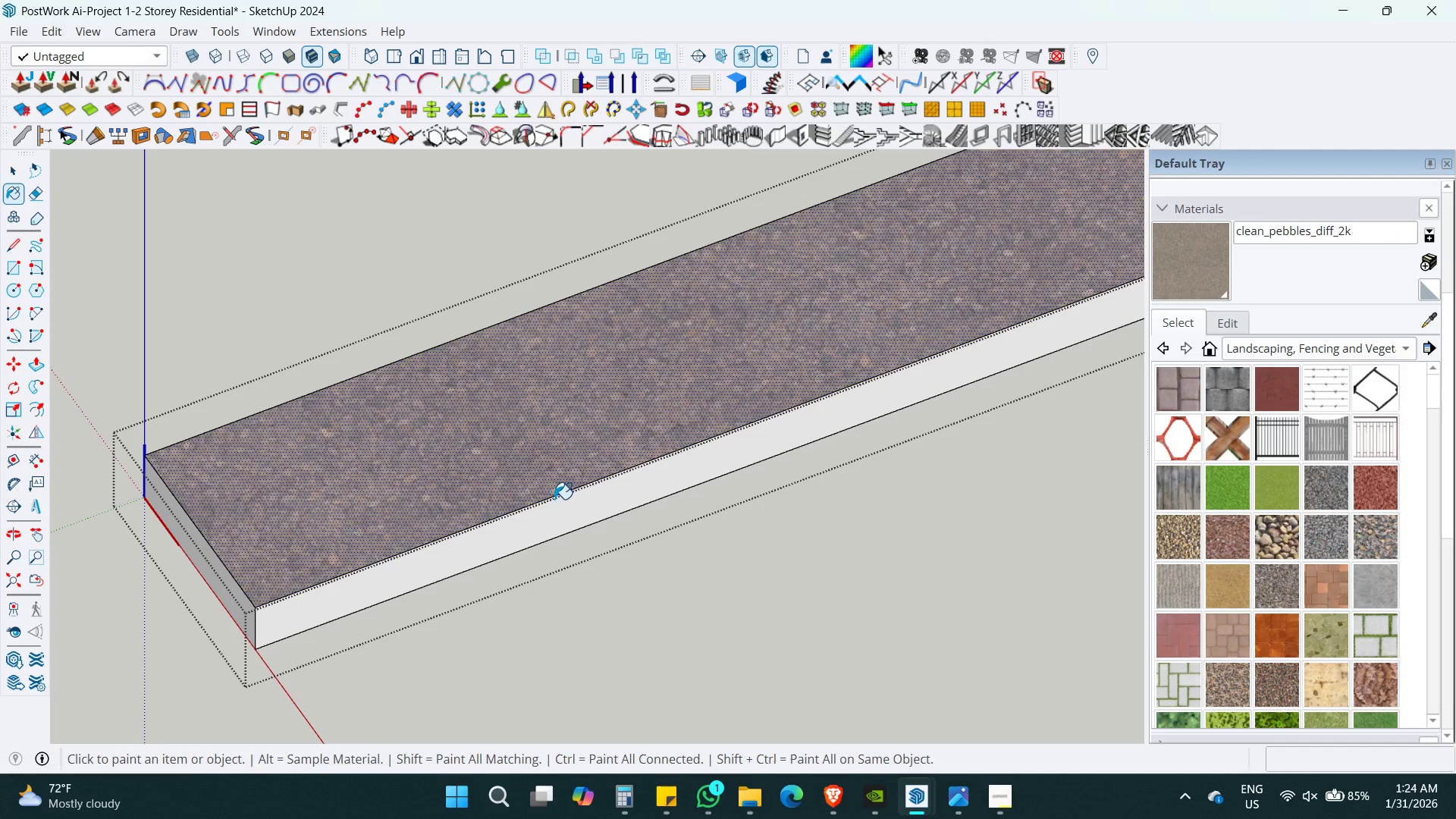 
key(Shift+ShiftLeft)
 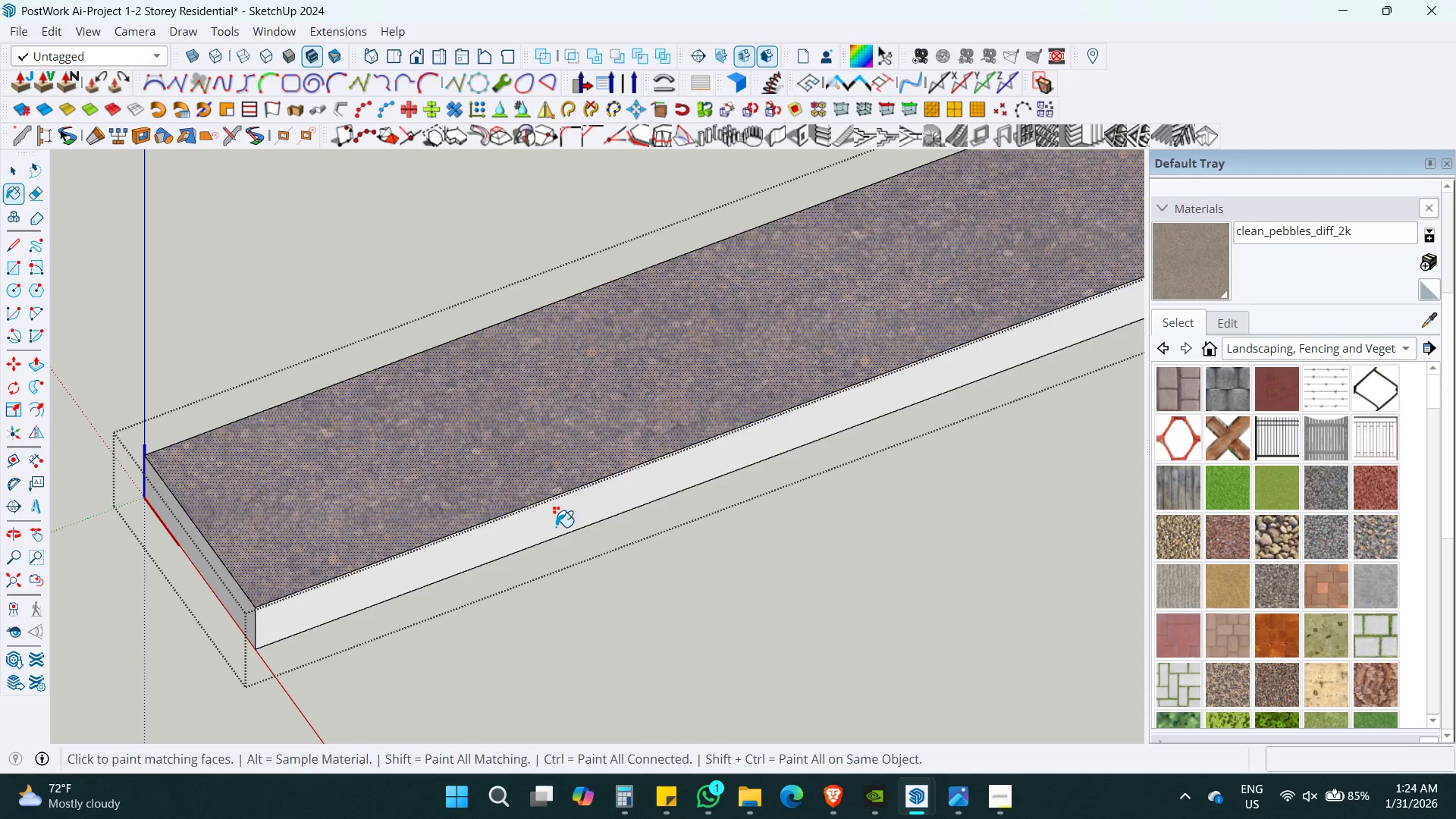 
double_click([556, 527])
 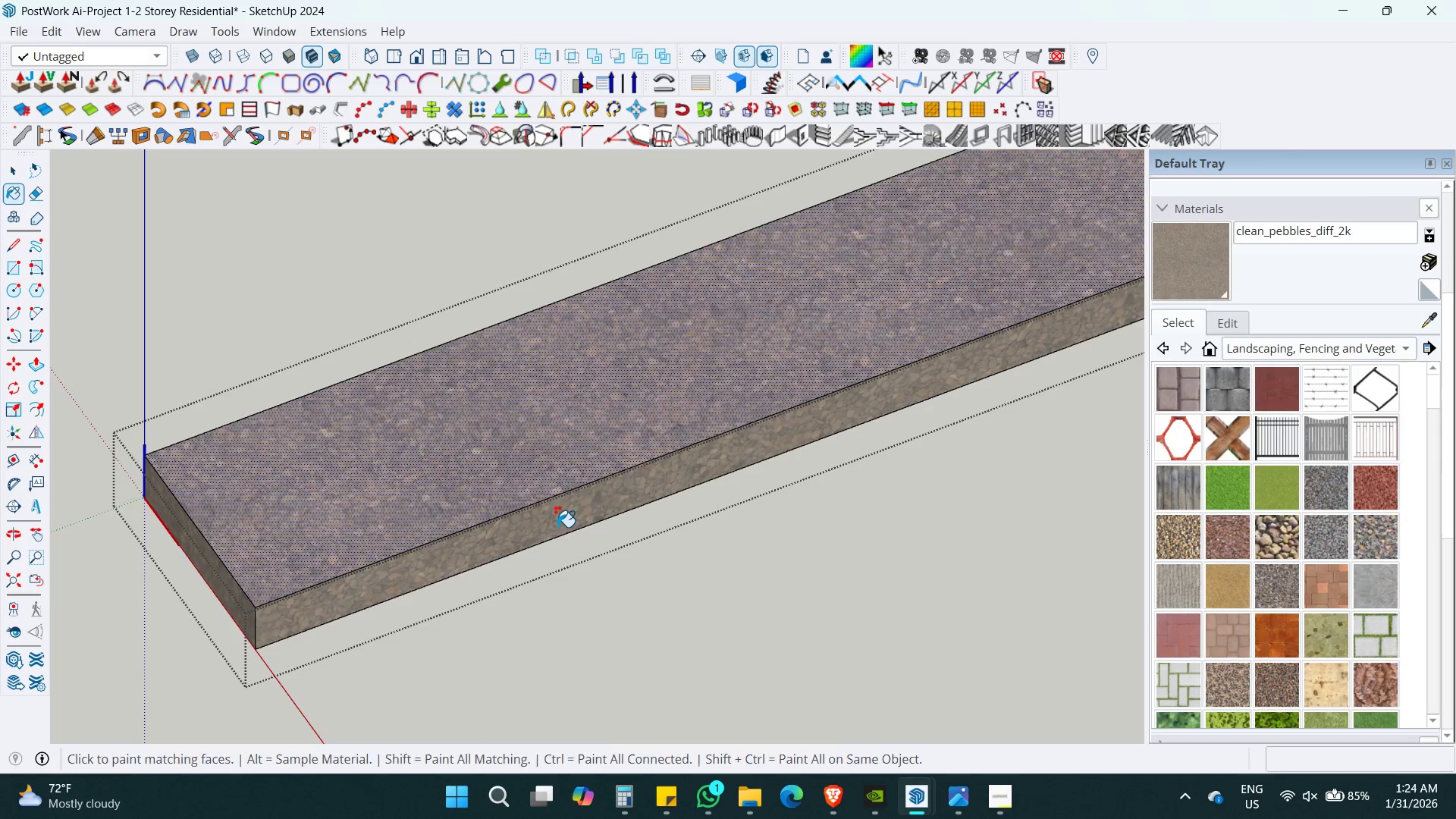 
key(Shift+Space)
 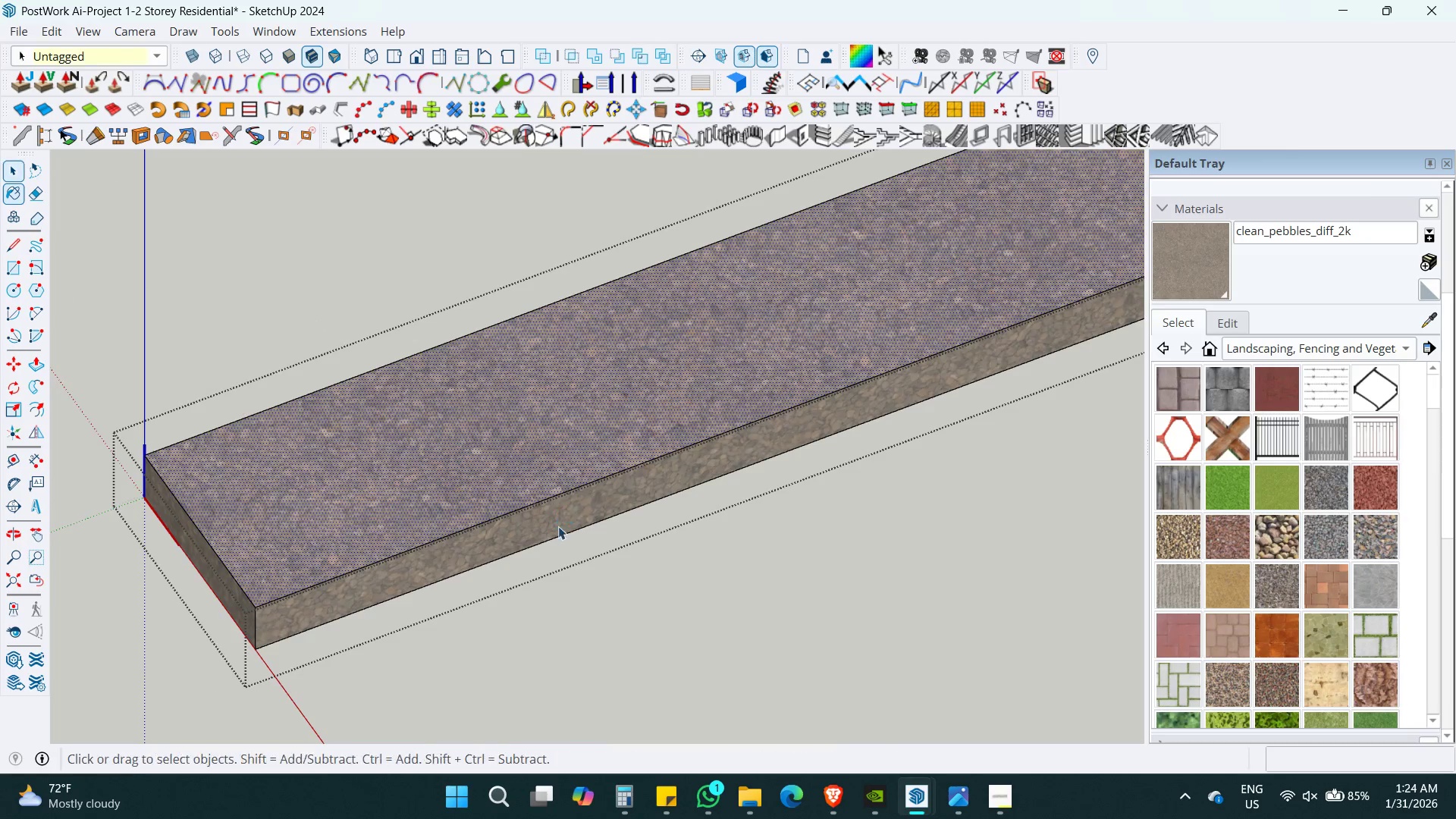 
key(Escape)
 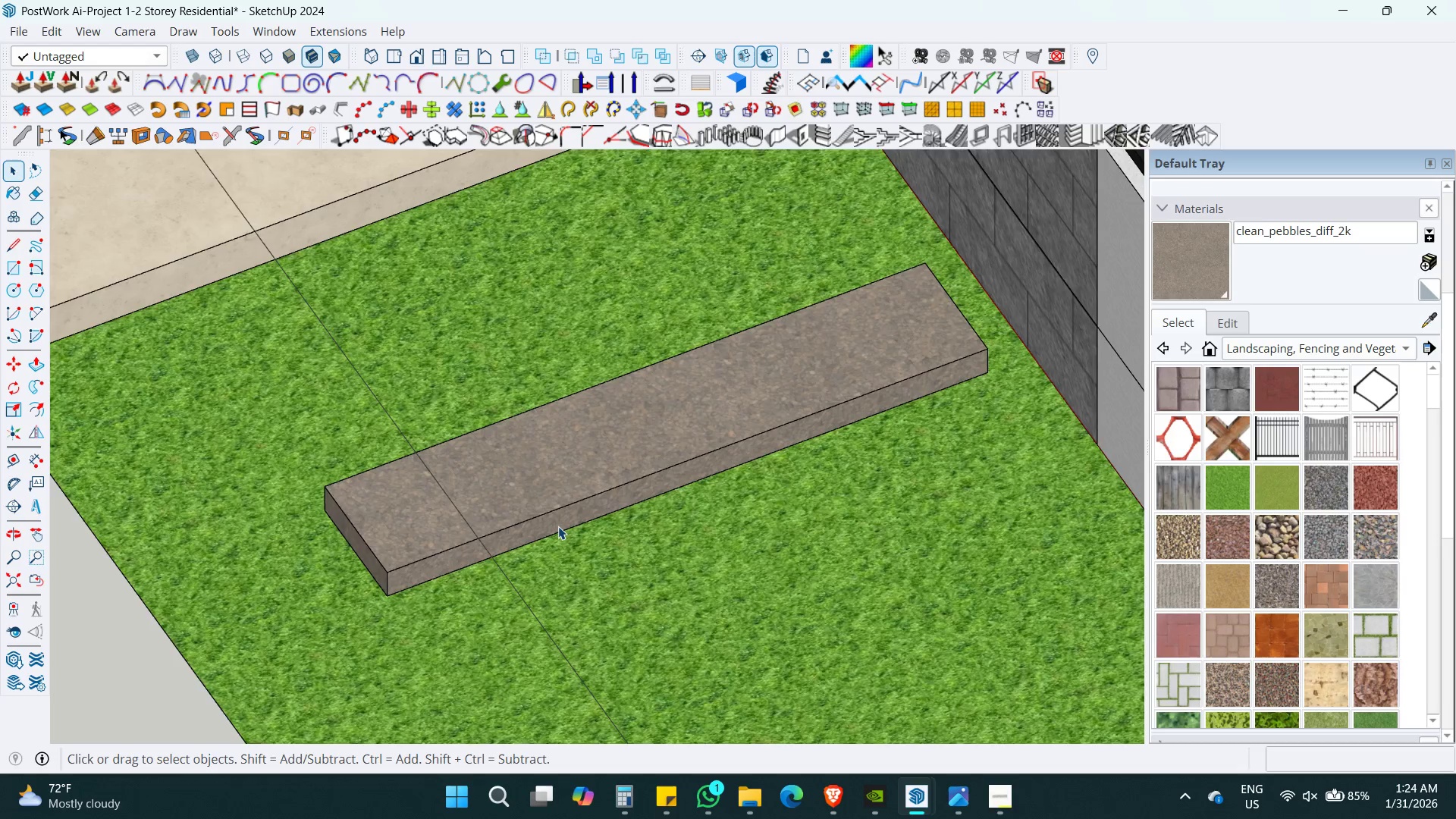 
key(Escape)
 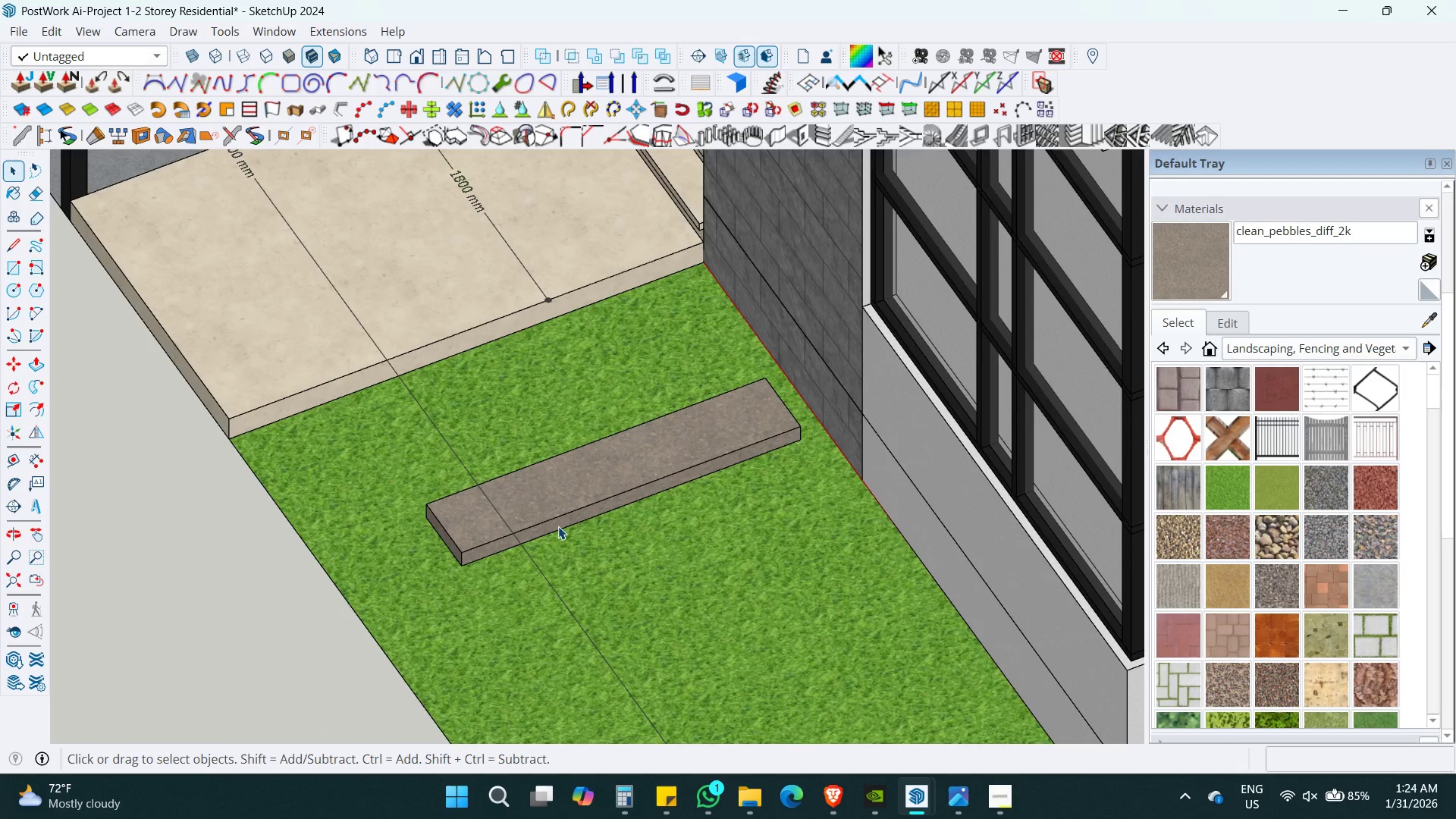 
key(Escape)
 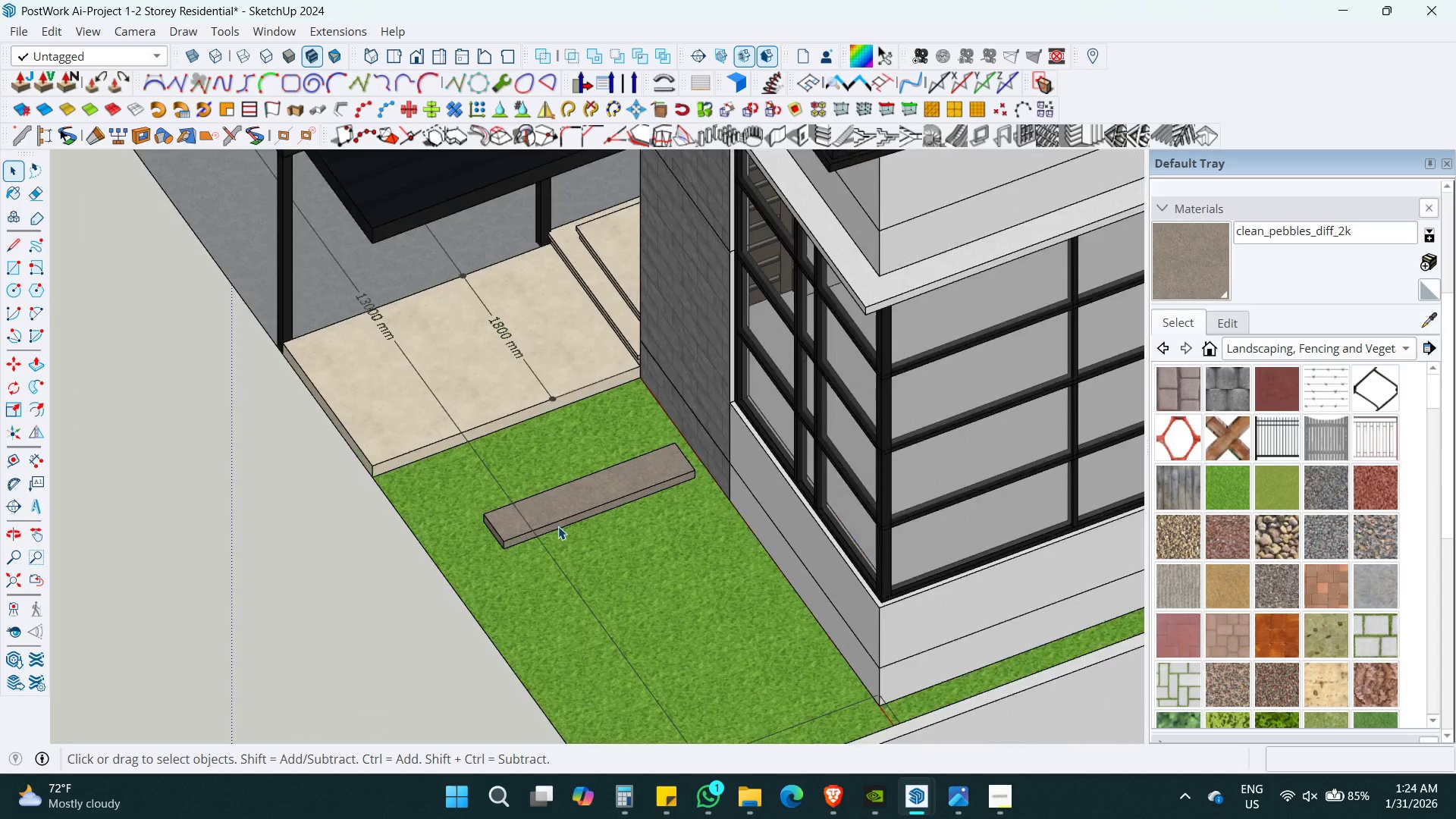 
key(Shift+ShiftLeft)
 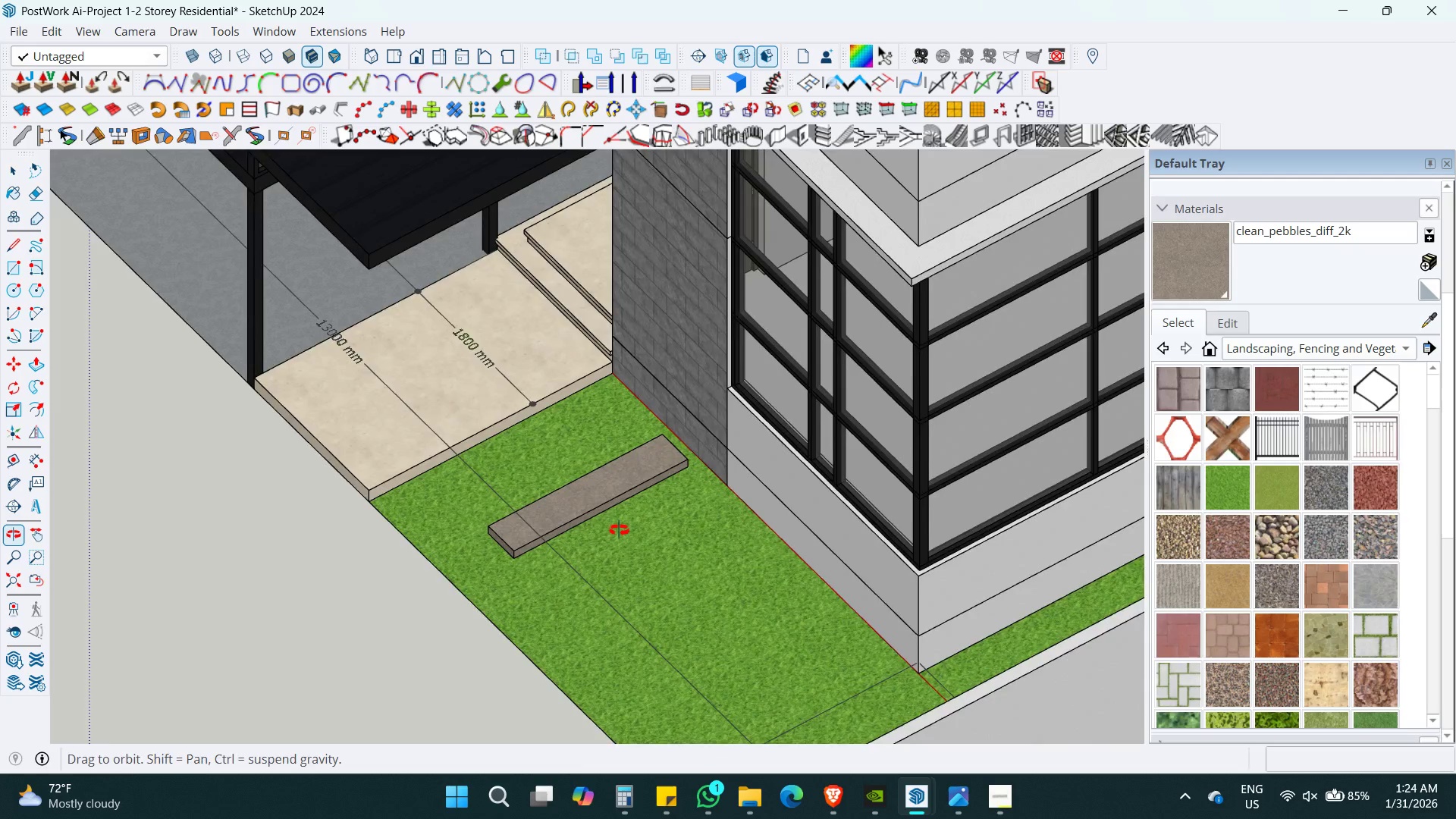 
scroll: coordinate [558, 526], scroll_direction: down, amount: 18.0
 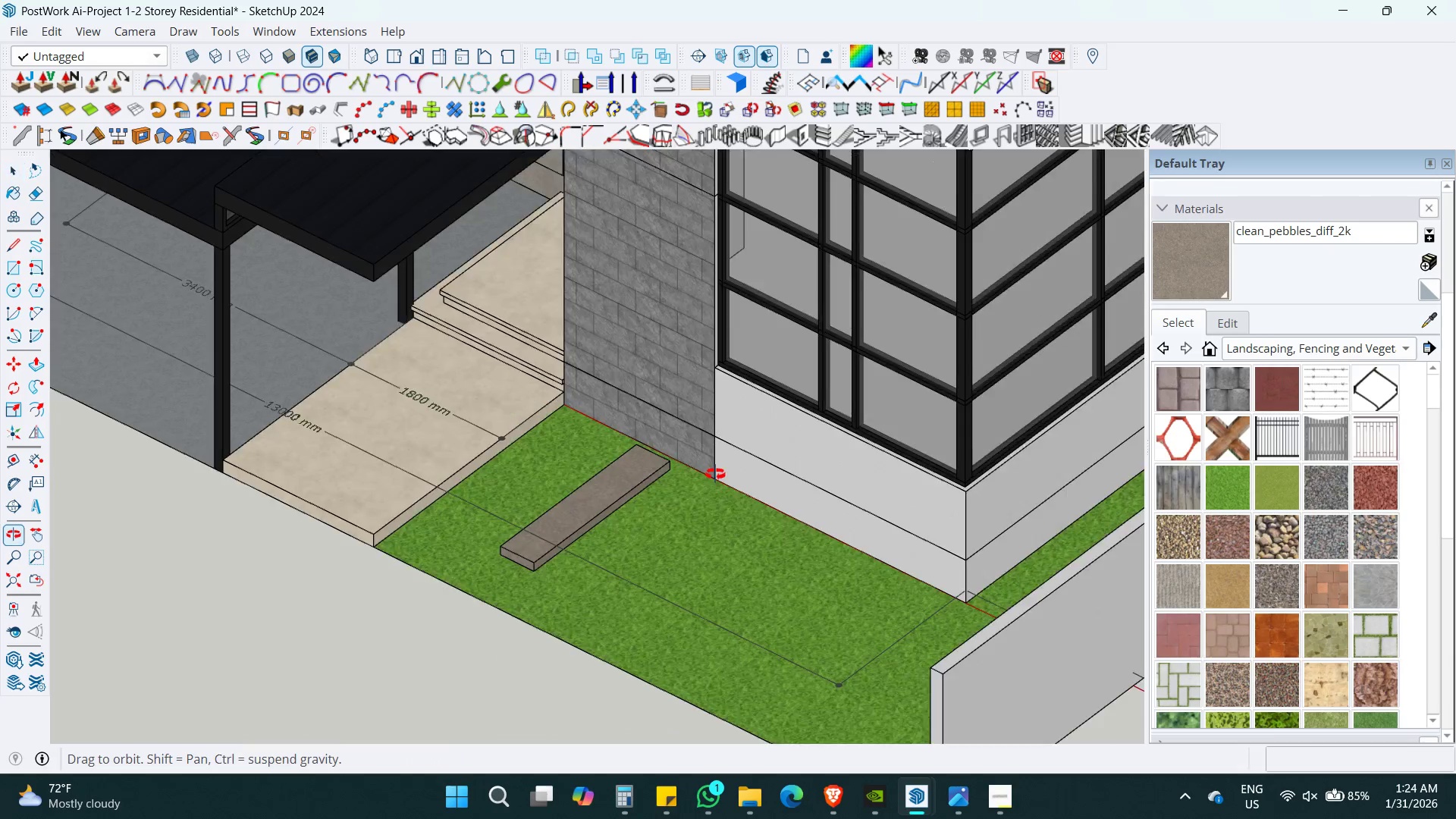 
hold_key(key=ShiftLeft, duration=0.34)
 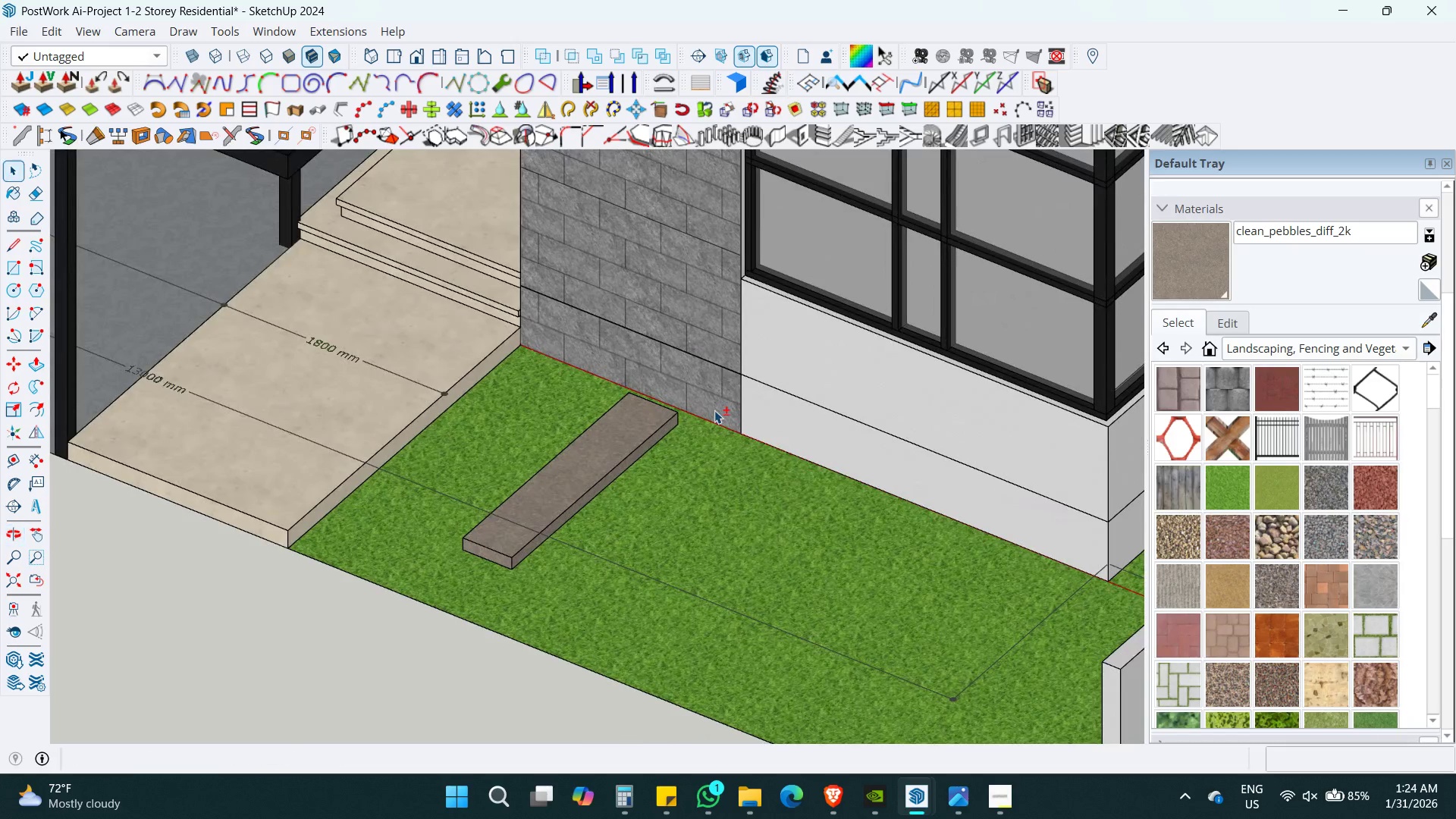 
scroll: coordinate [608, 534], scroll_direction: up, amount: 3.0
 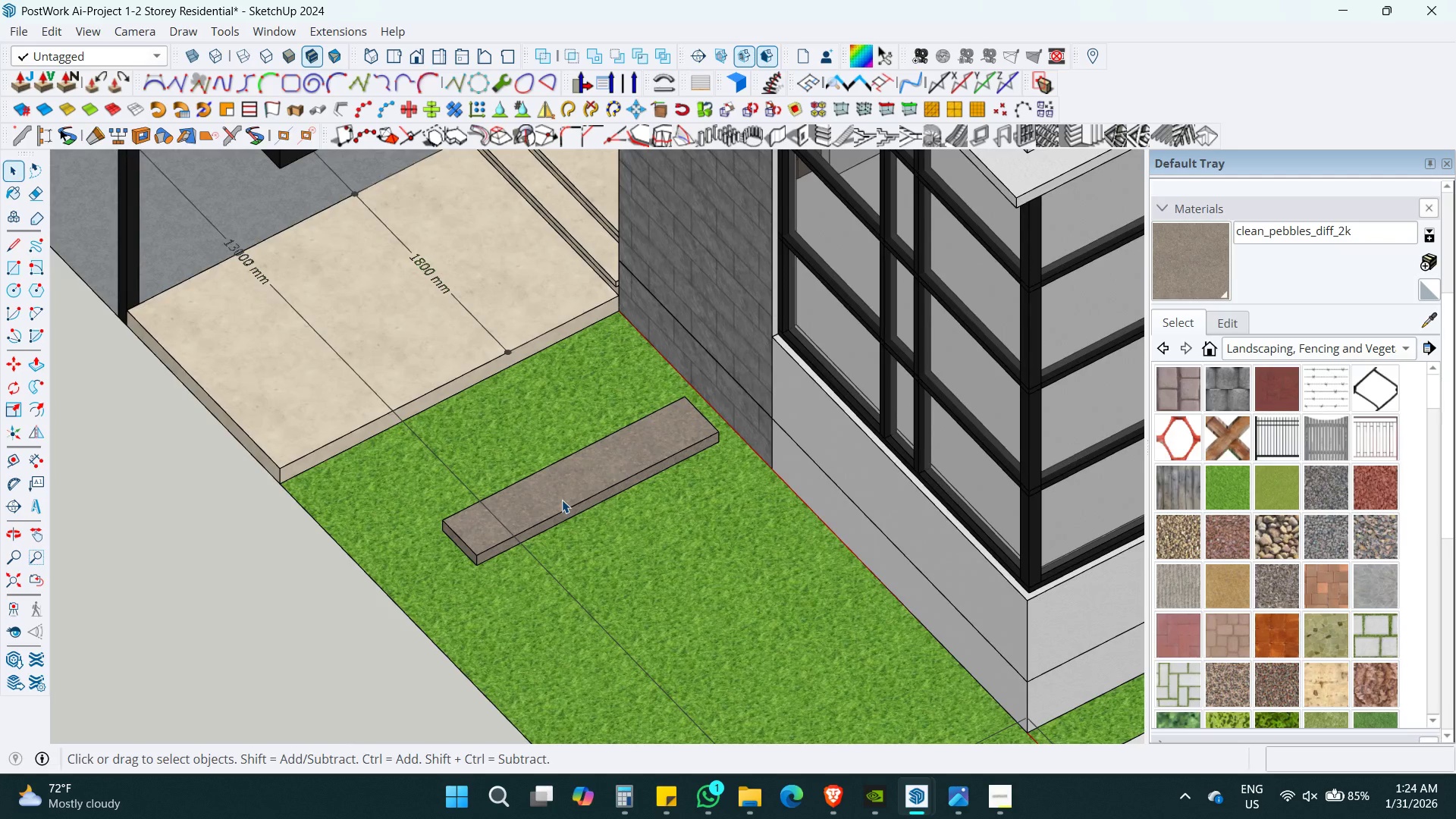 
hold_key(key=ShiftLeft, duration=0.36)
 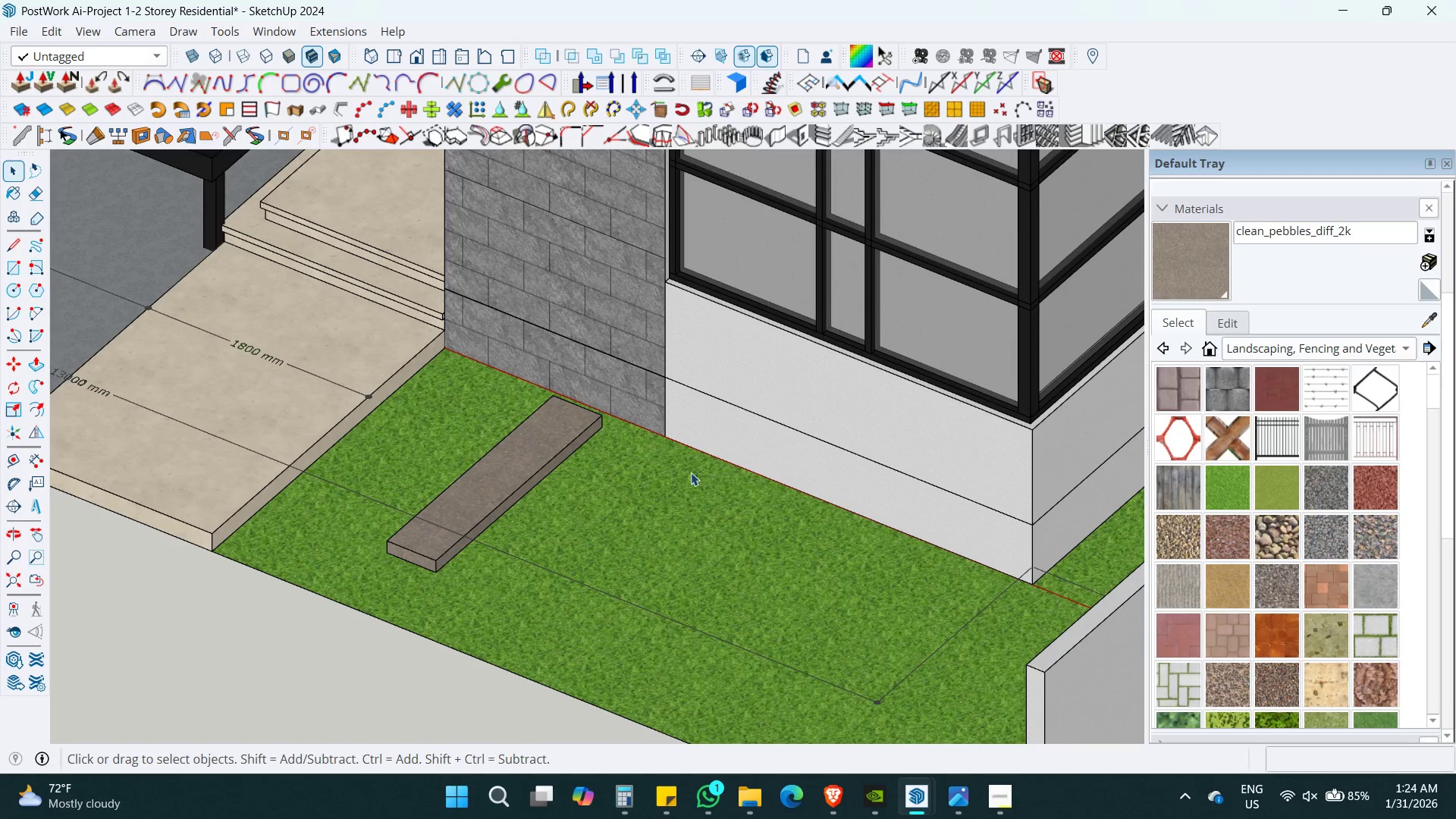 
key(L)
 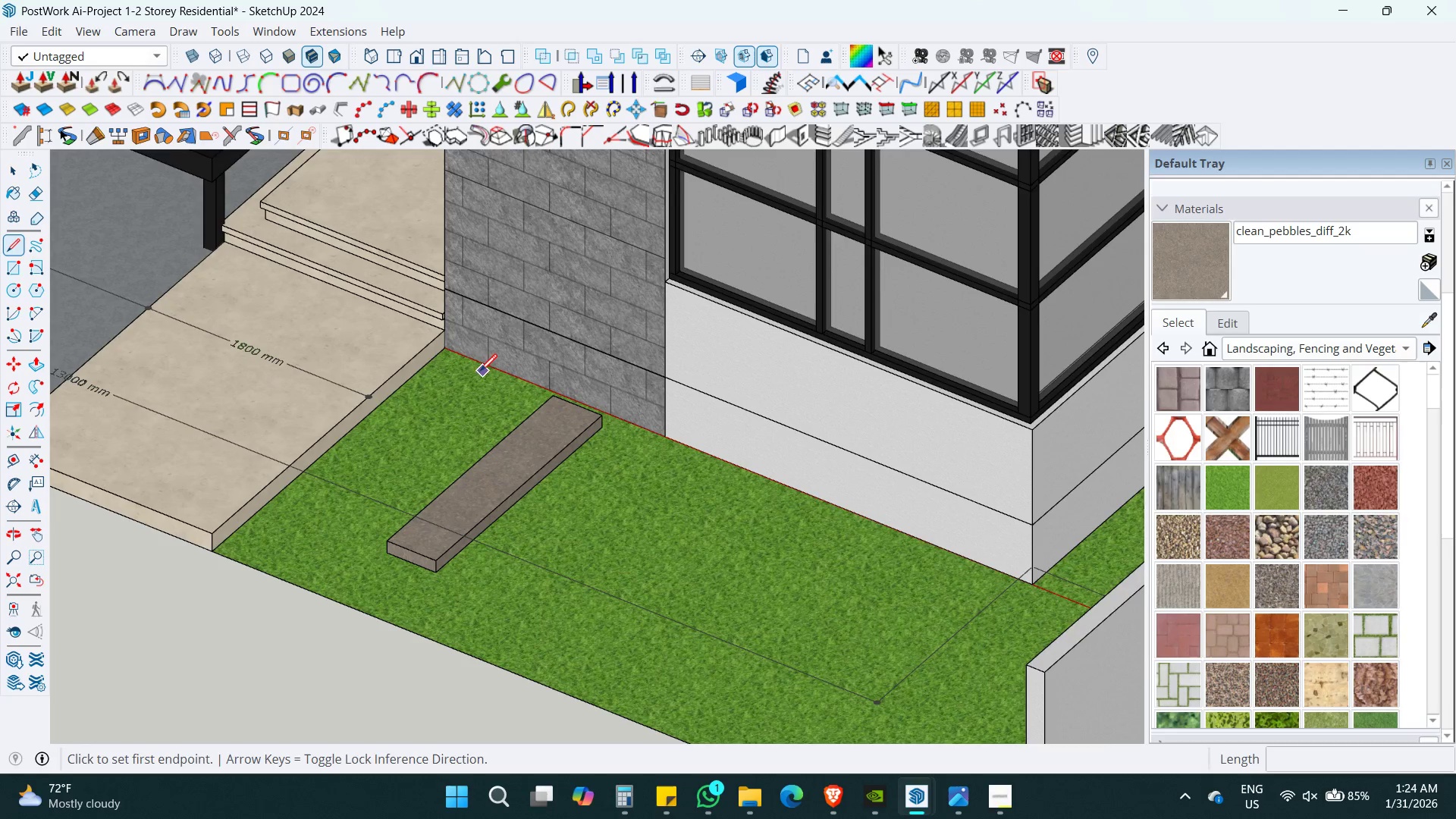 
hold_key(key=ShiftLeft, duration=0.53)
 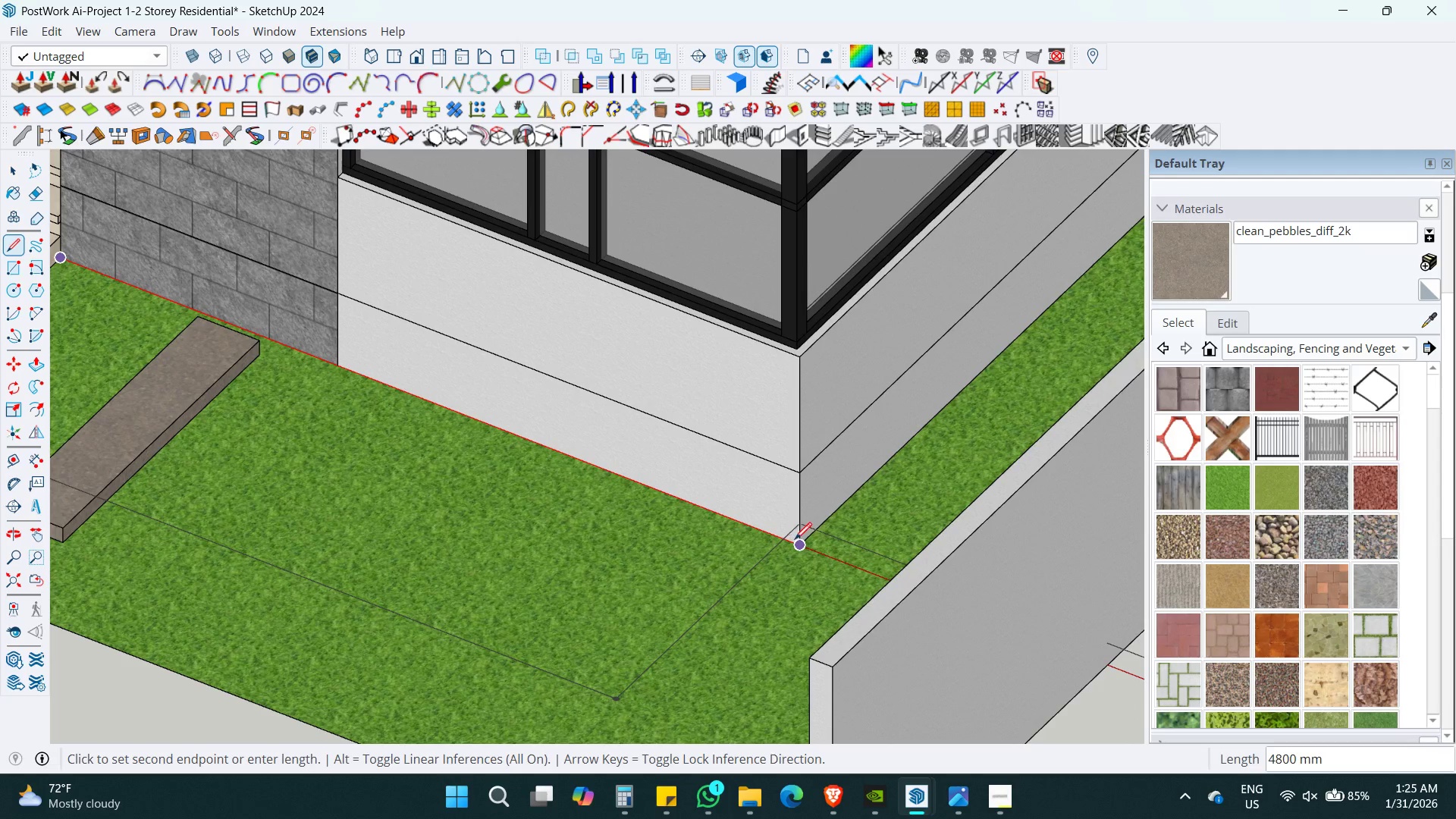 
scroll: coordinate [444, 349], scroll_direction: up, amount: 2.0
 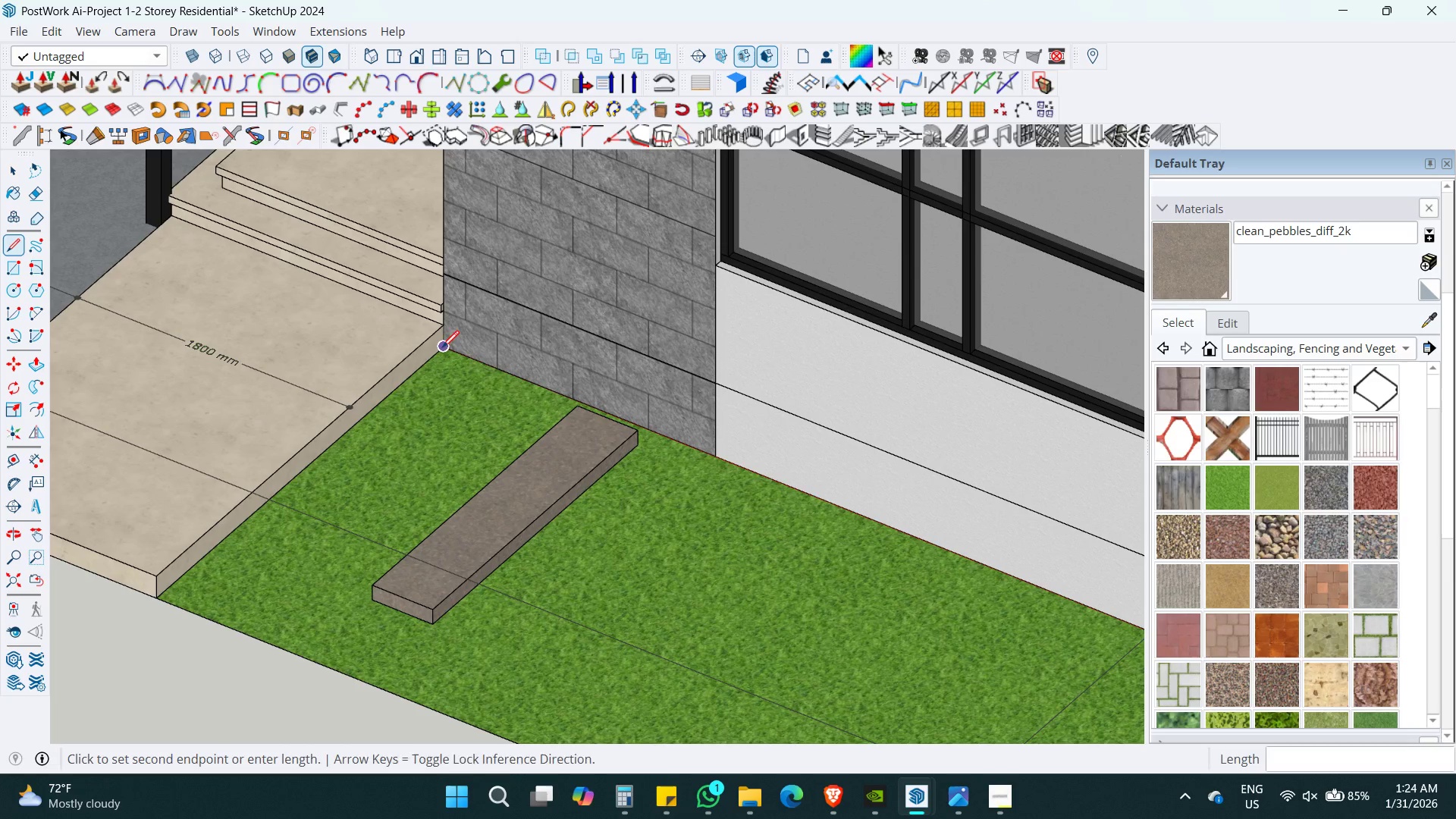 
left_click([795, 539])
 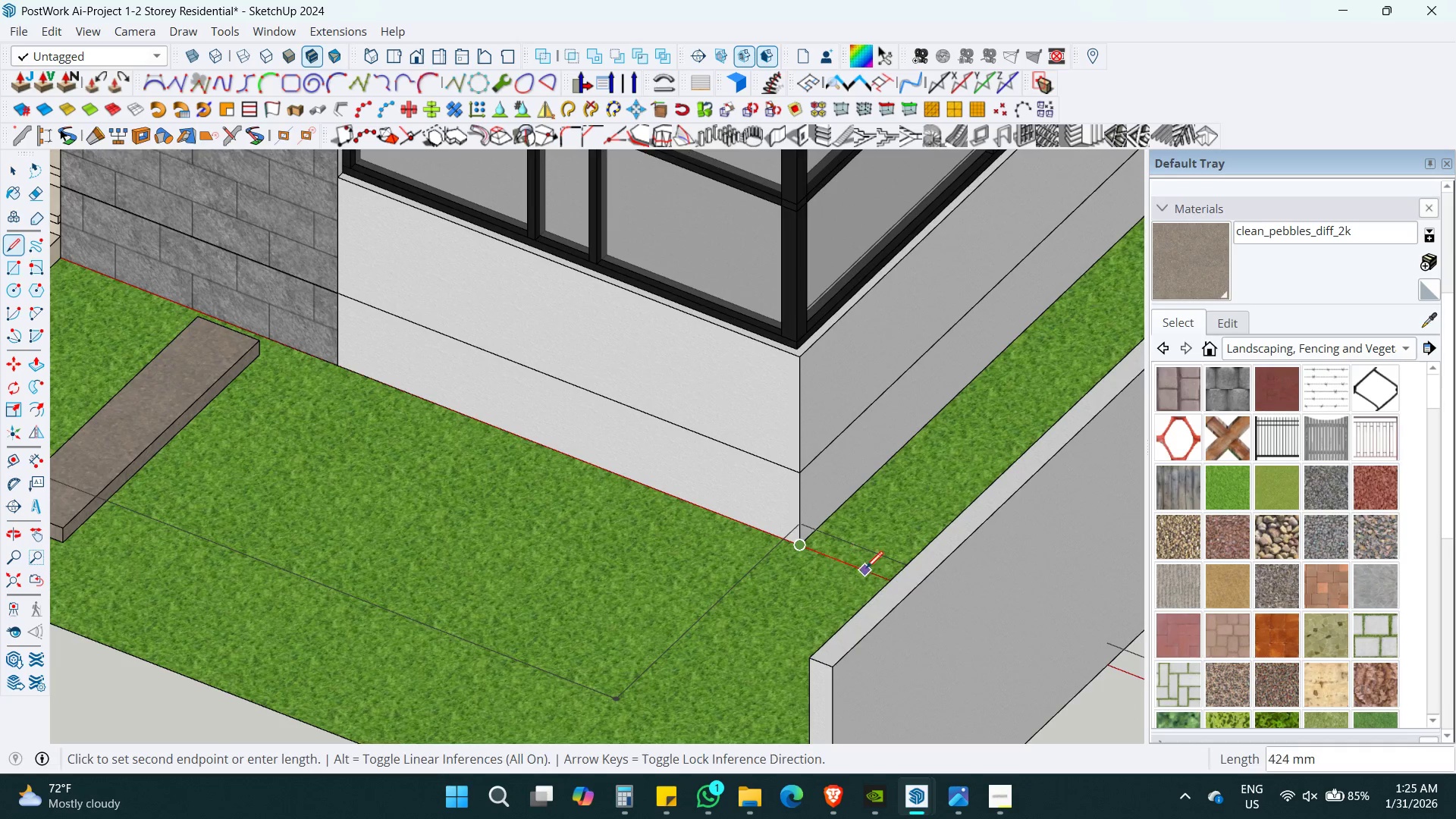 
hold_key(key=ShiftLeft, duration=0.47)
scroll: coordinate [783, 616], scroll_direction: down, amount: 2.0
 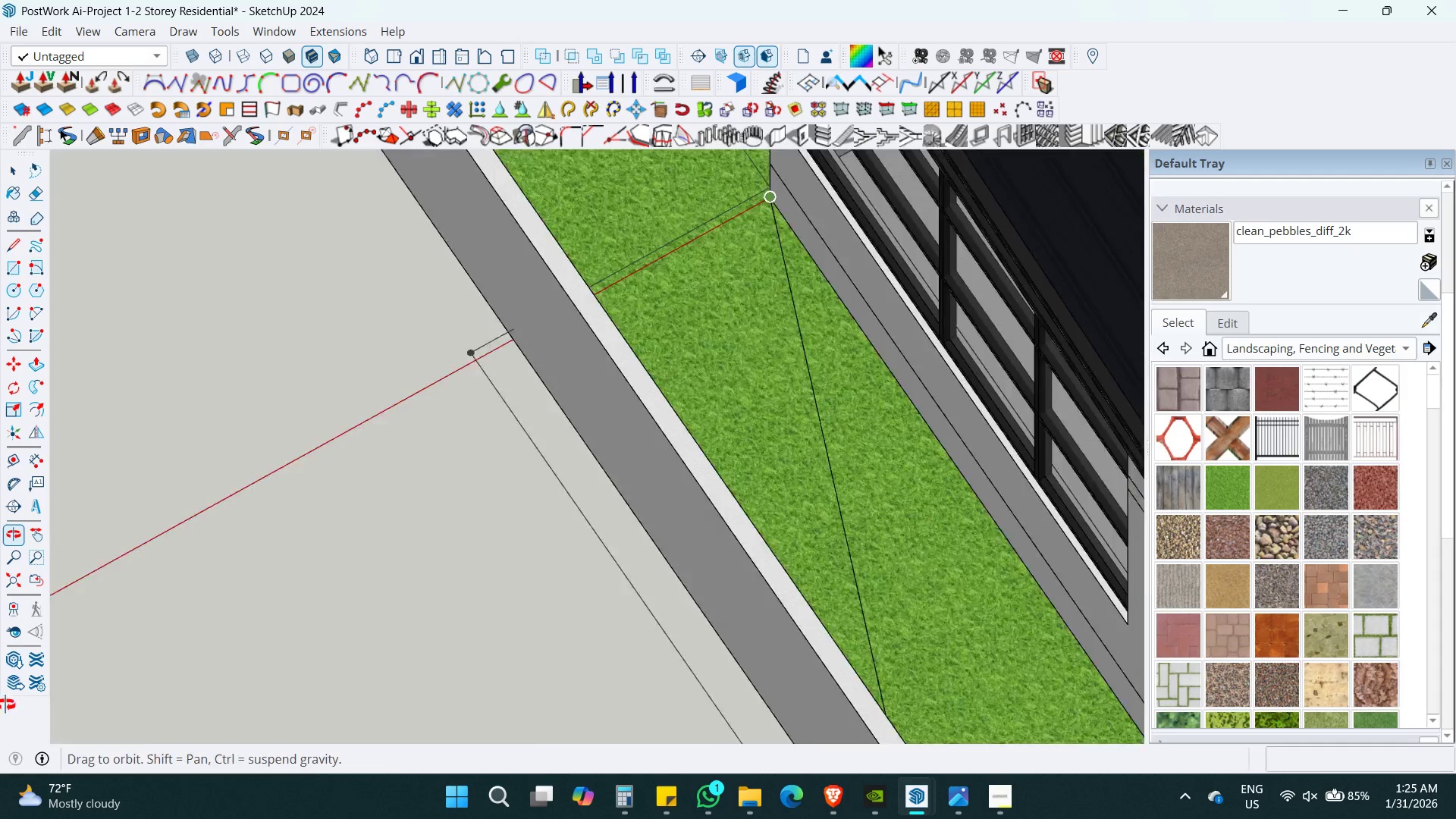 
hold_key(key=ShiftLeft, duration=0.56)
scroll: coordinate [758, 430], scroll_direction: down, amount: 4.0
 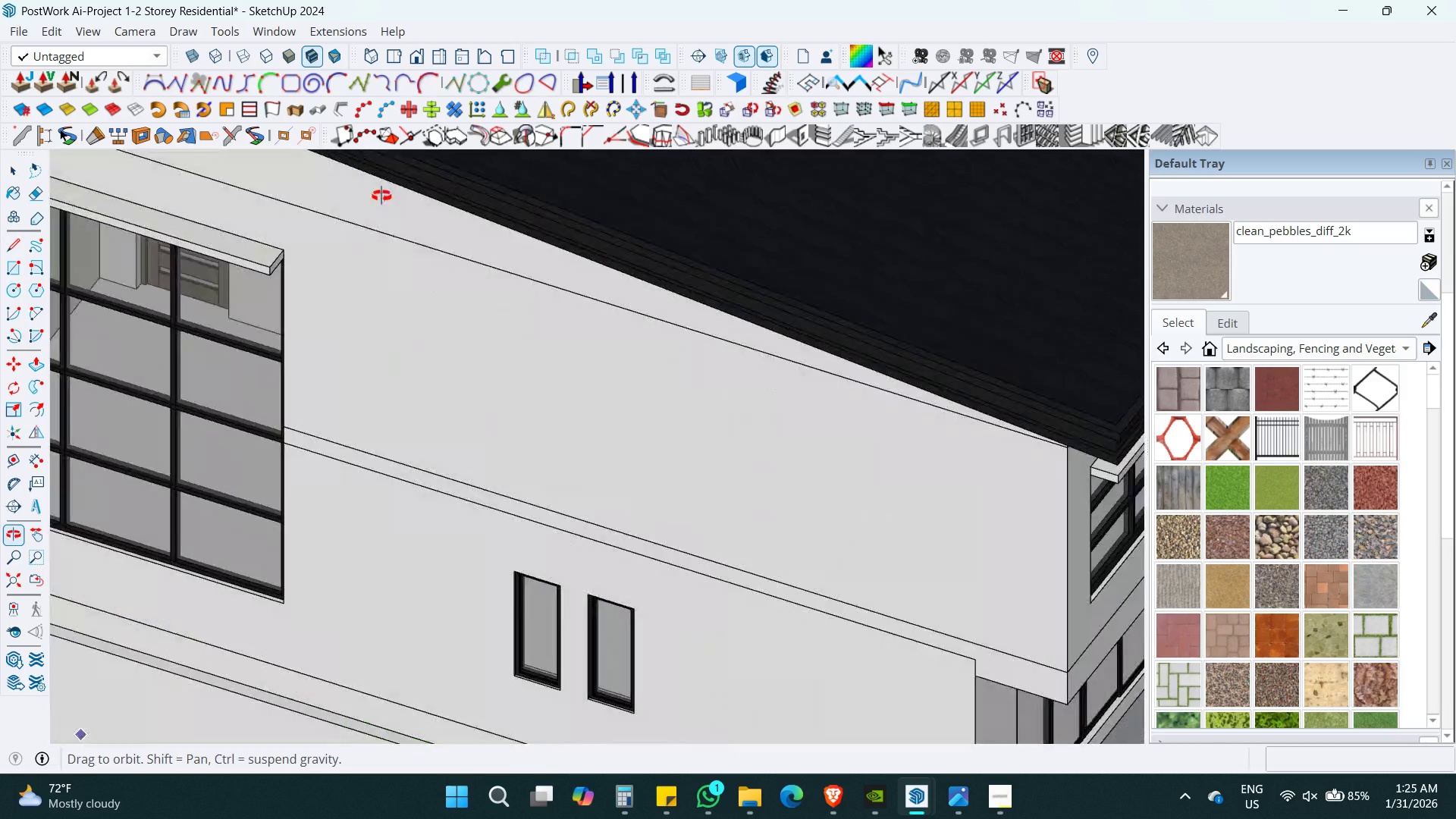 
hold_key(key=ShiftLeft, duration=0.33)
 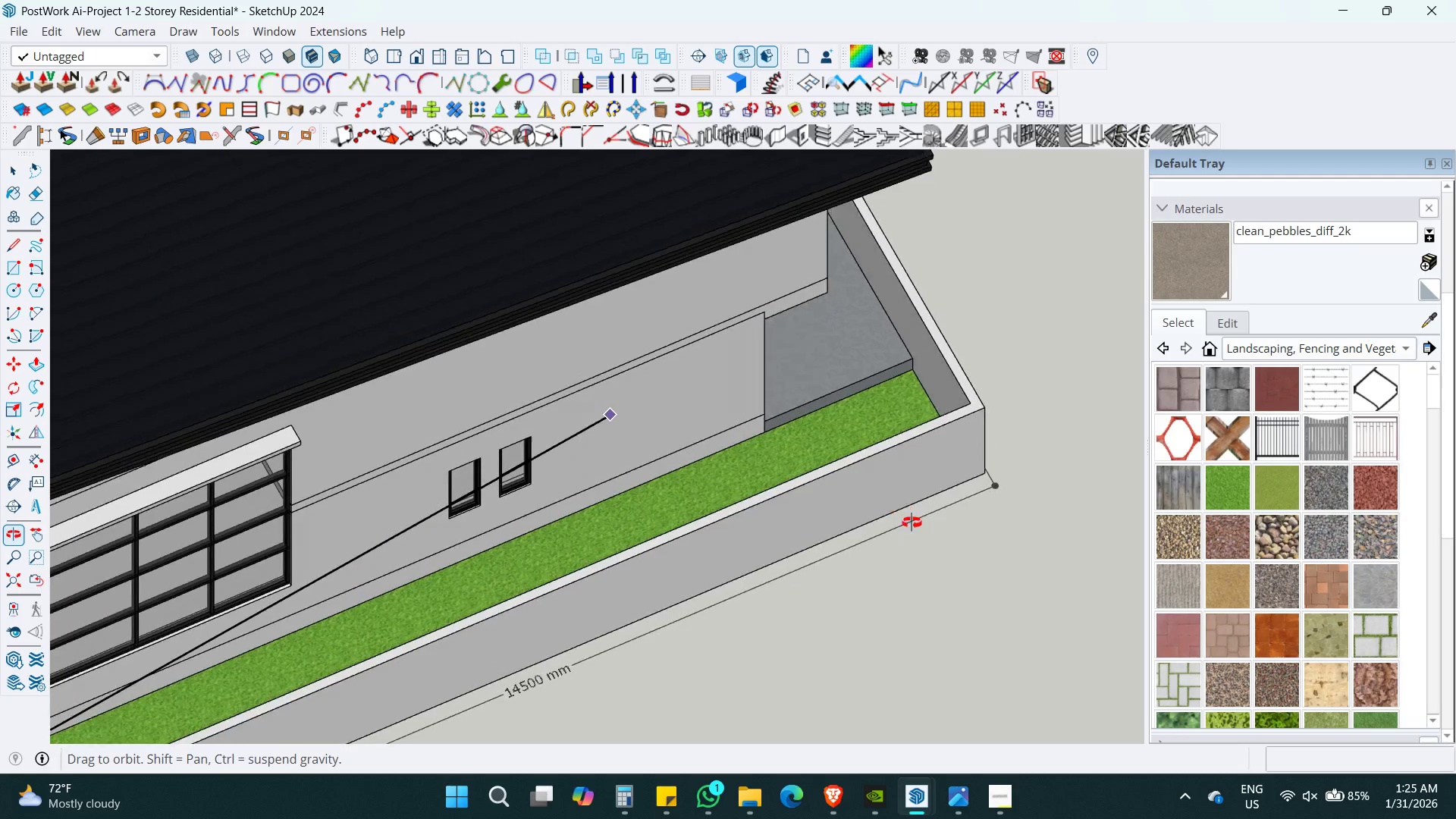 
scroll: coordinate [430, 263], scroll_direction: down, amount: 4.0
 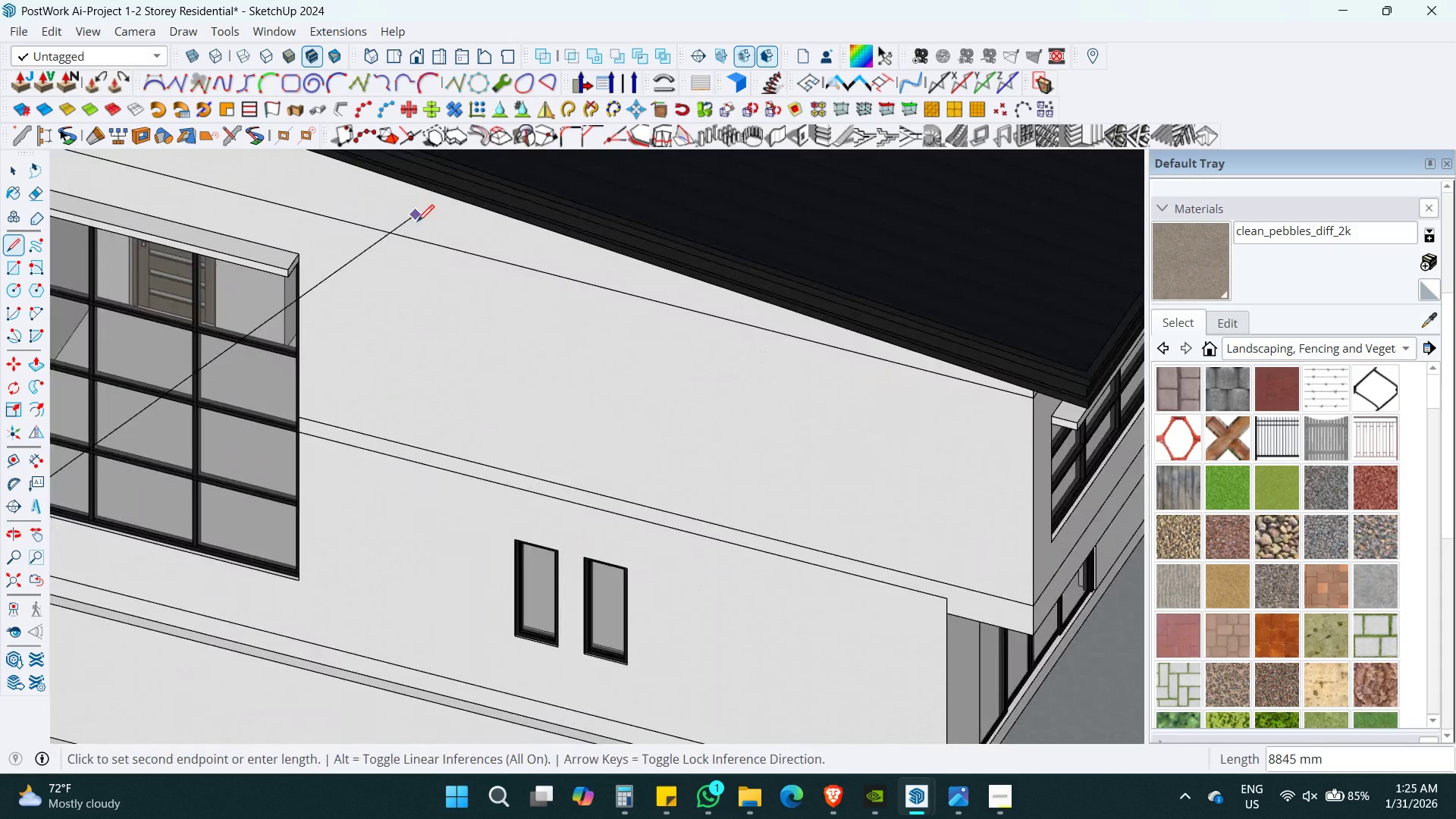 
scroll: coordinate [775, 434], scroll_direction: up, amount: 2.0
 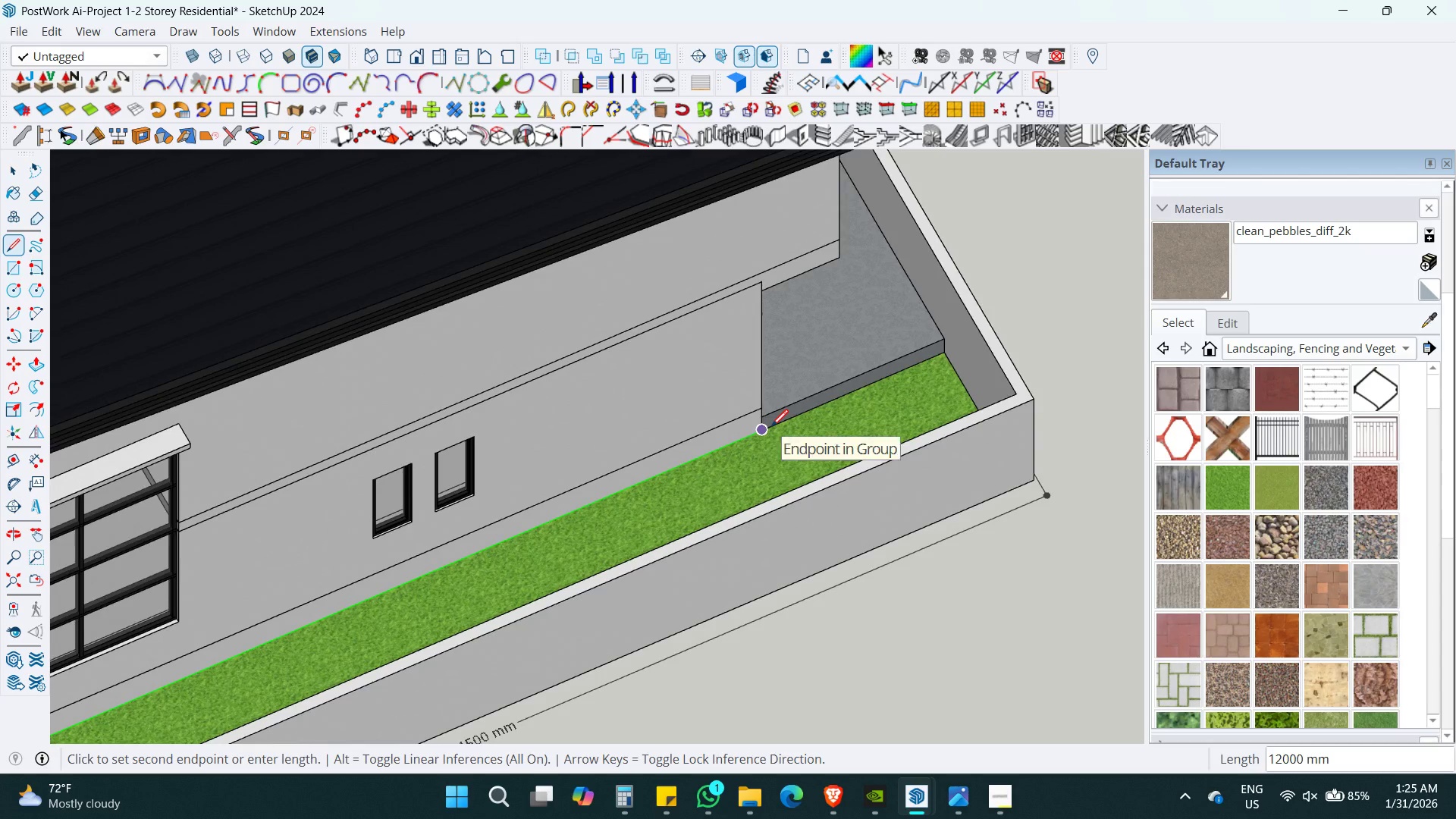 
left_click([771, 426])
 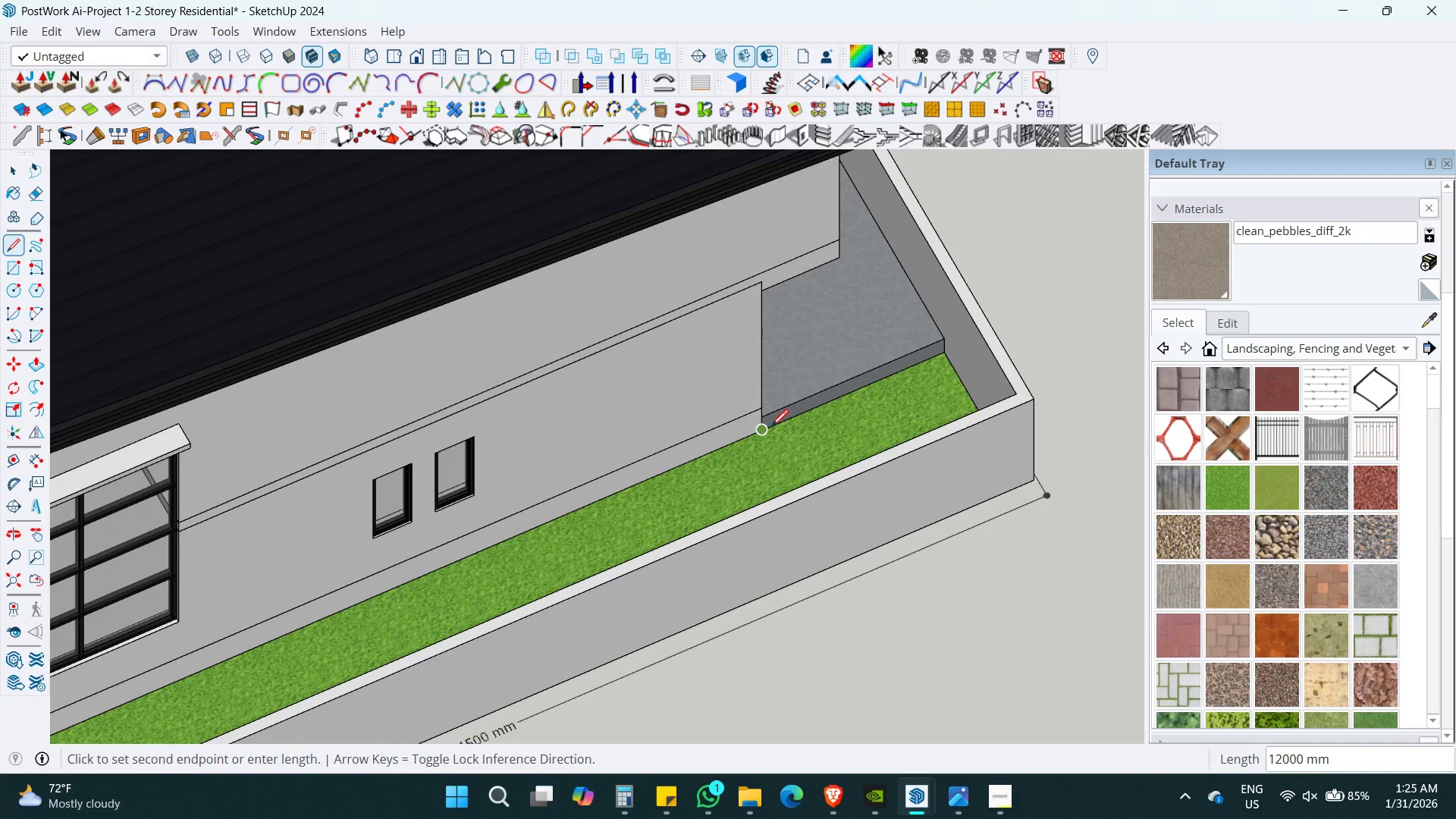 
key(Space)
 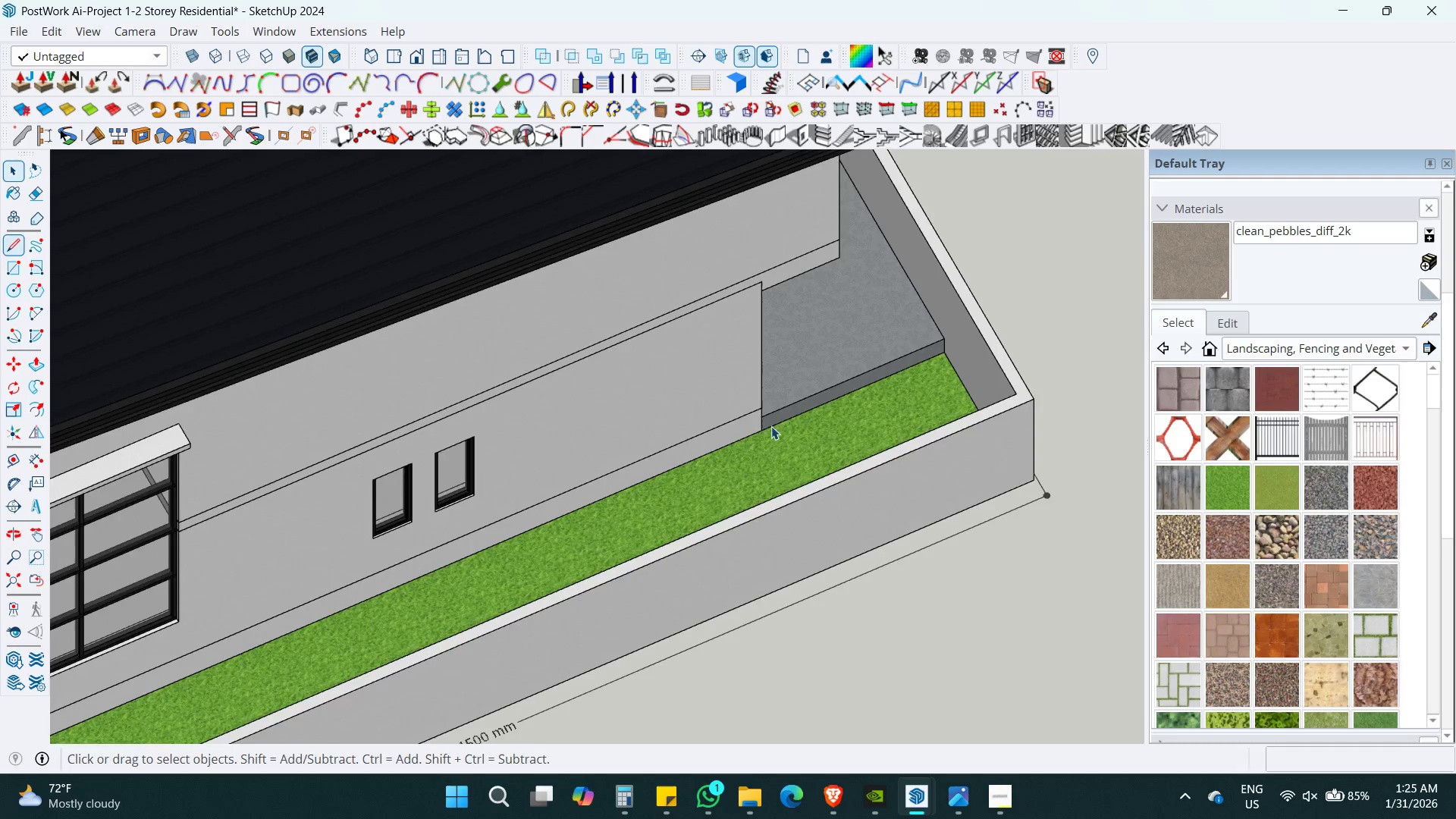 
hold_key(key=ShiftLeft, duration=0.45)
 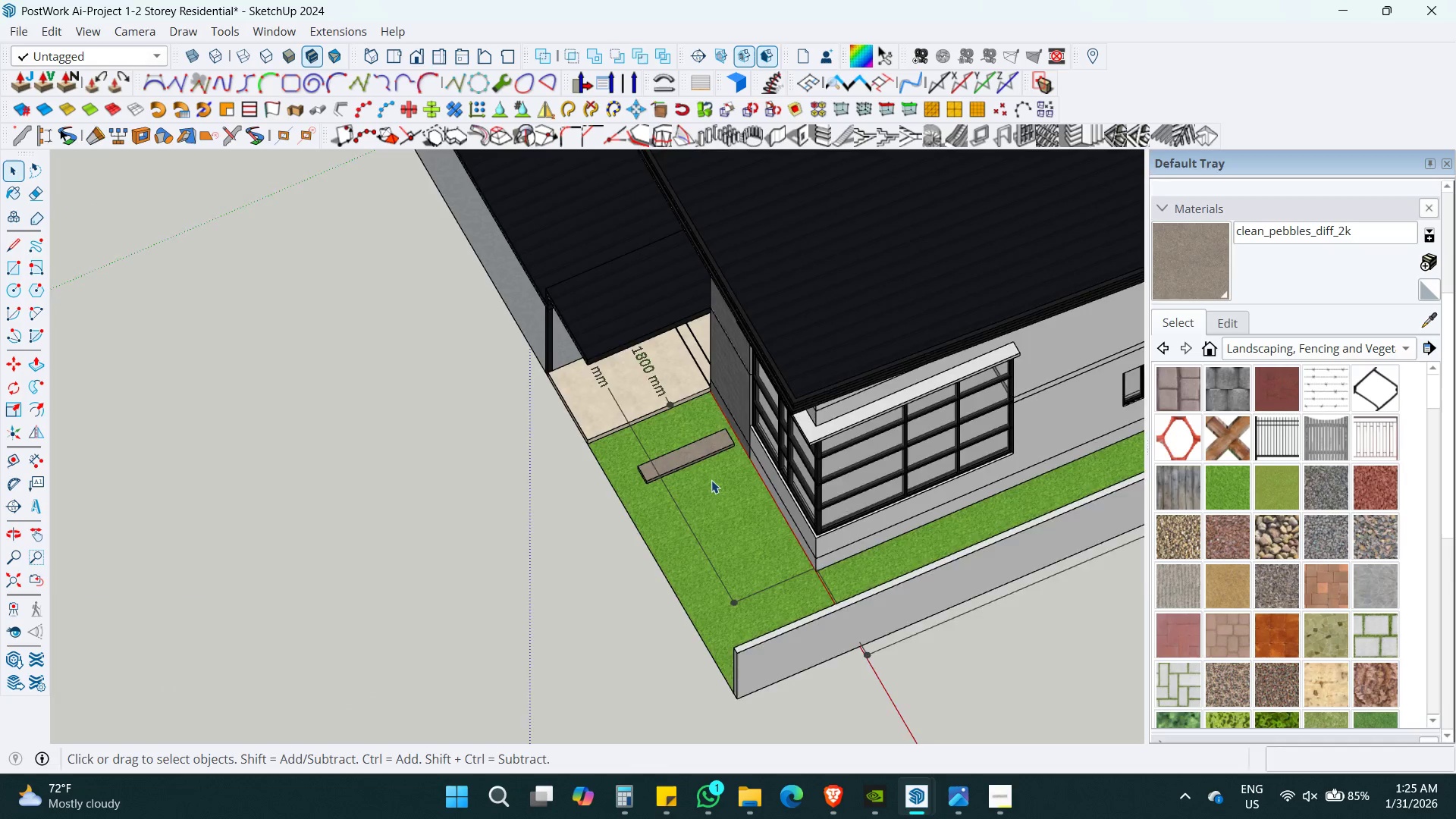 
scroll: coordinate [770, 429], scroll_direction: down, amount: 6.0
 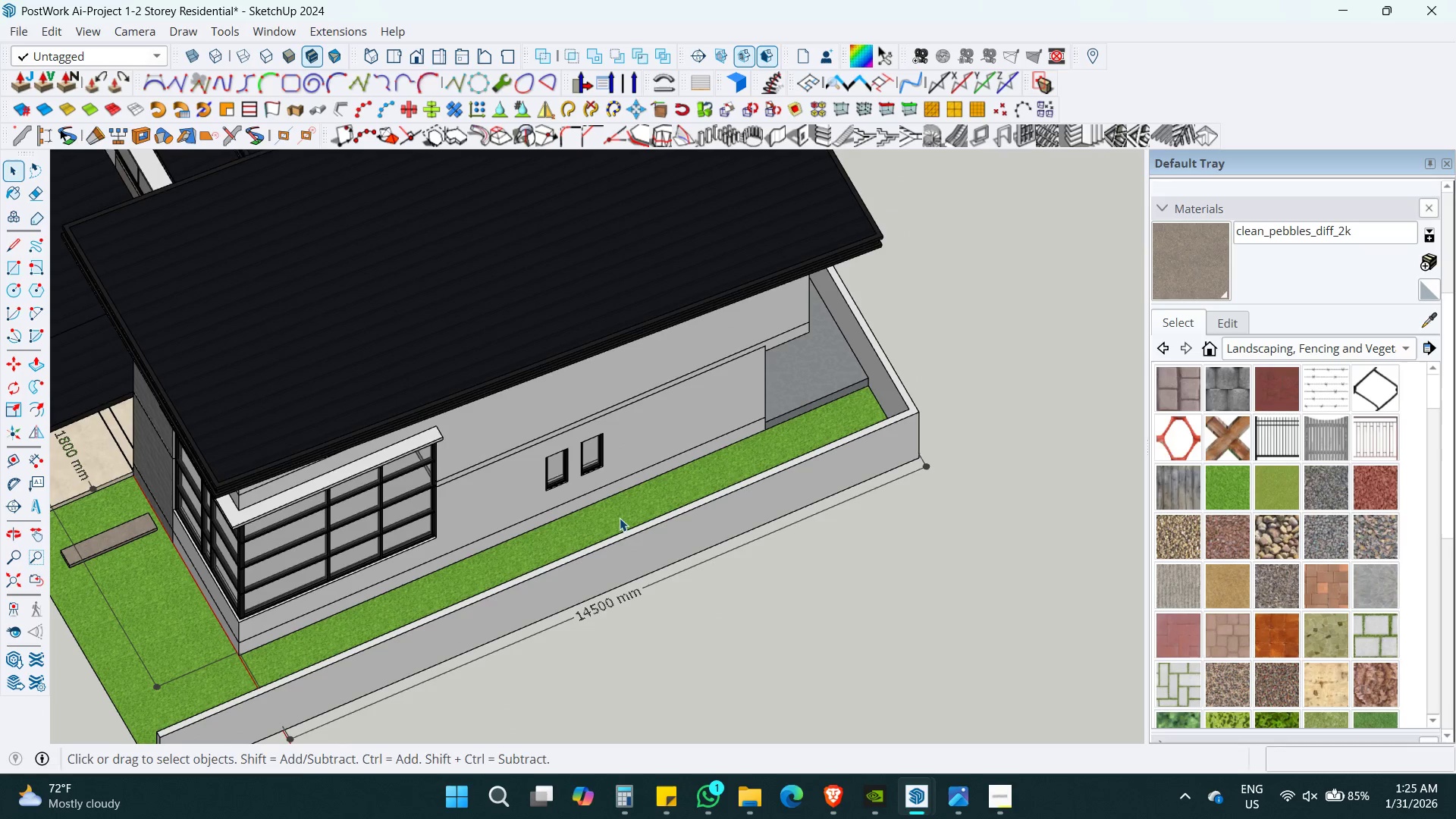 
left_click([730, 416])
 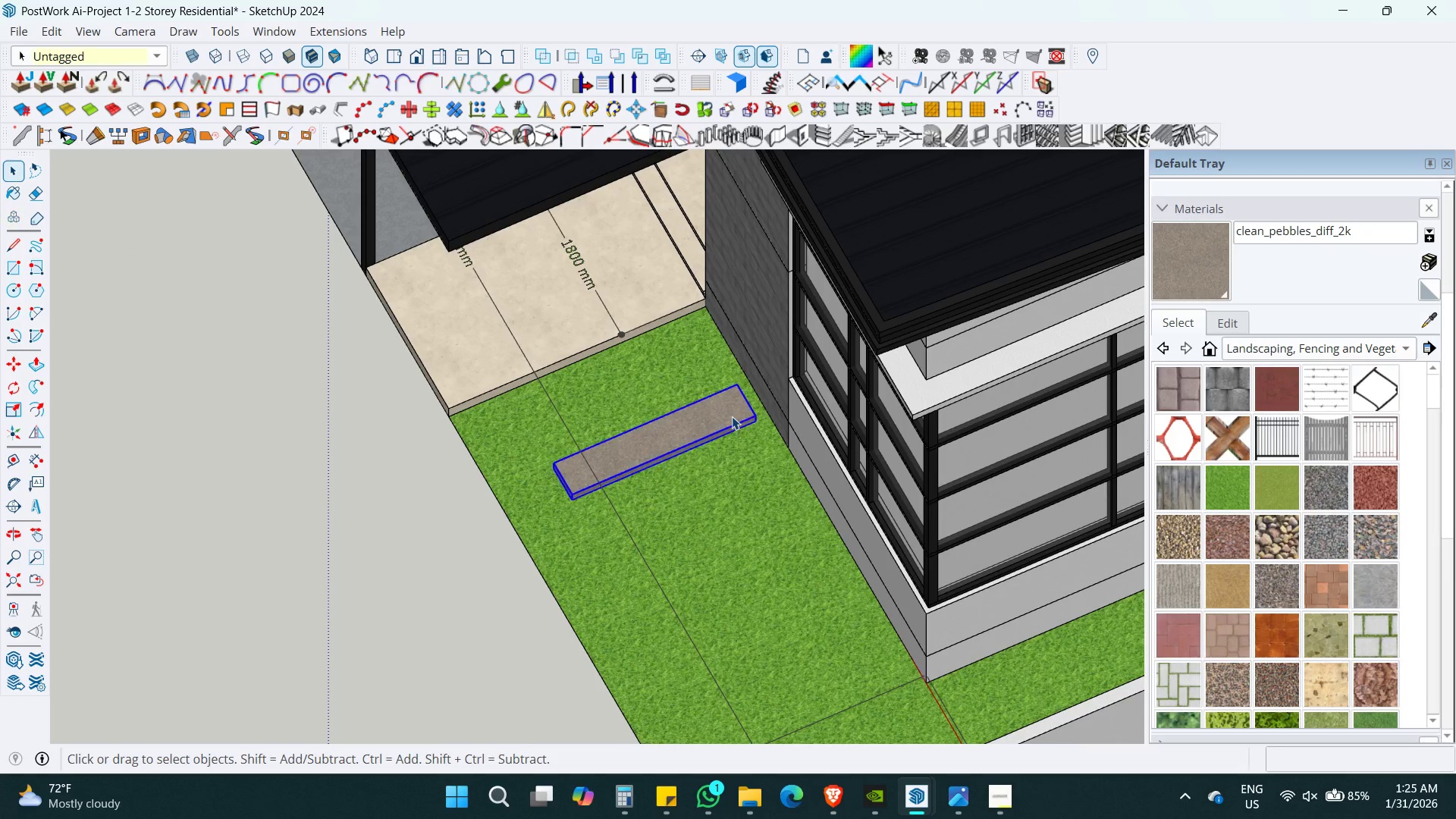 
hold_key(key=ShiftLeft, duration=0.38)
 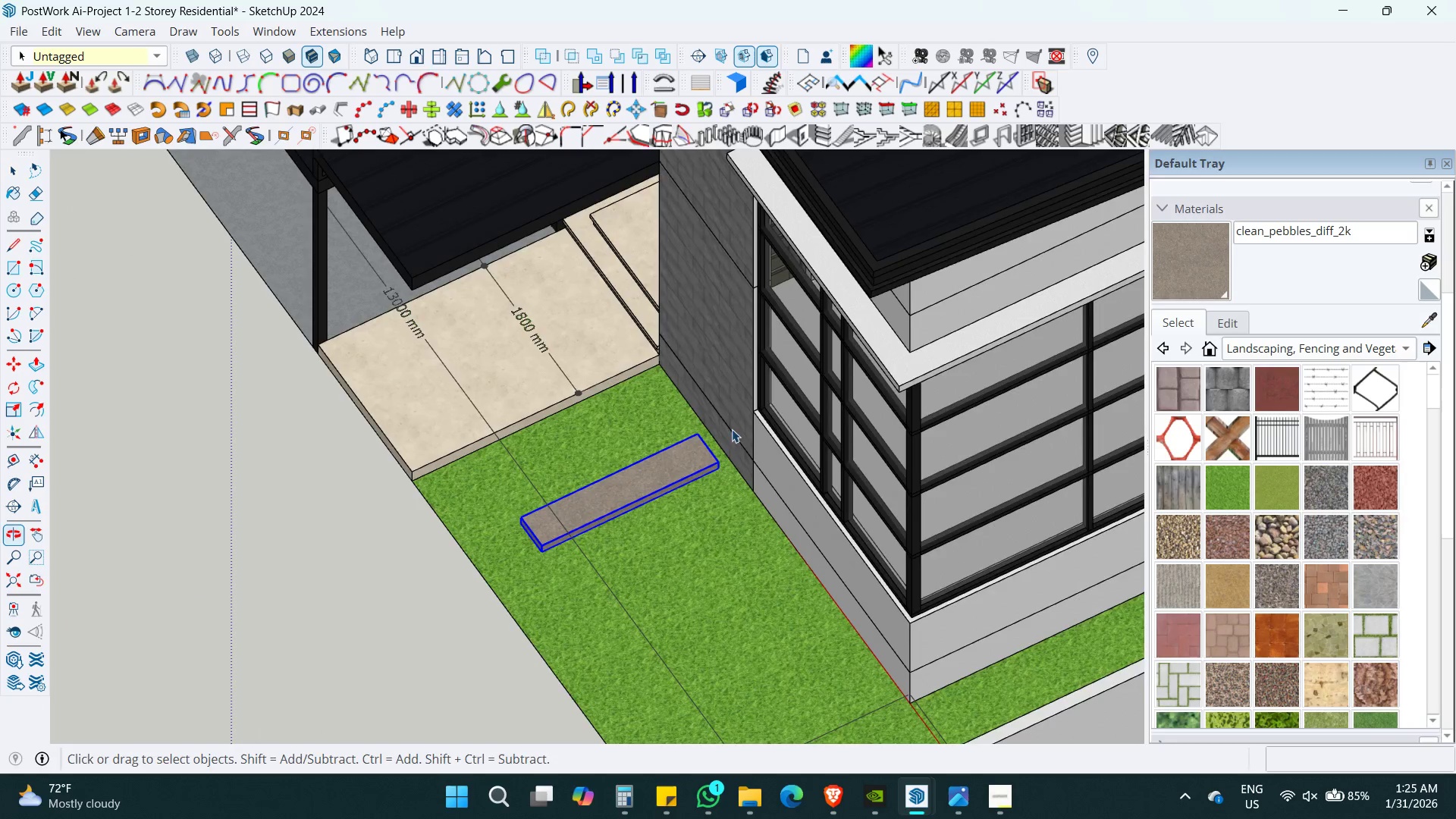 
scroll: coordinate [720, 442], scroll_direction: up, amount: 7.0
 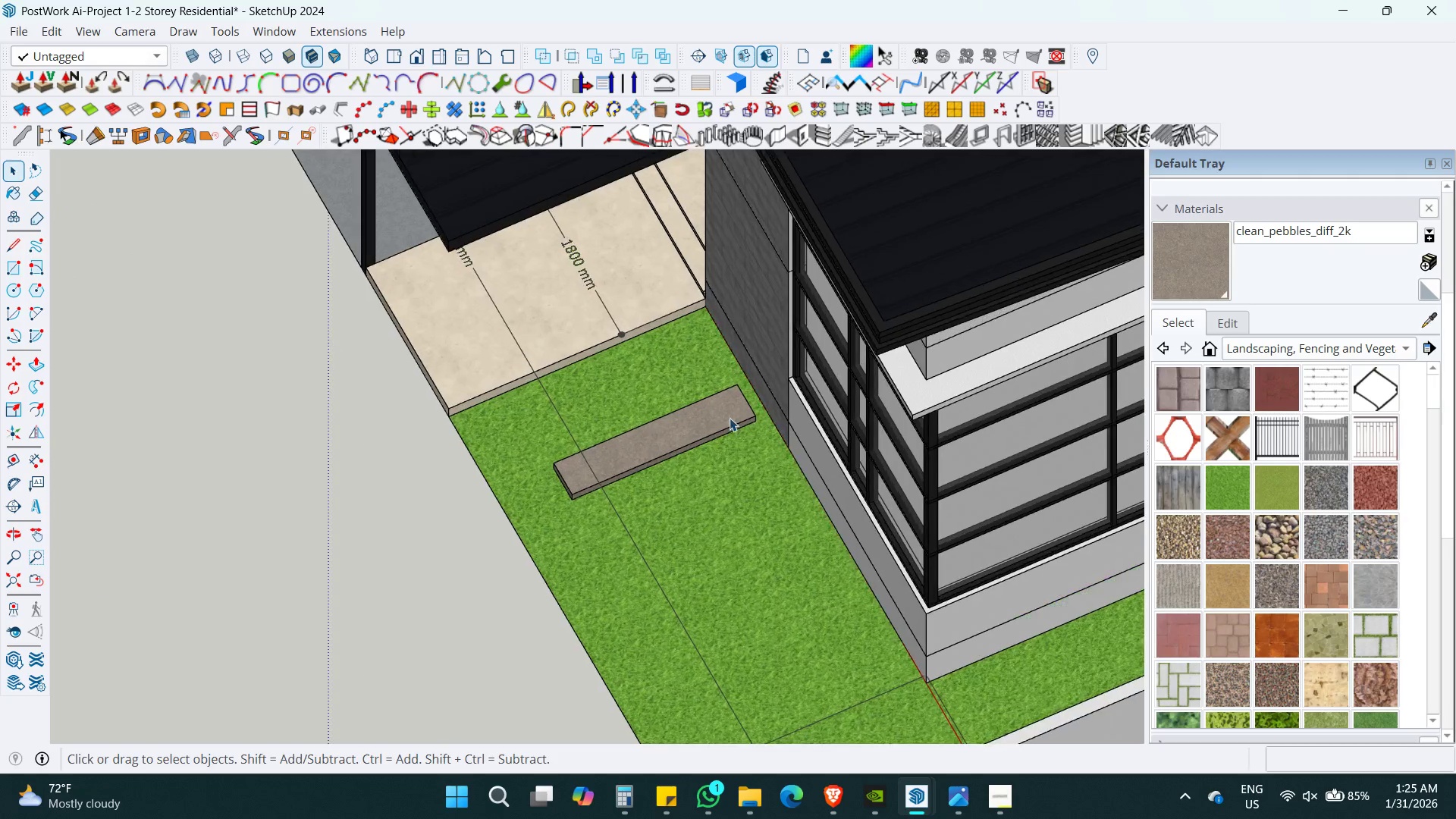 
key(M)
 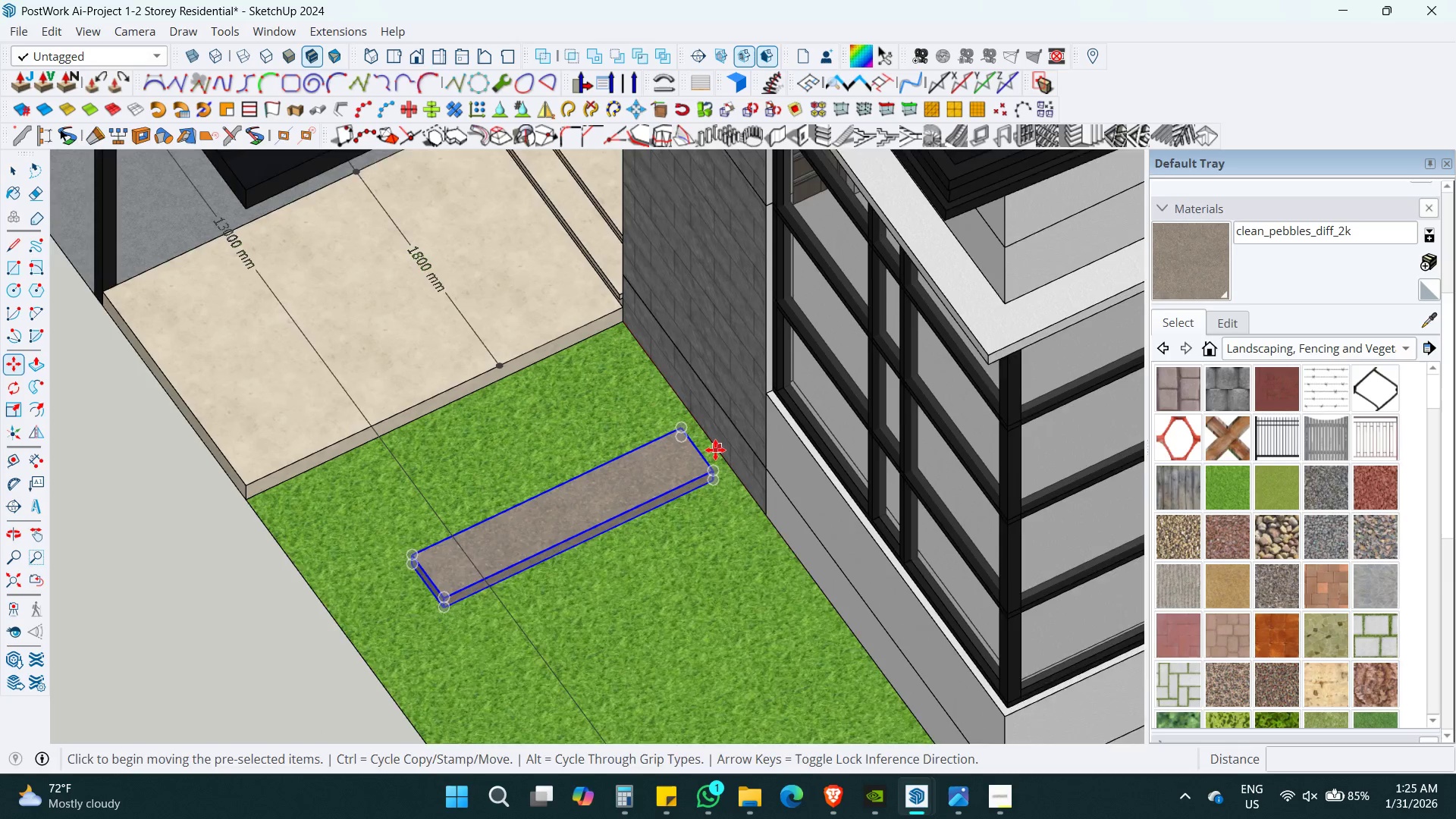 
key(Space)
 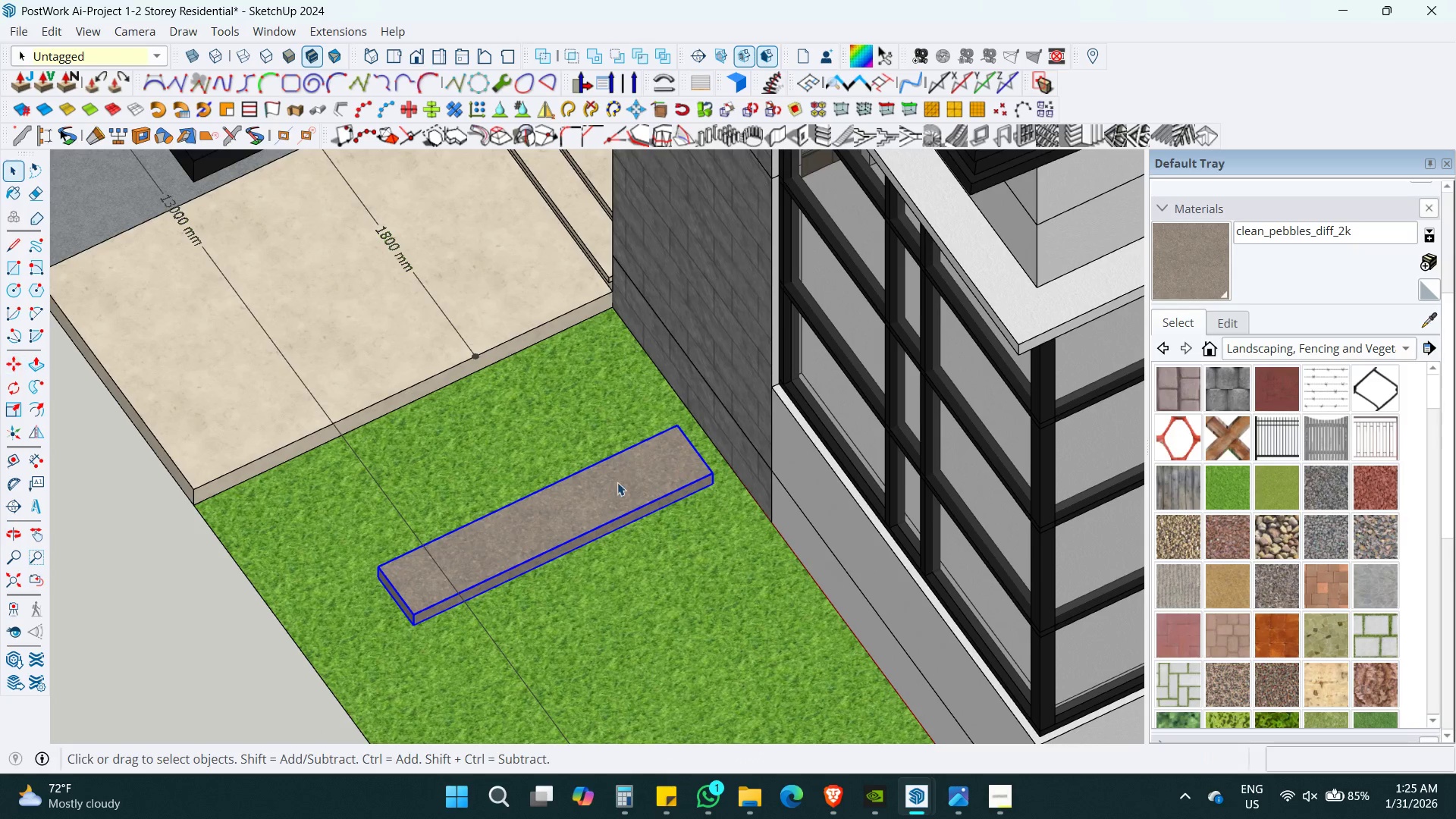 
left_click([614, 484])
 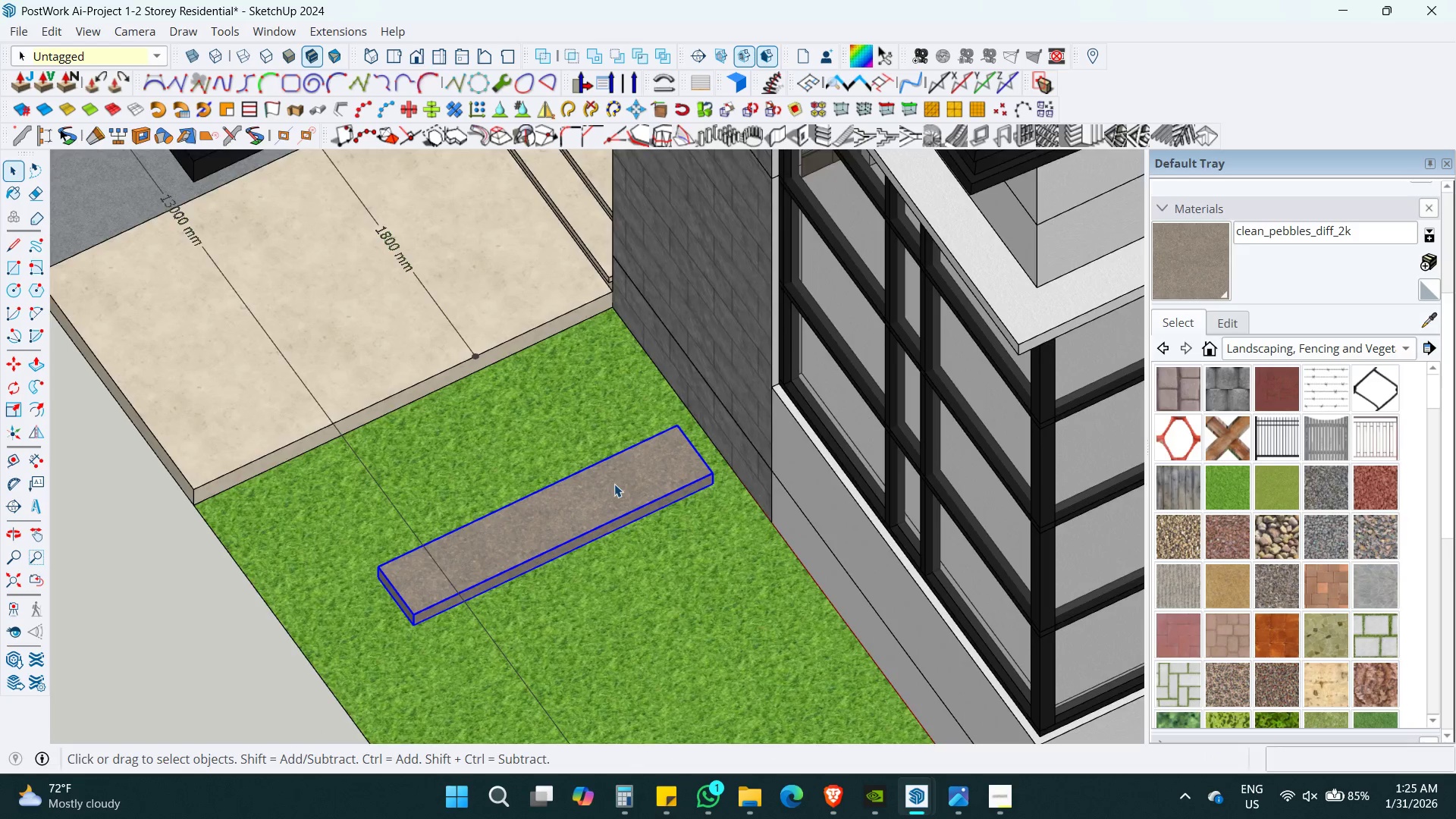 
scroll: coordinate [715, 450], scroll_direction: up, amount: 5.0
 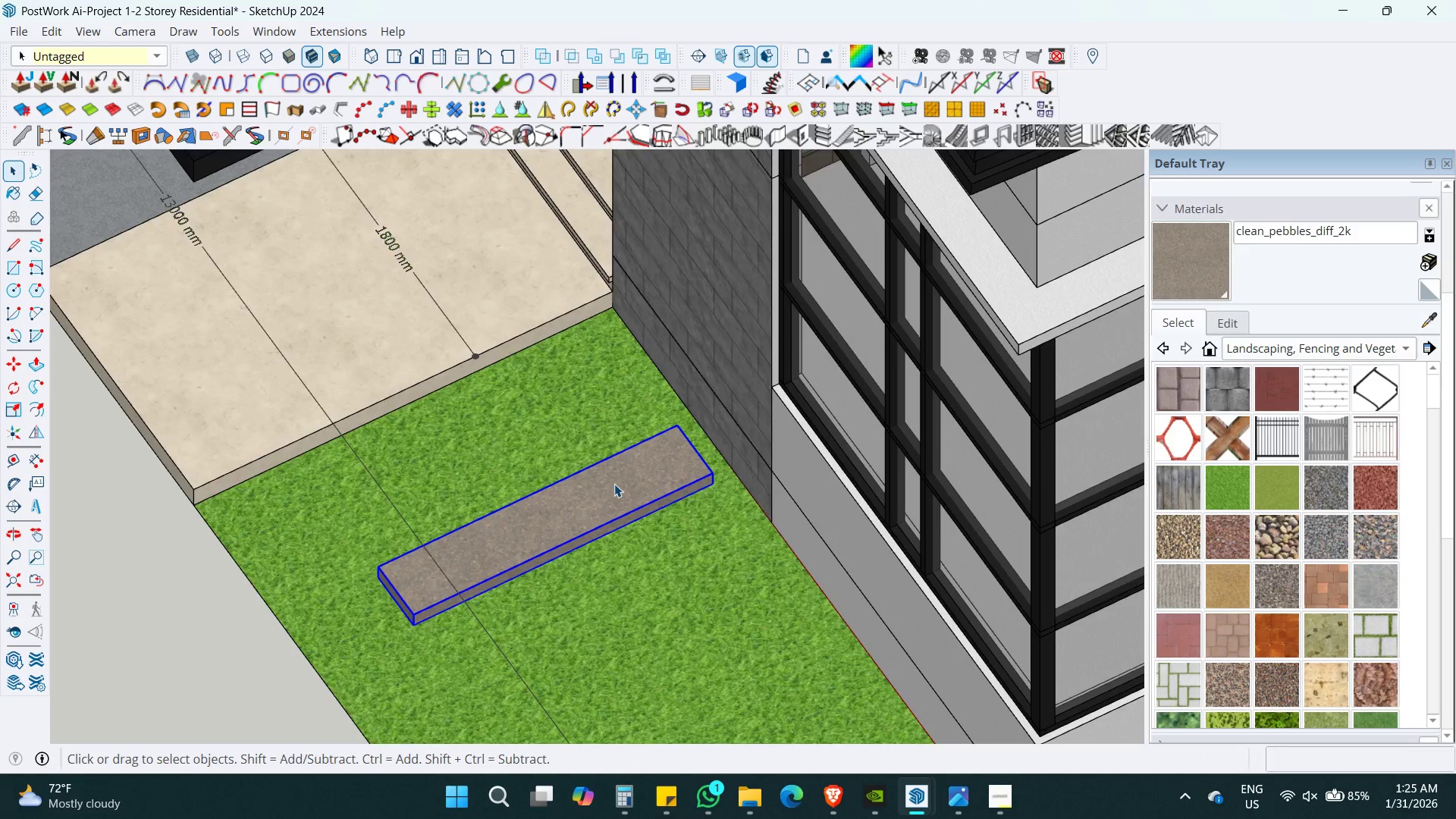 
double_click([614, 484])
 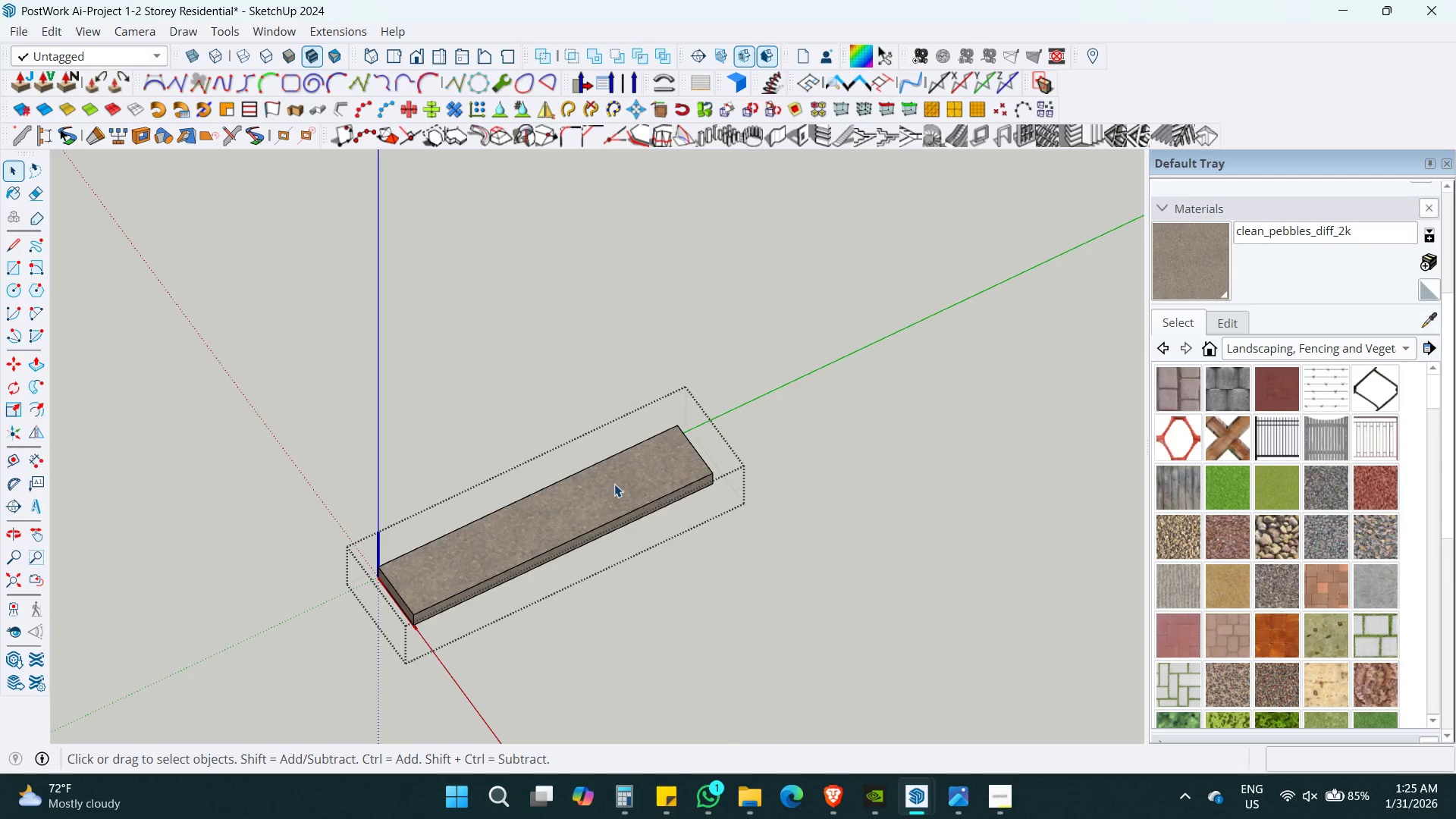 
triple_click([614, 484])
 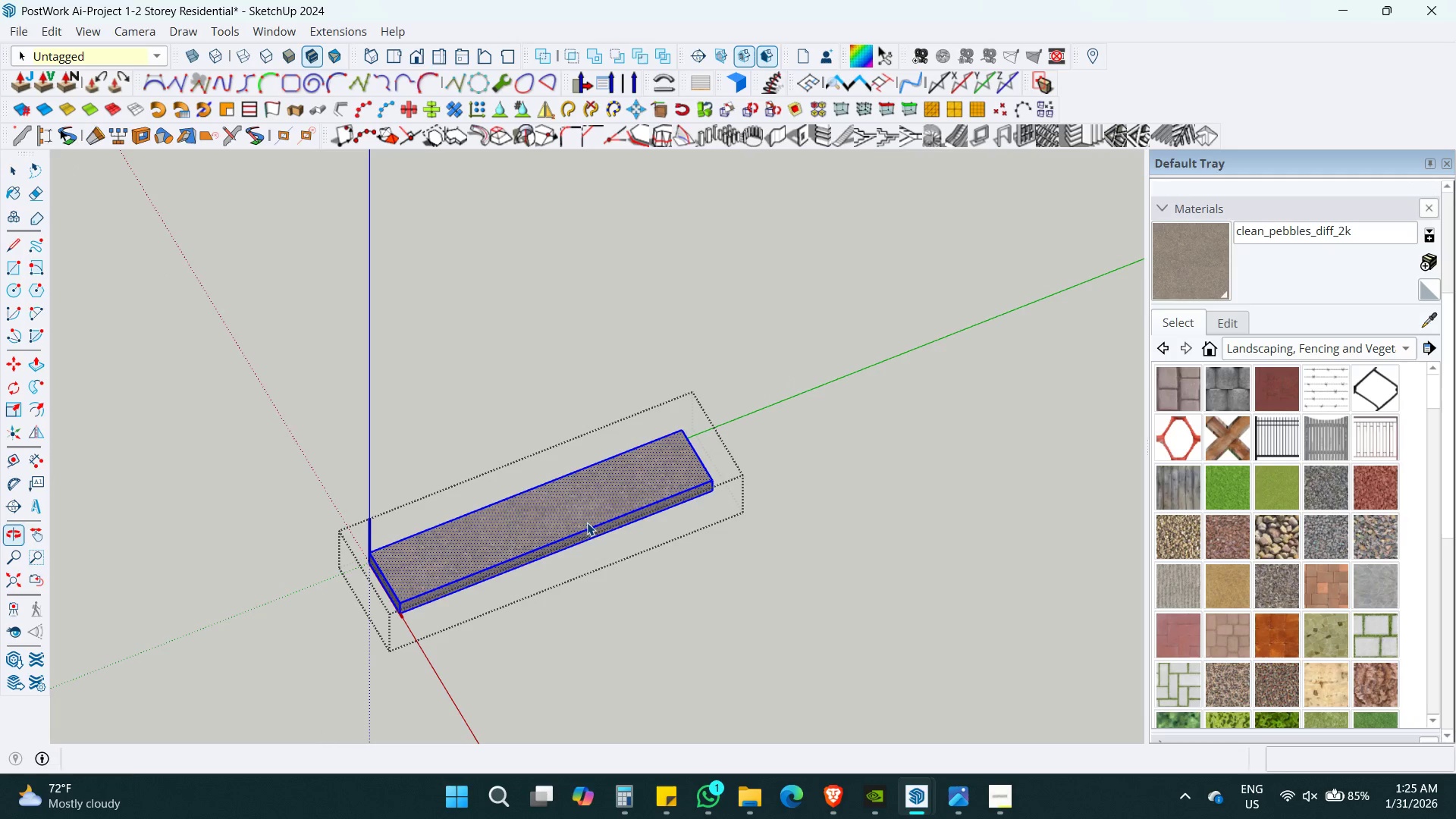 
key(Escape)
 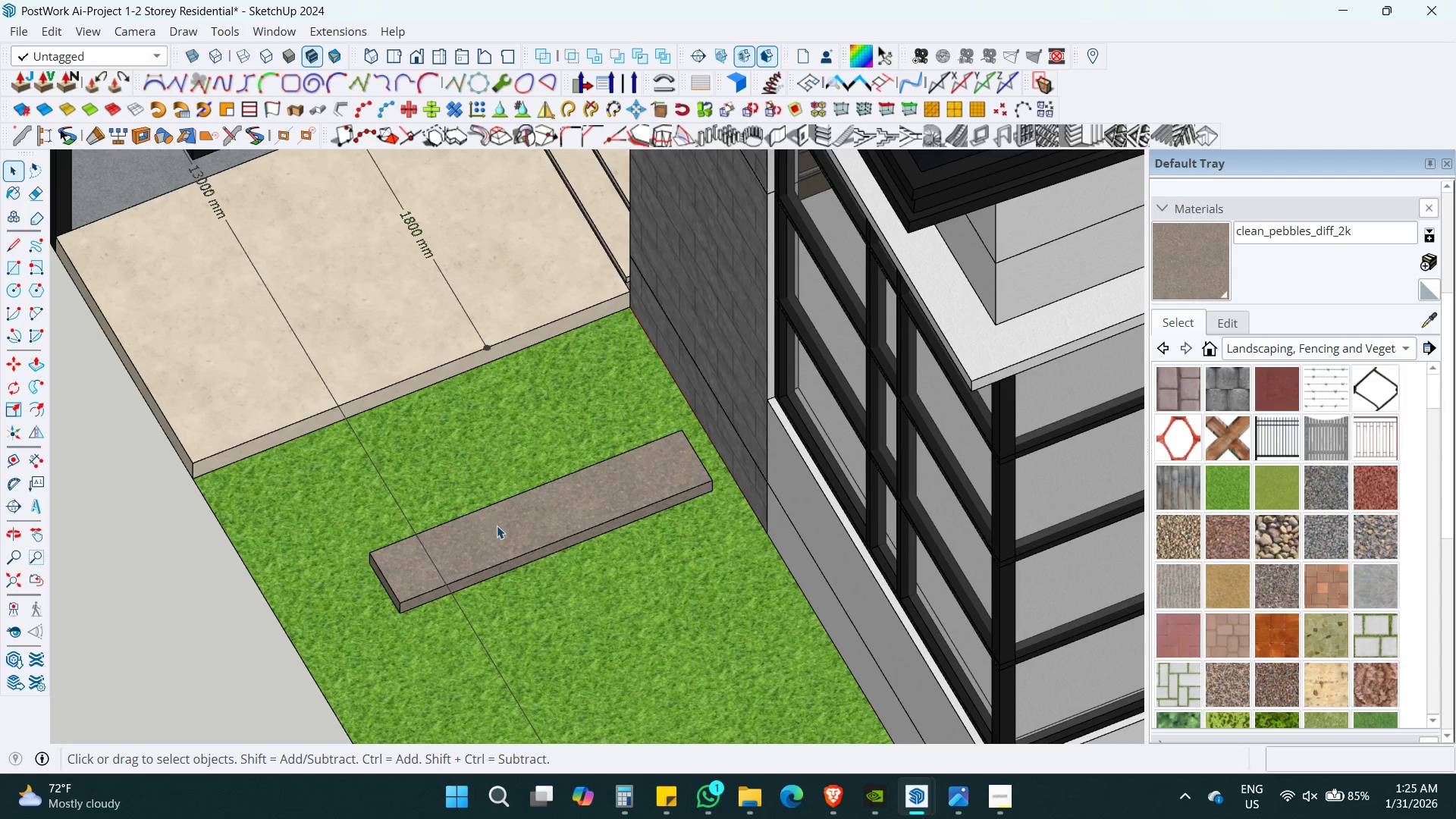 
left_click([497, 526])
 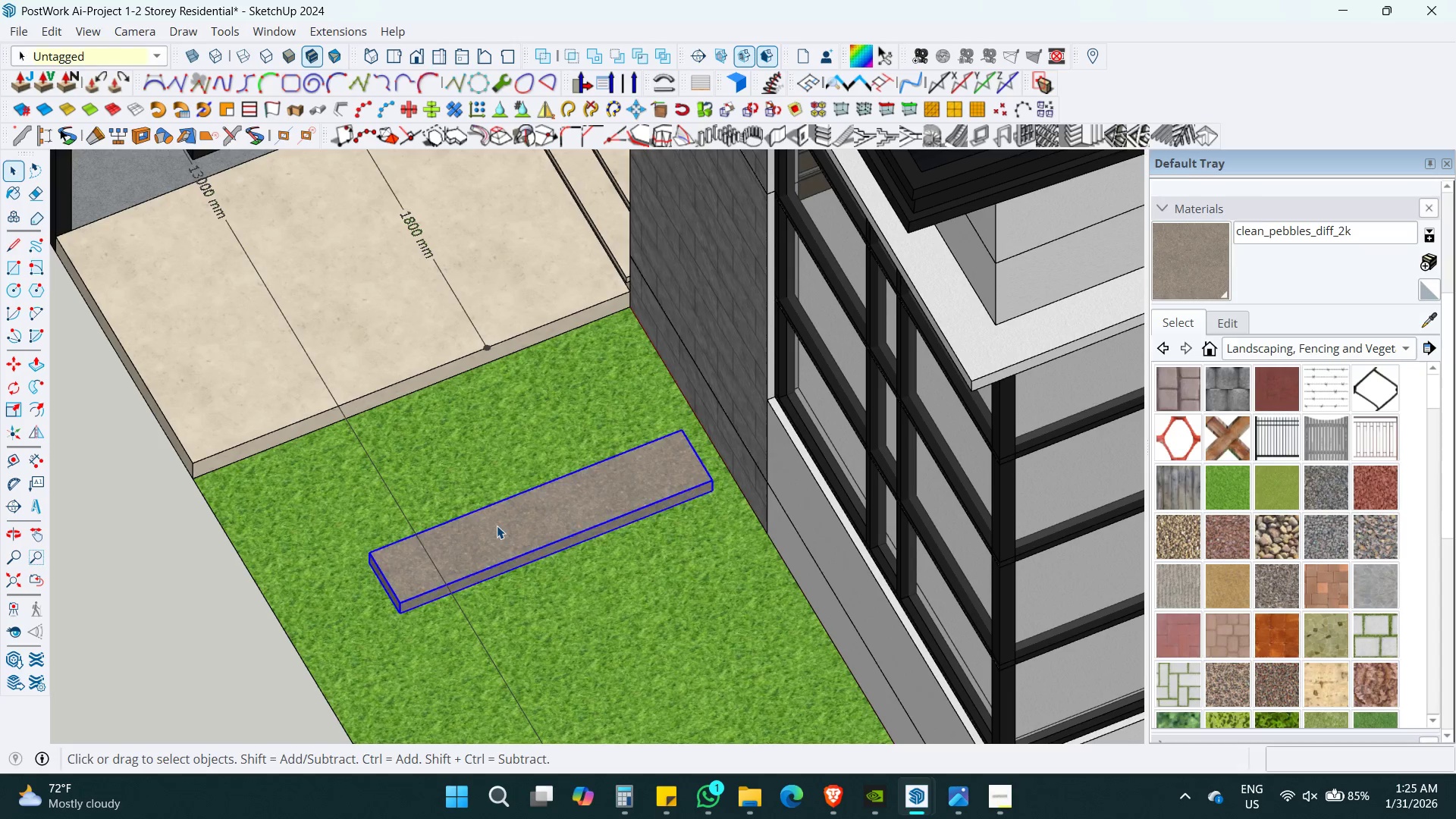 
right_click([497, 526])
 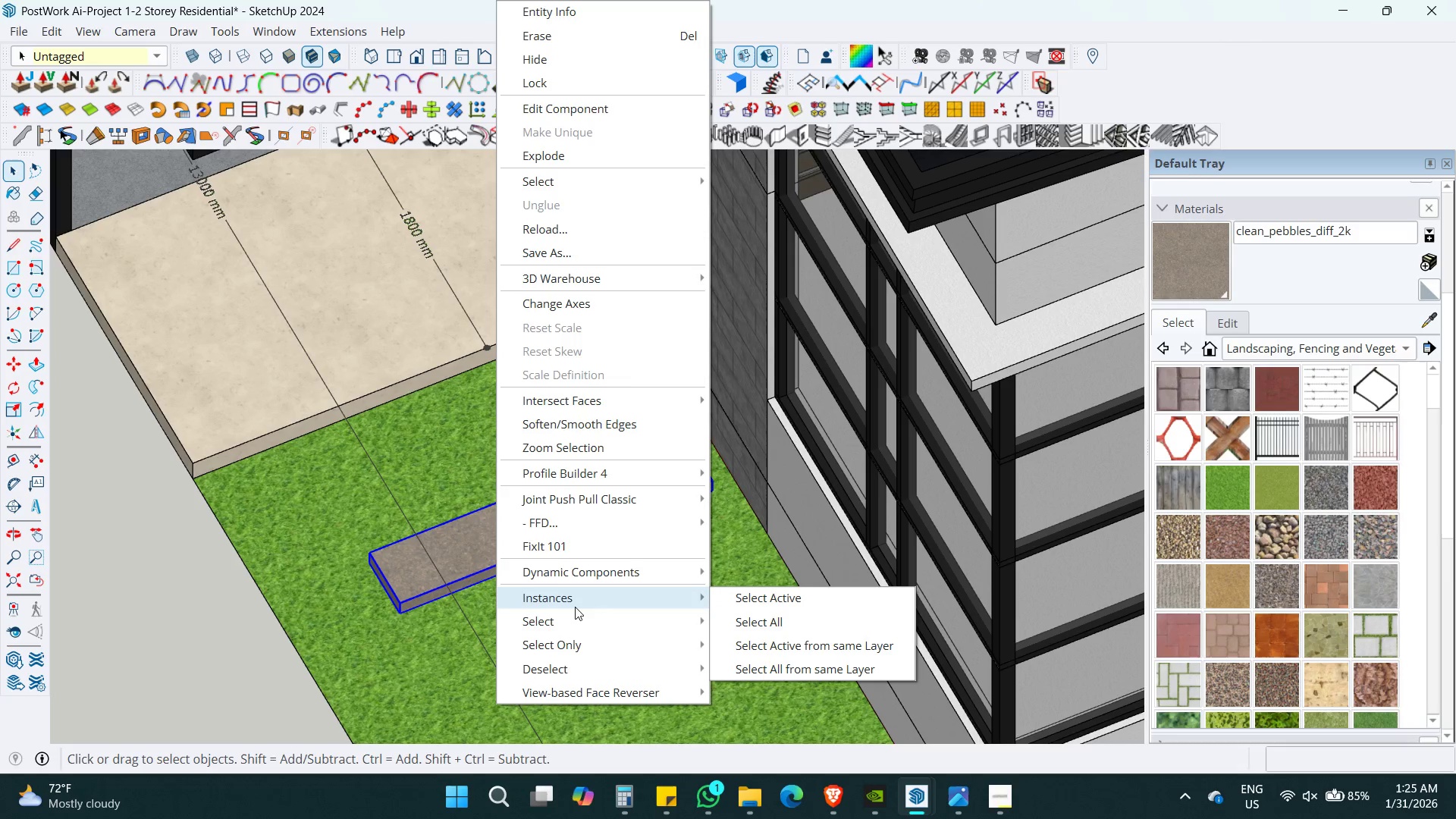 
wait(12.47)
 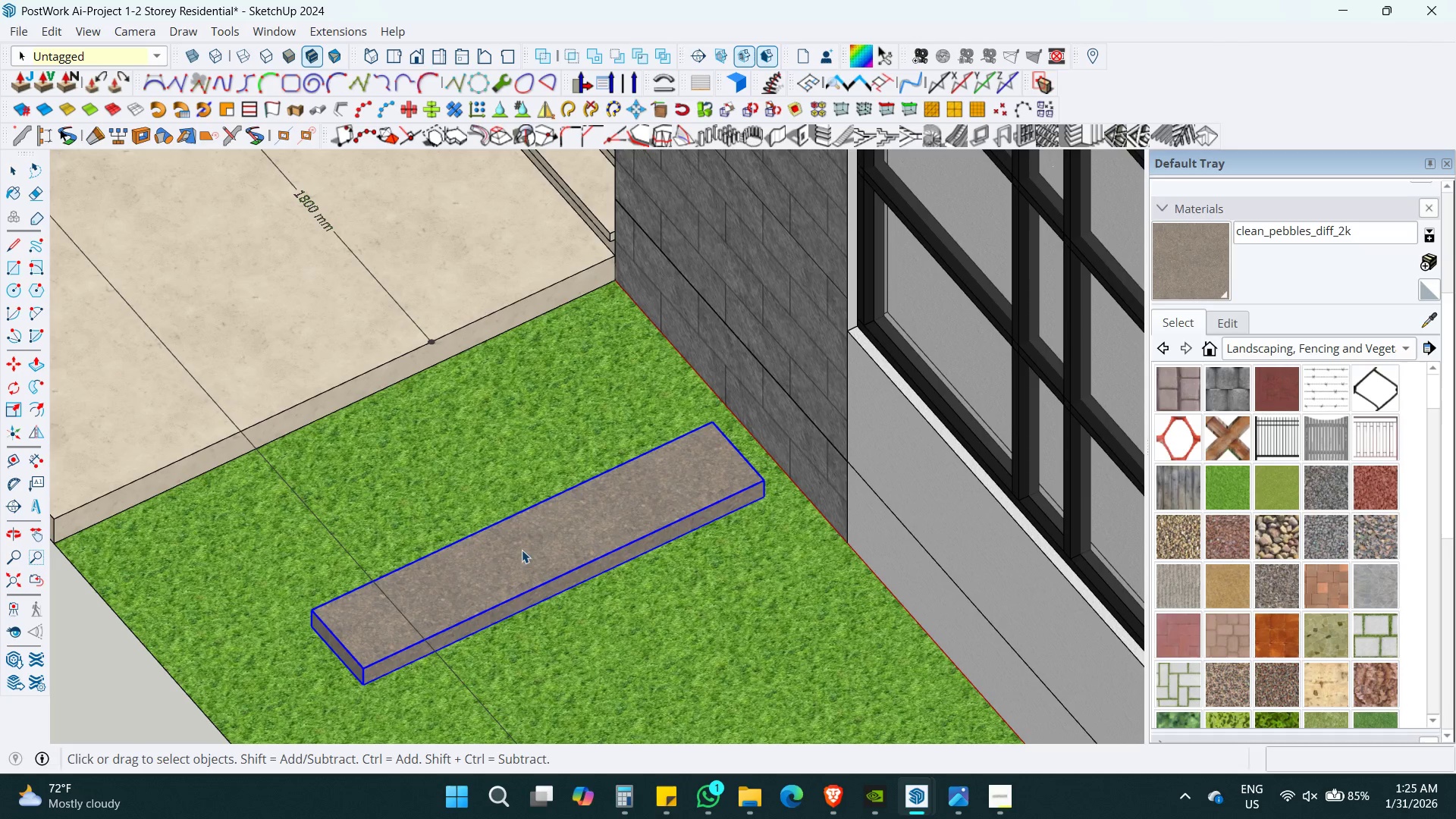 
key(Space)
 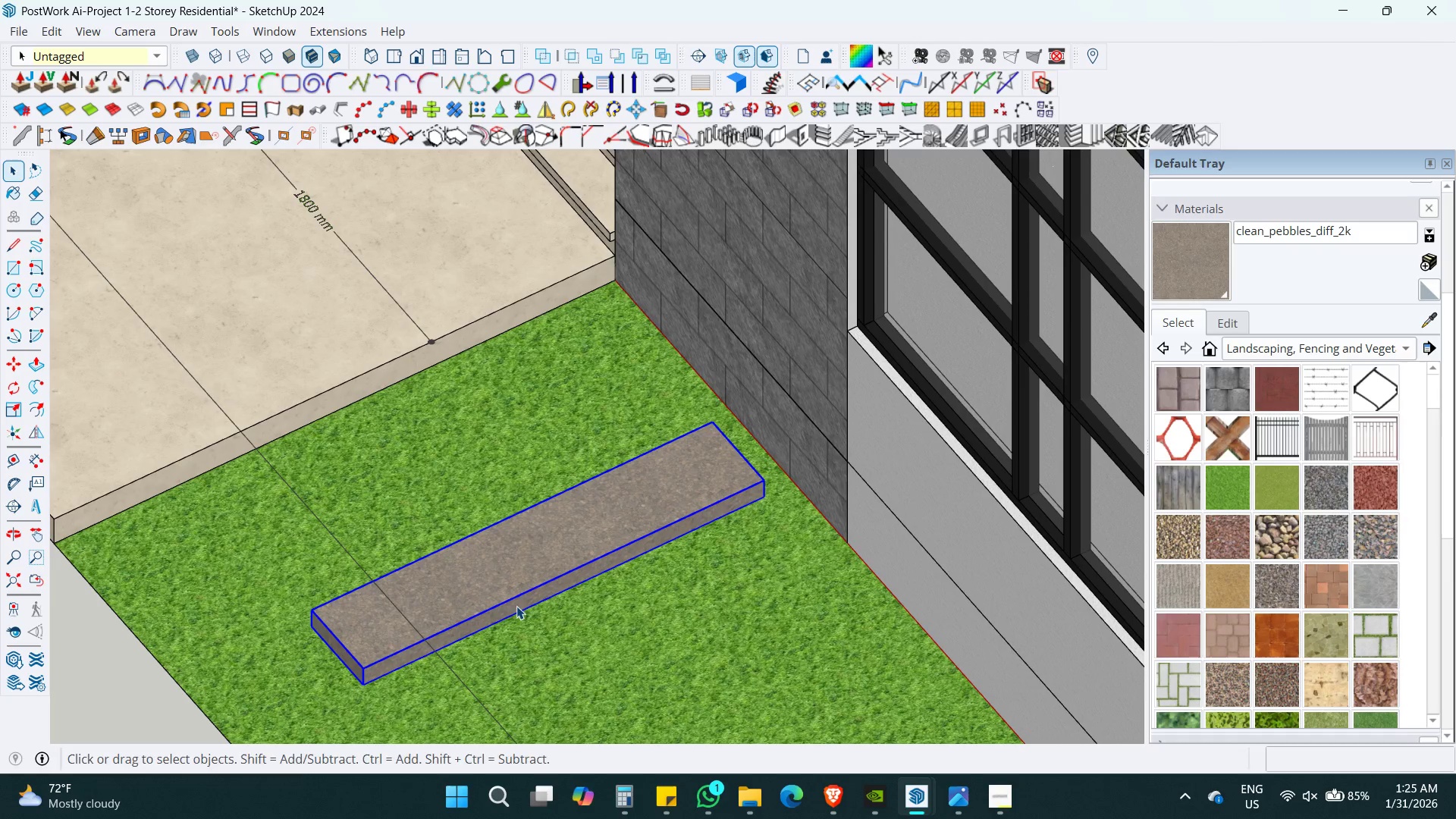 
key(Shift+ShiftLeft)
 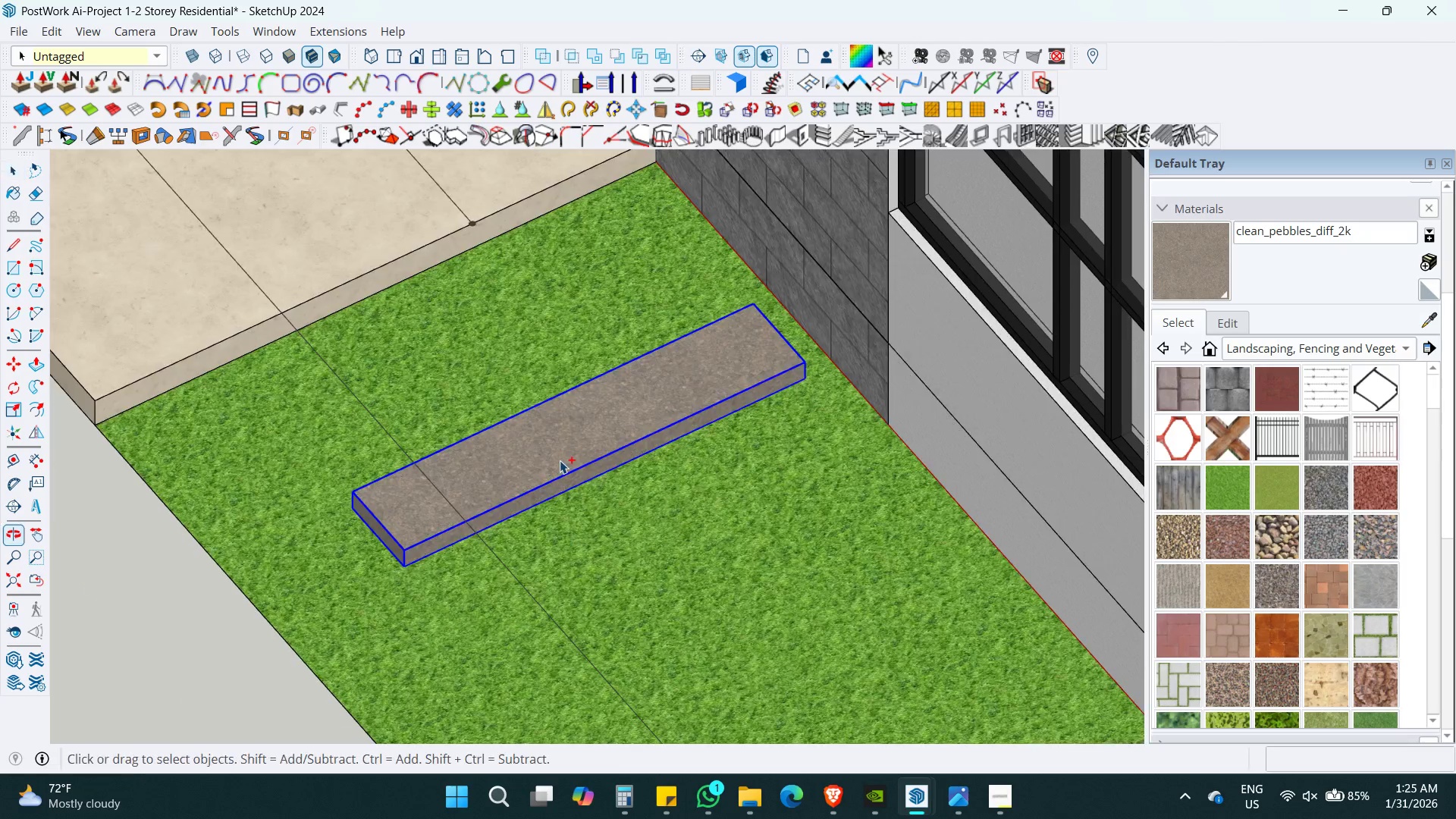 
scroll: coordinate [522, 548], scroll_direction: up, amount: 3.0
 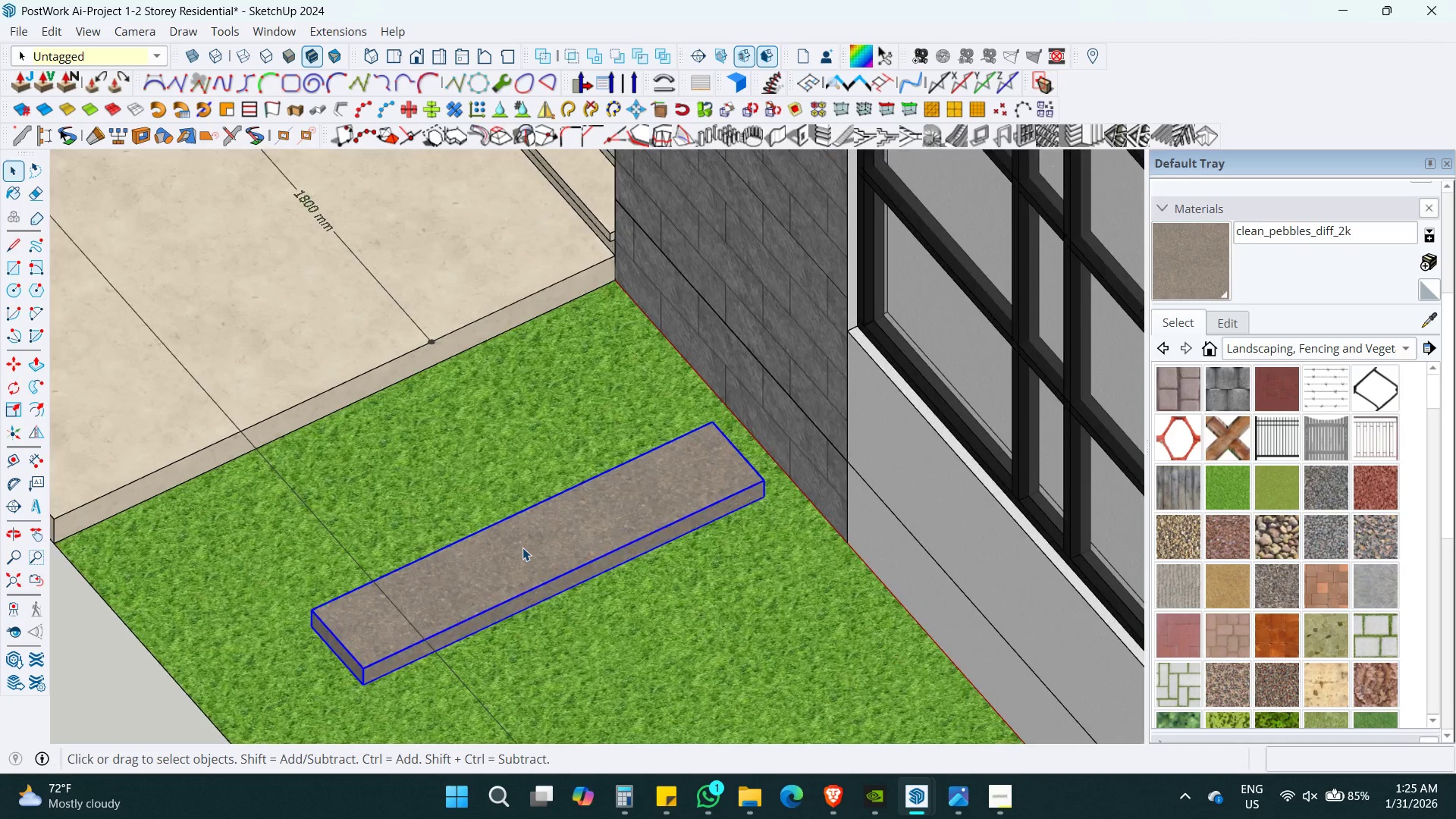 
hold_key(key=ControlLeft, duration=0.38)
 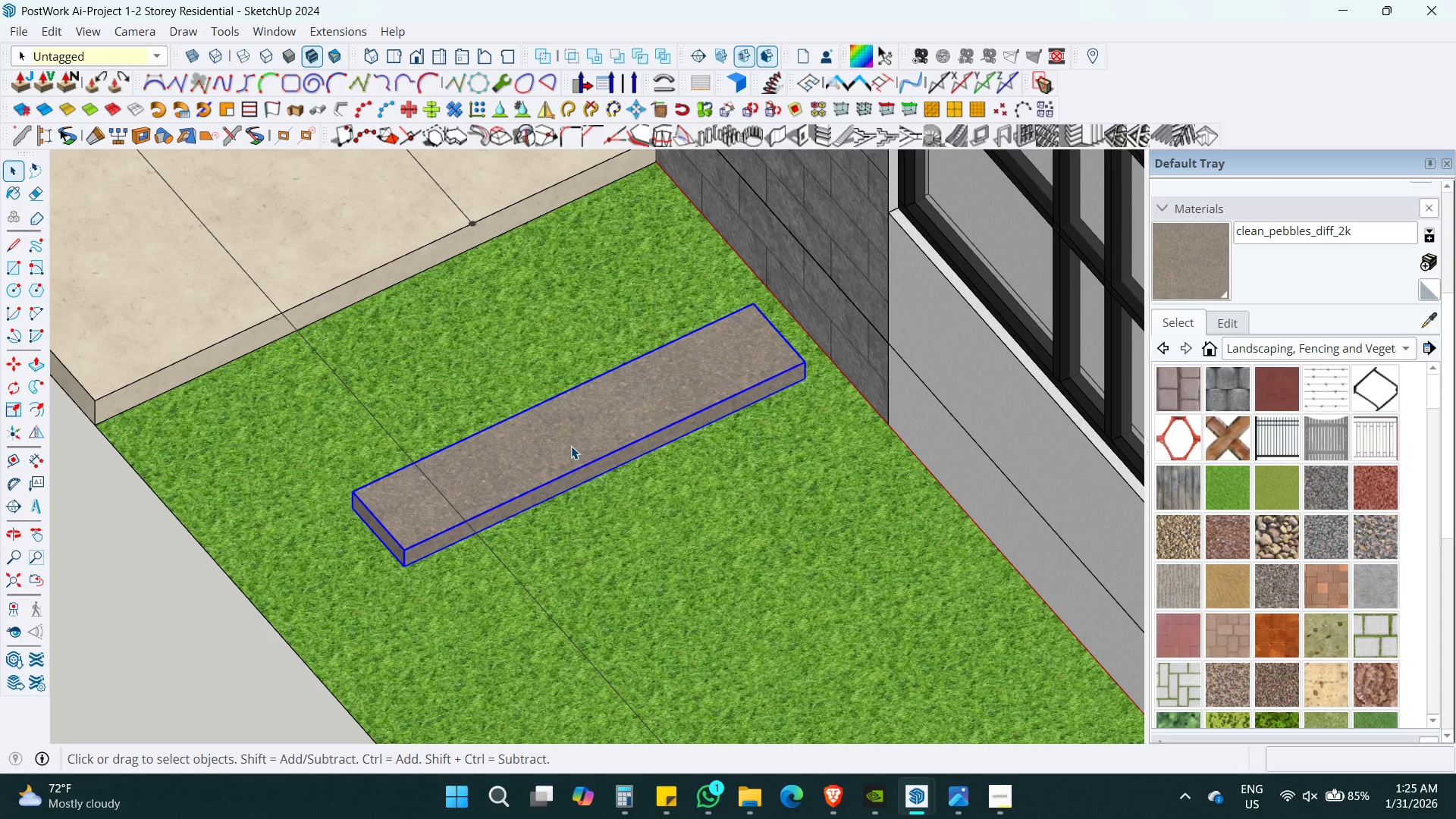 
key(S)
 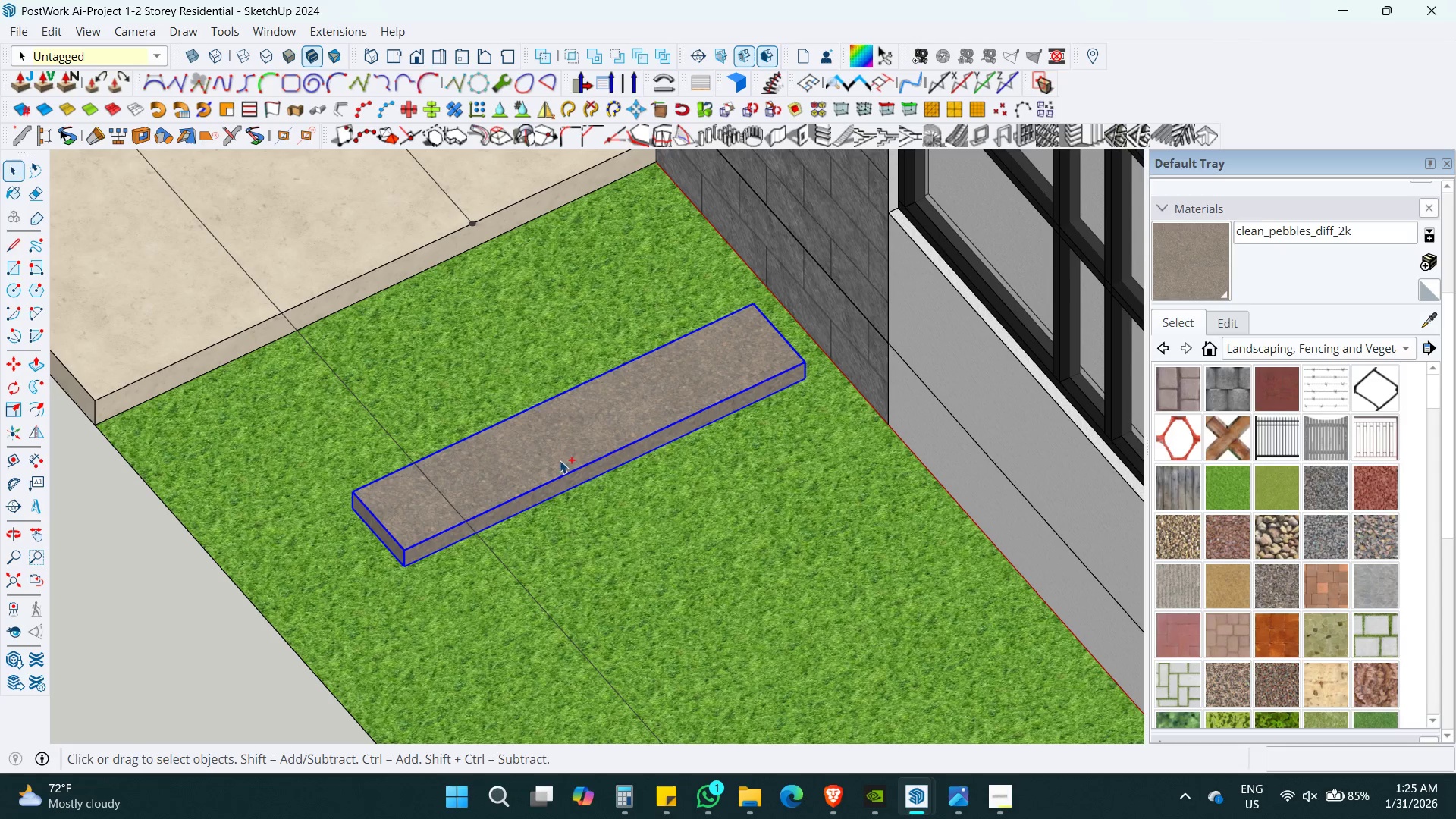 
key(Space)
 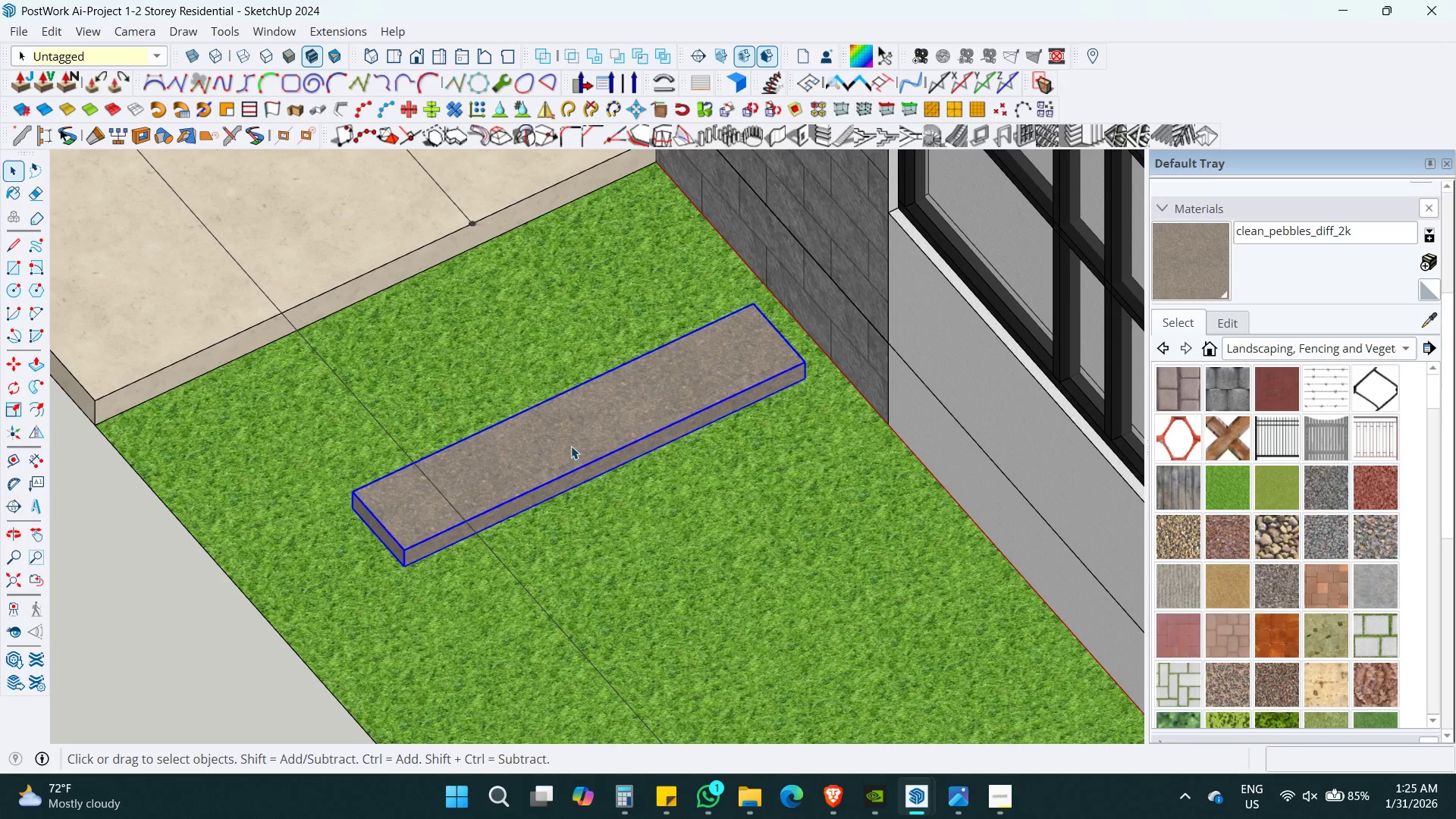 
left_click([571, 446])
 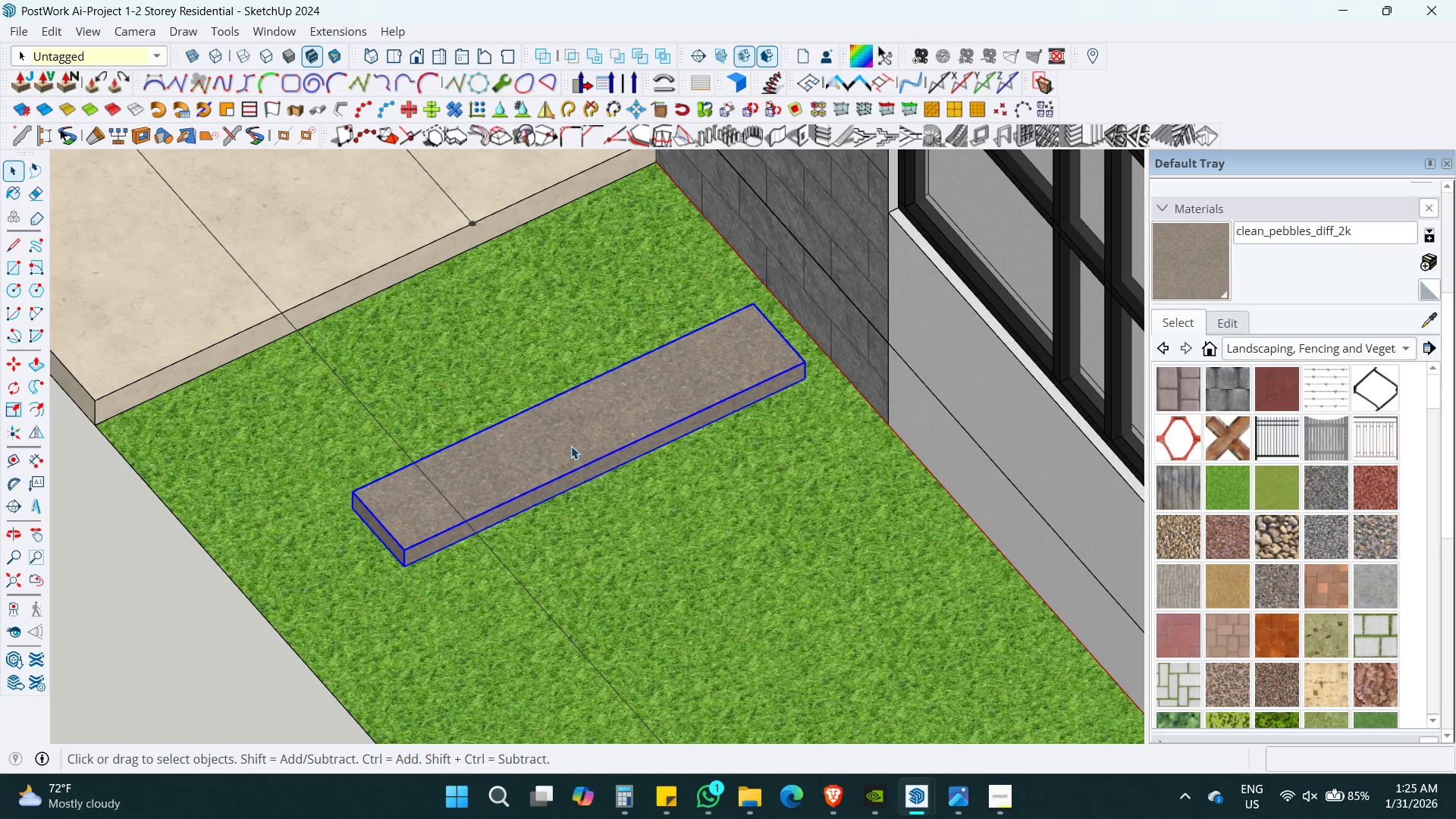 
right_click([571, 446])
 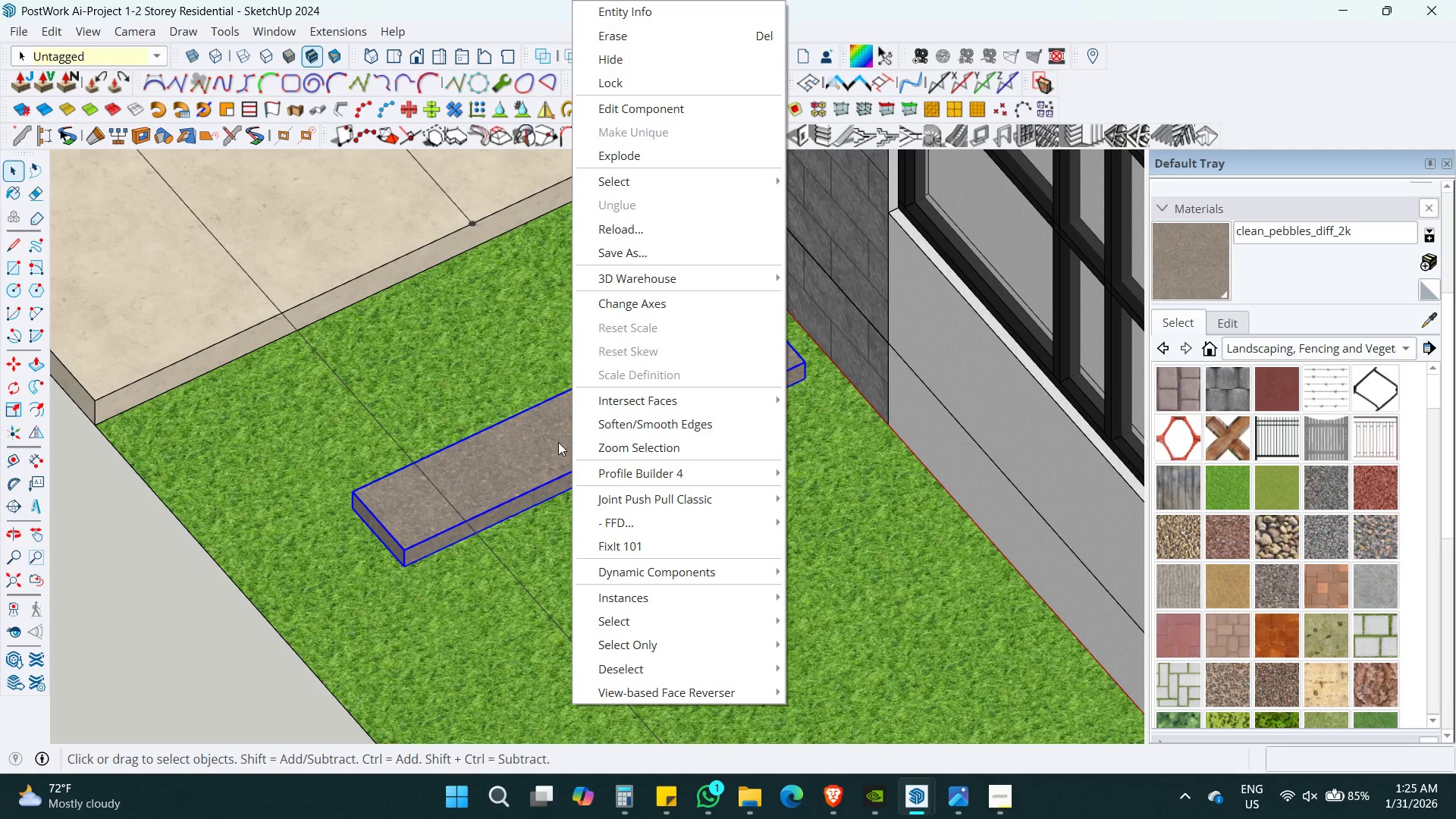 
double_click([558, 442])
 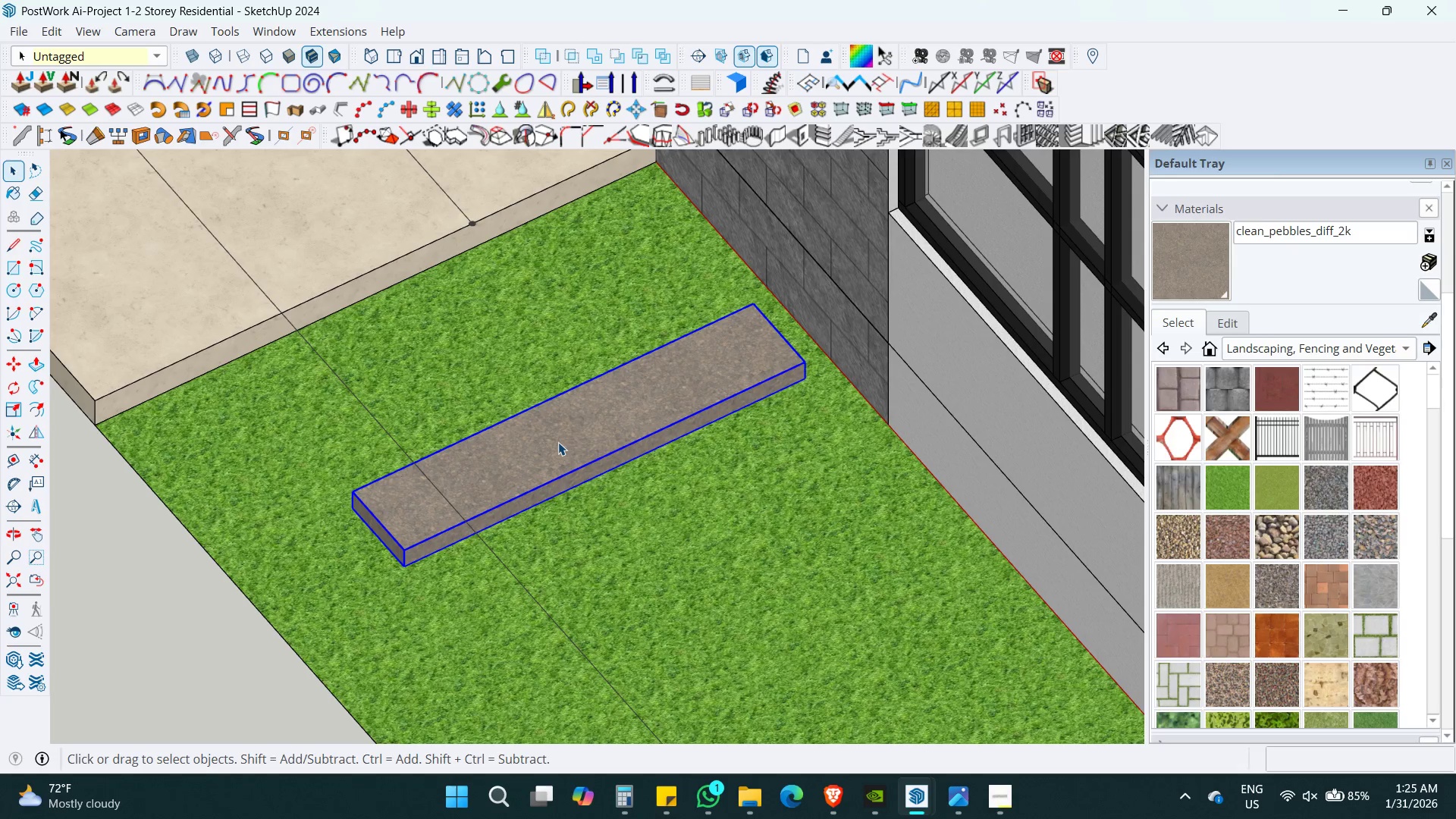 
key(Control+ControlLeft)
 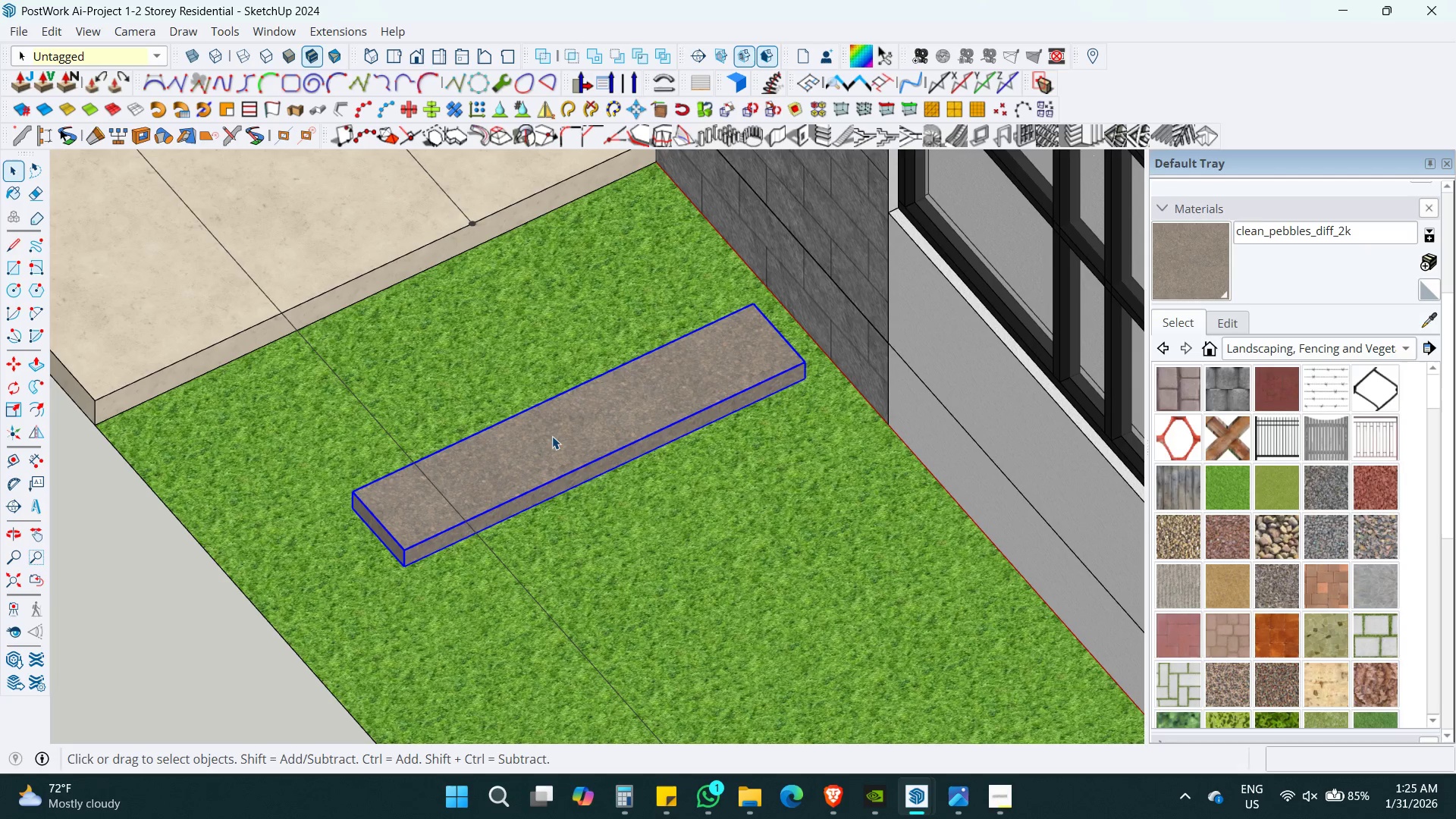 
key(Space)
 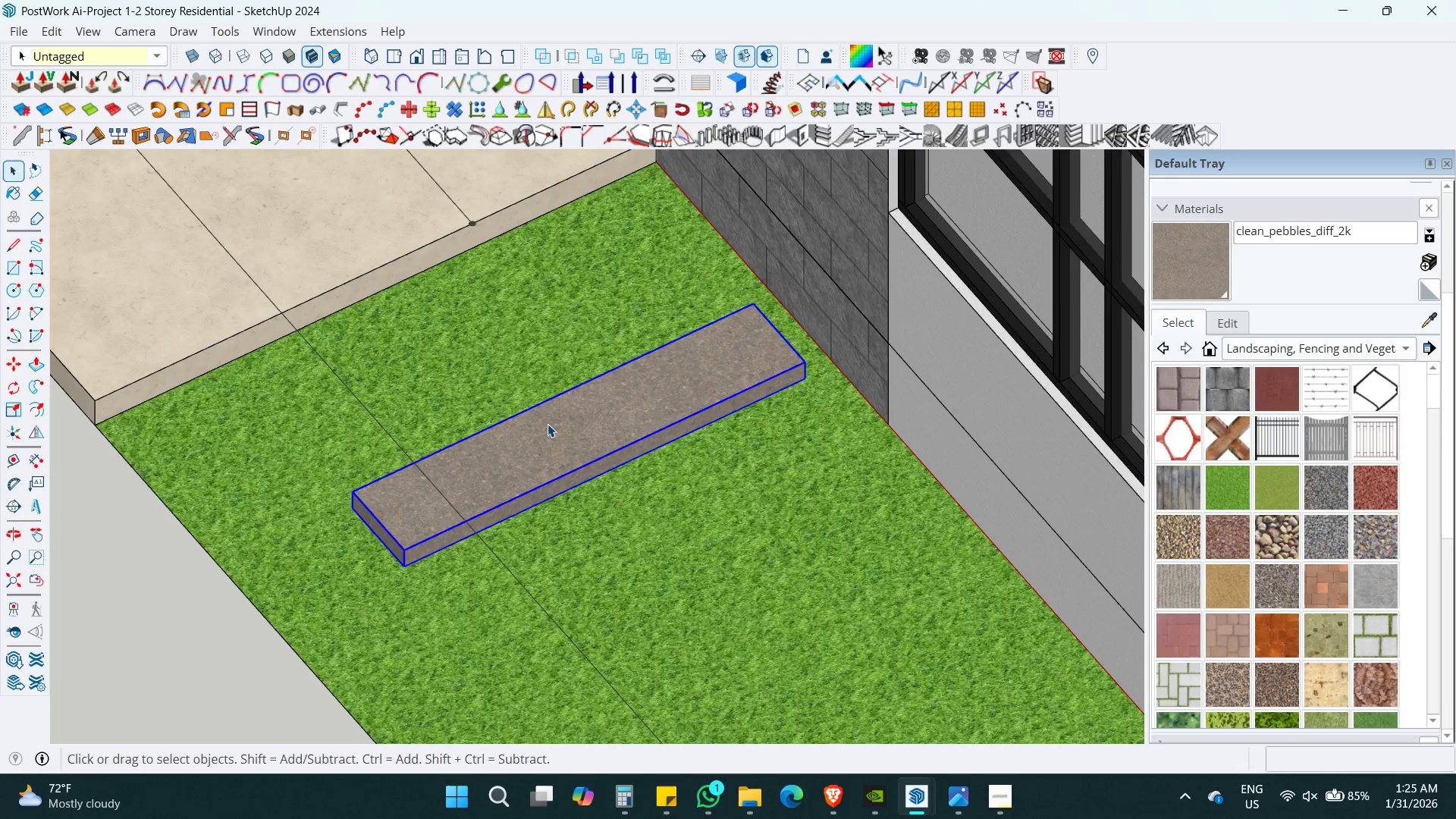 
double_click([548, 424])
 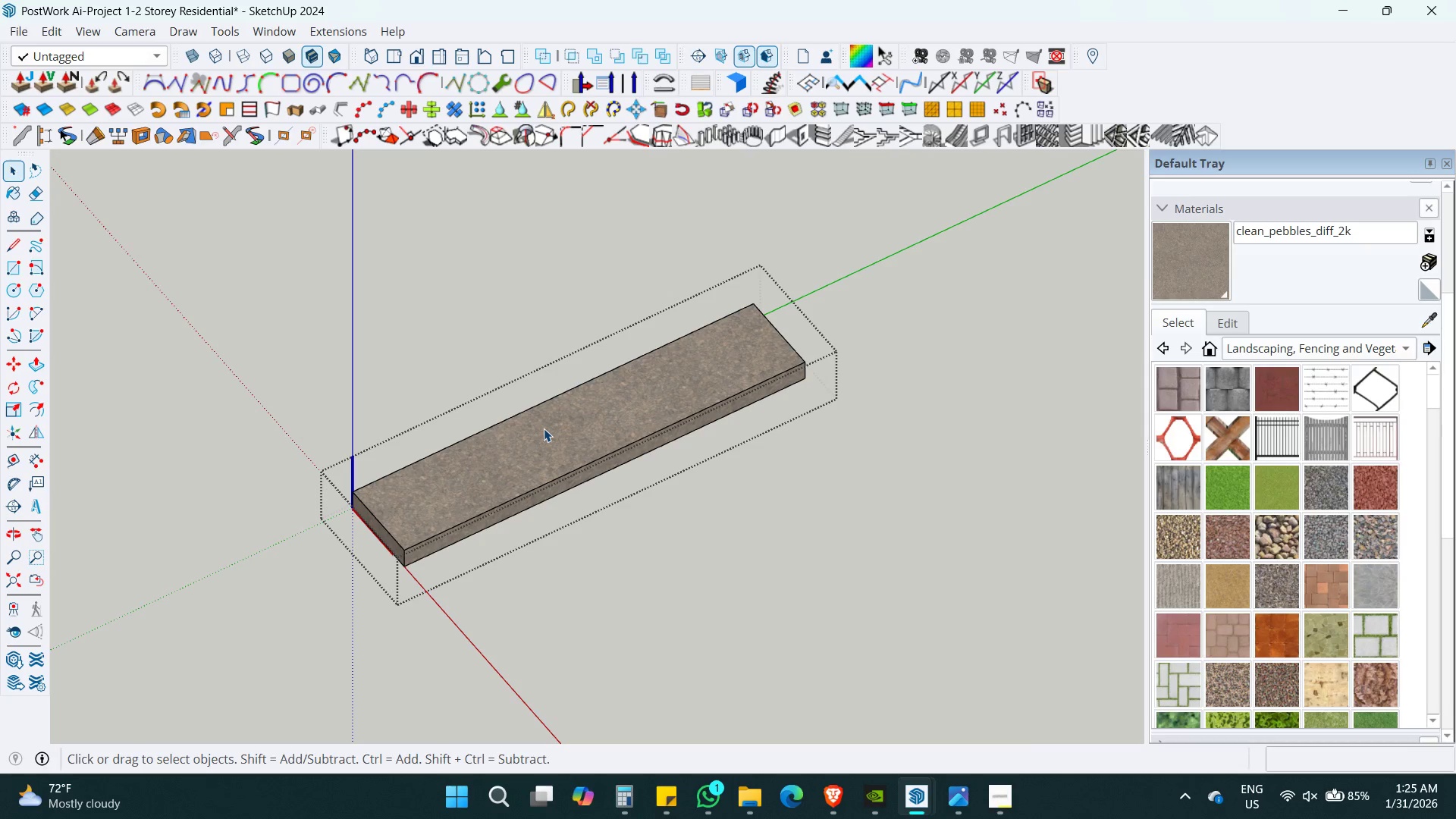 
hold_key(key=ControlLeft, duration=0.38)
 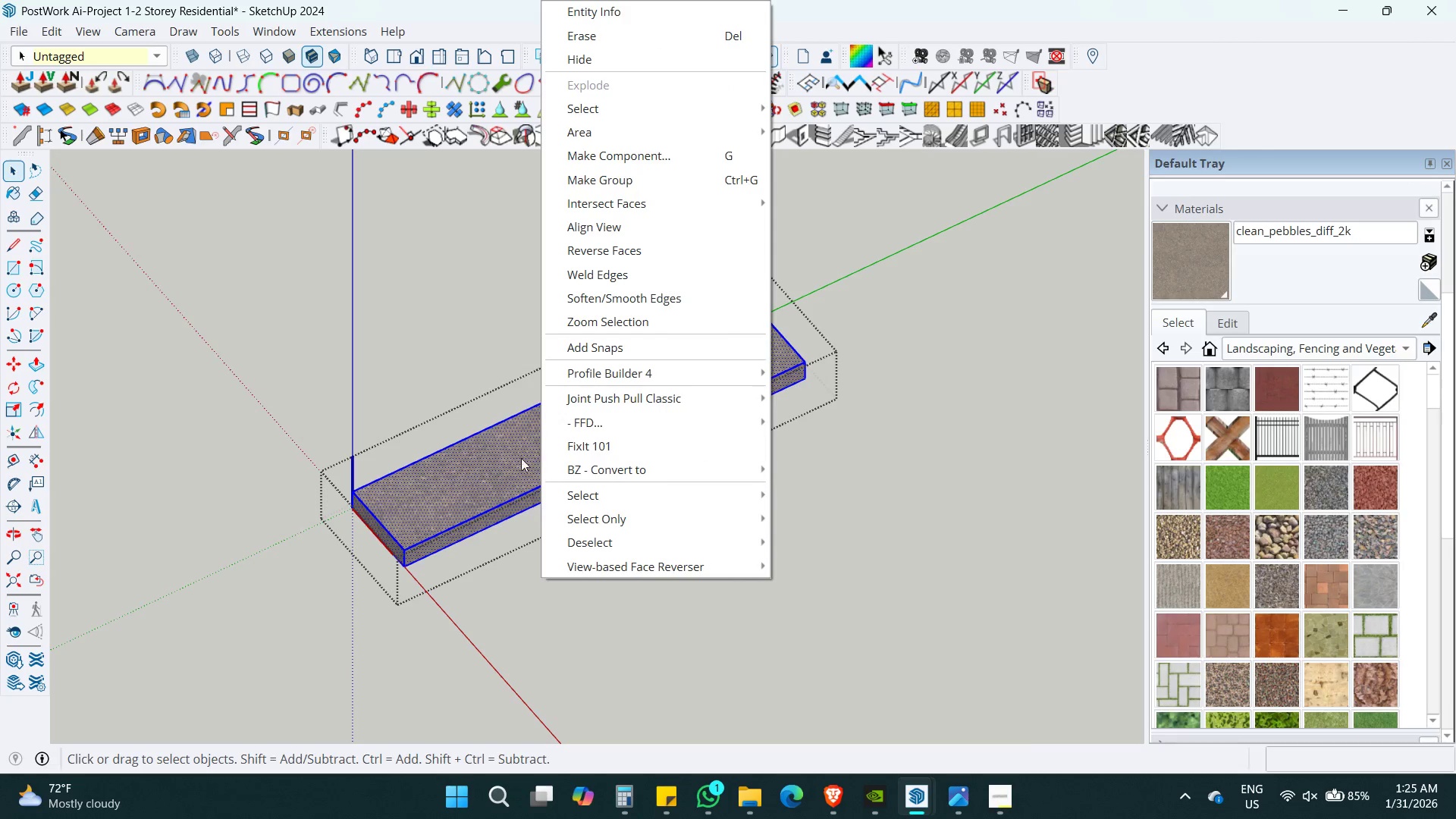 
key(A)
 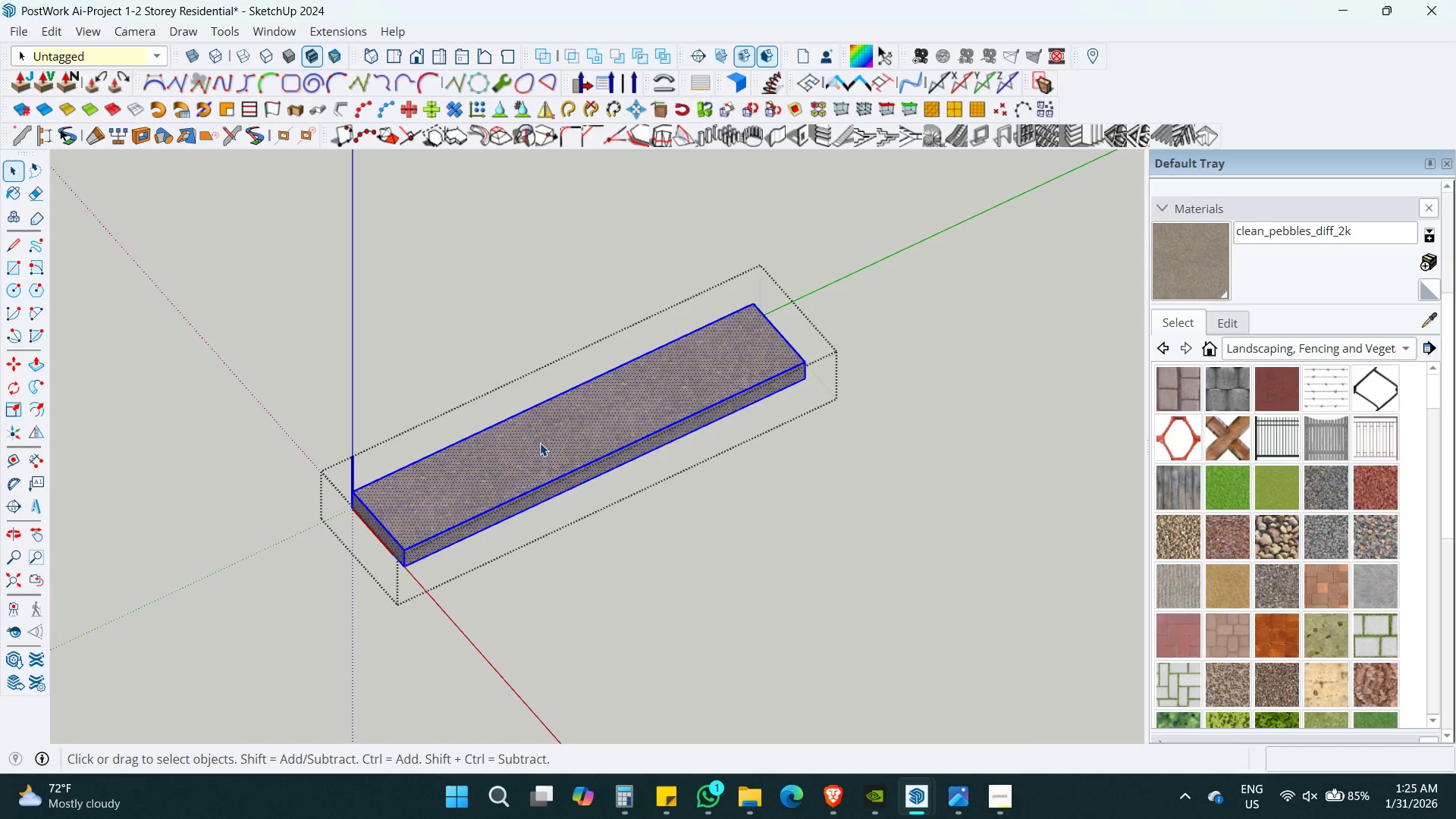 
right_click([540, 443])
 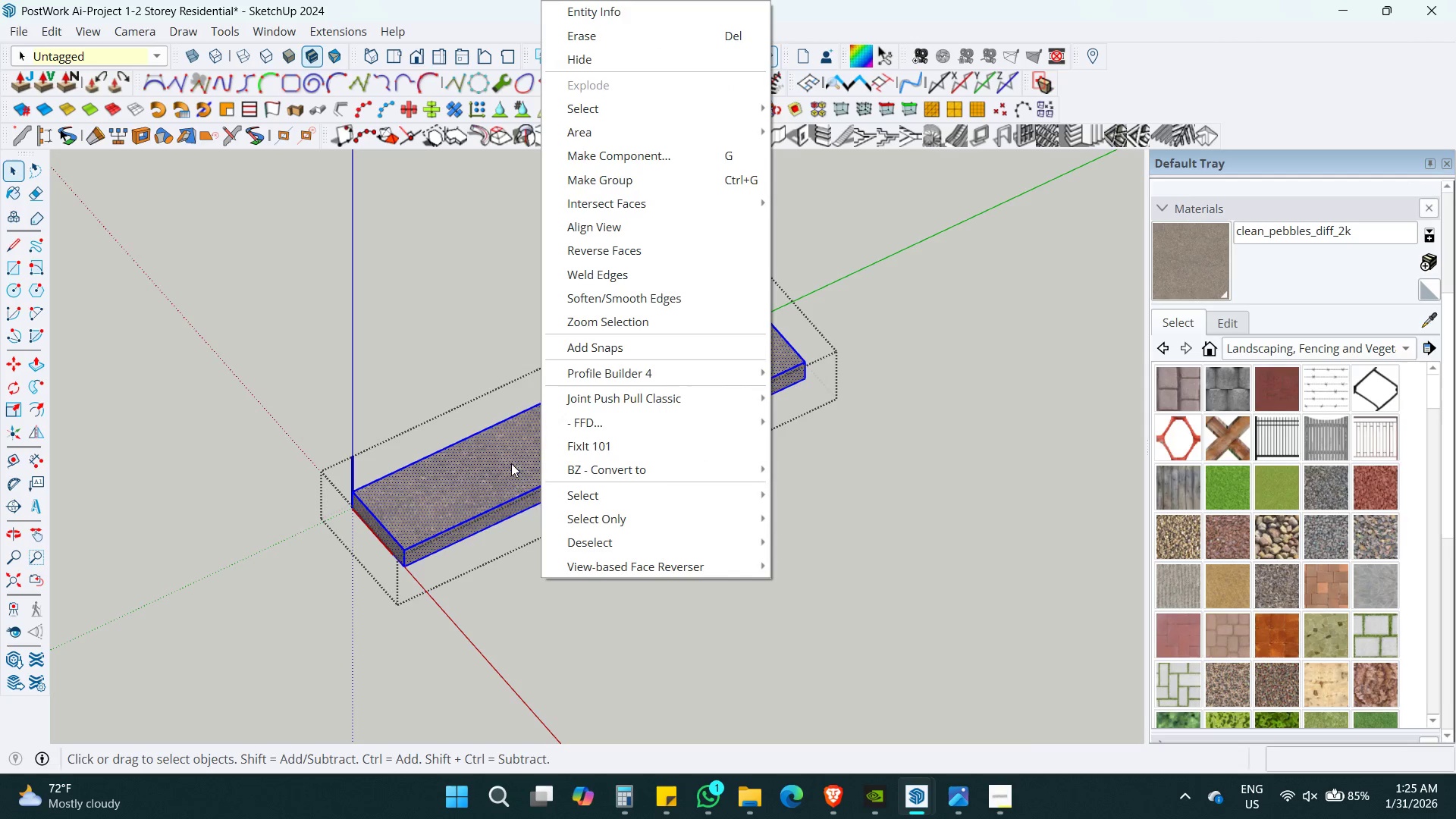 
key(Shift+ShiftLeft)
 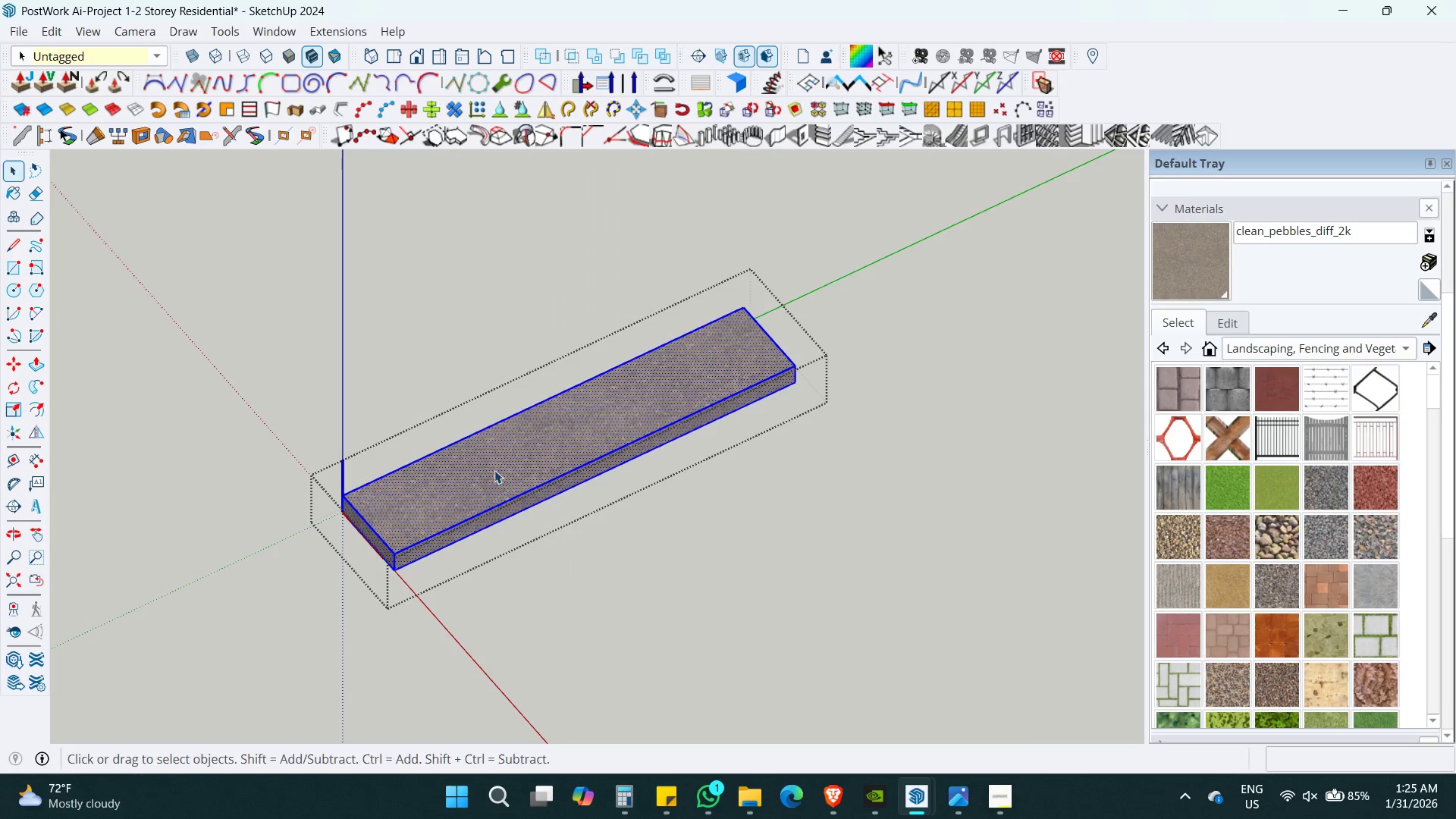 
key(Space)
 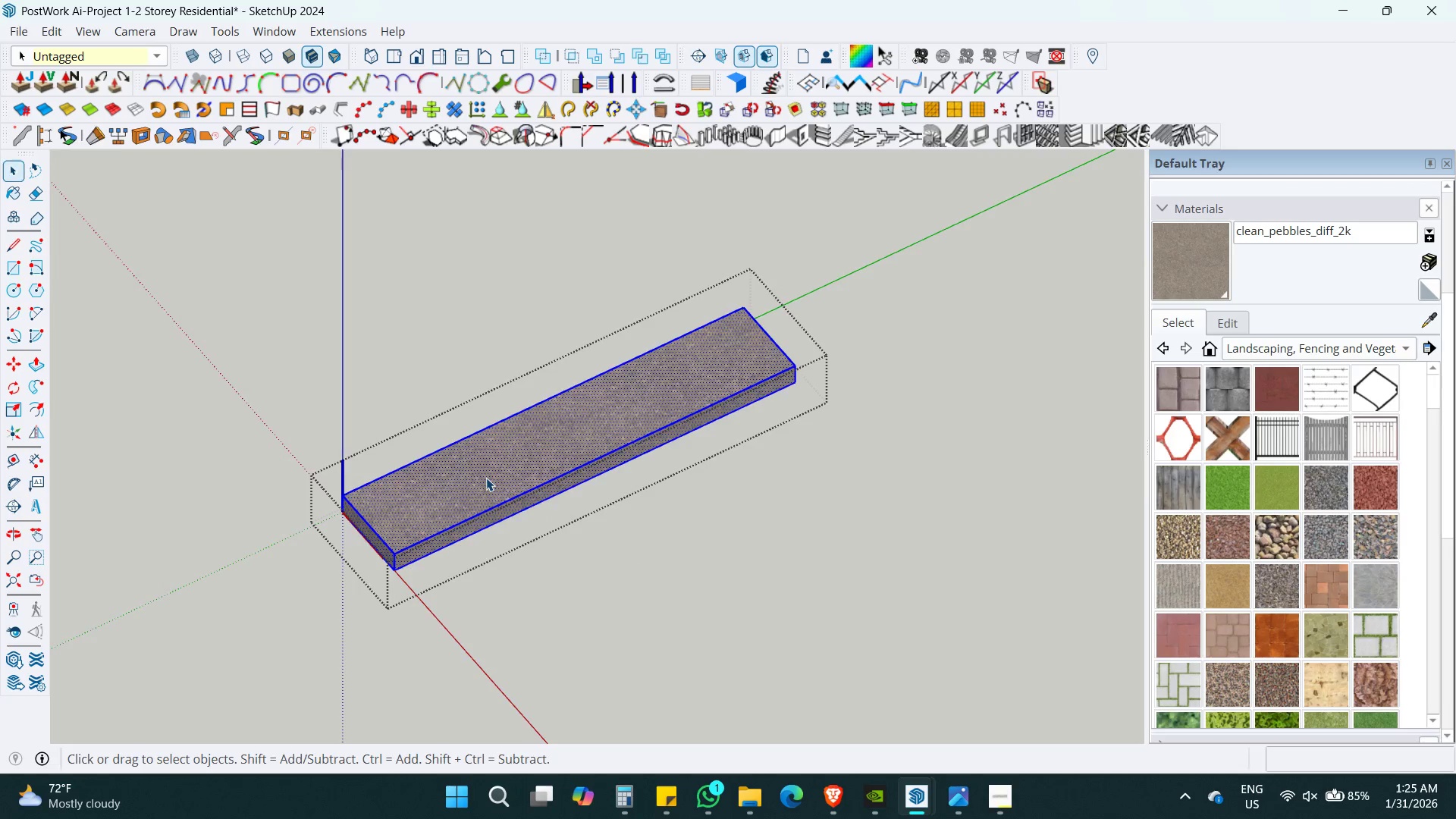 
key(Escape)
 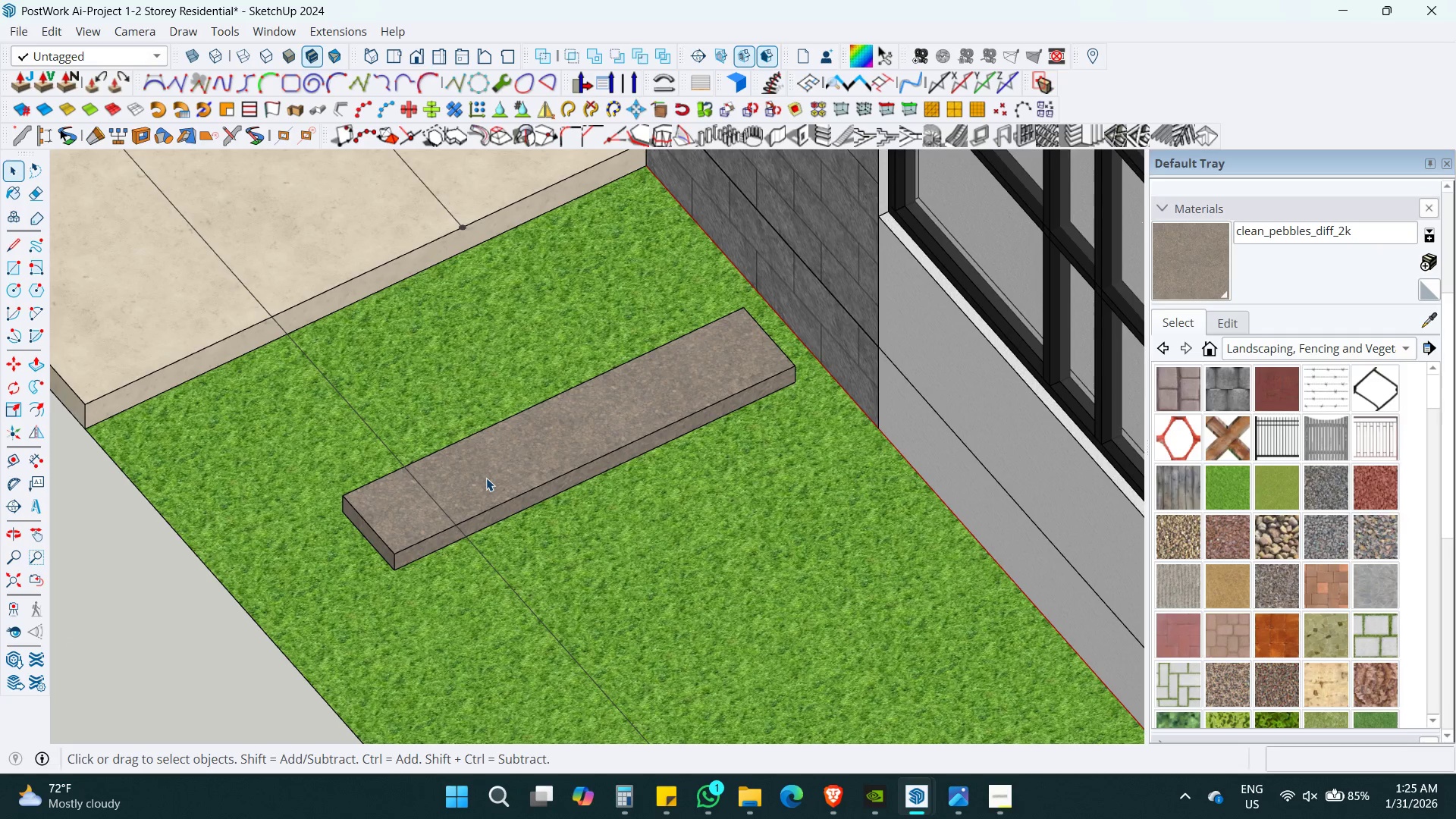 
left_click([486, 478])
 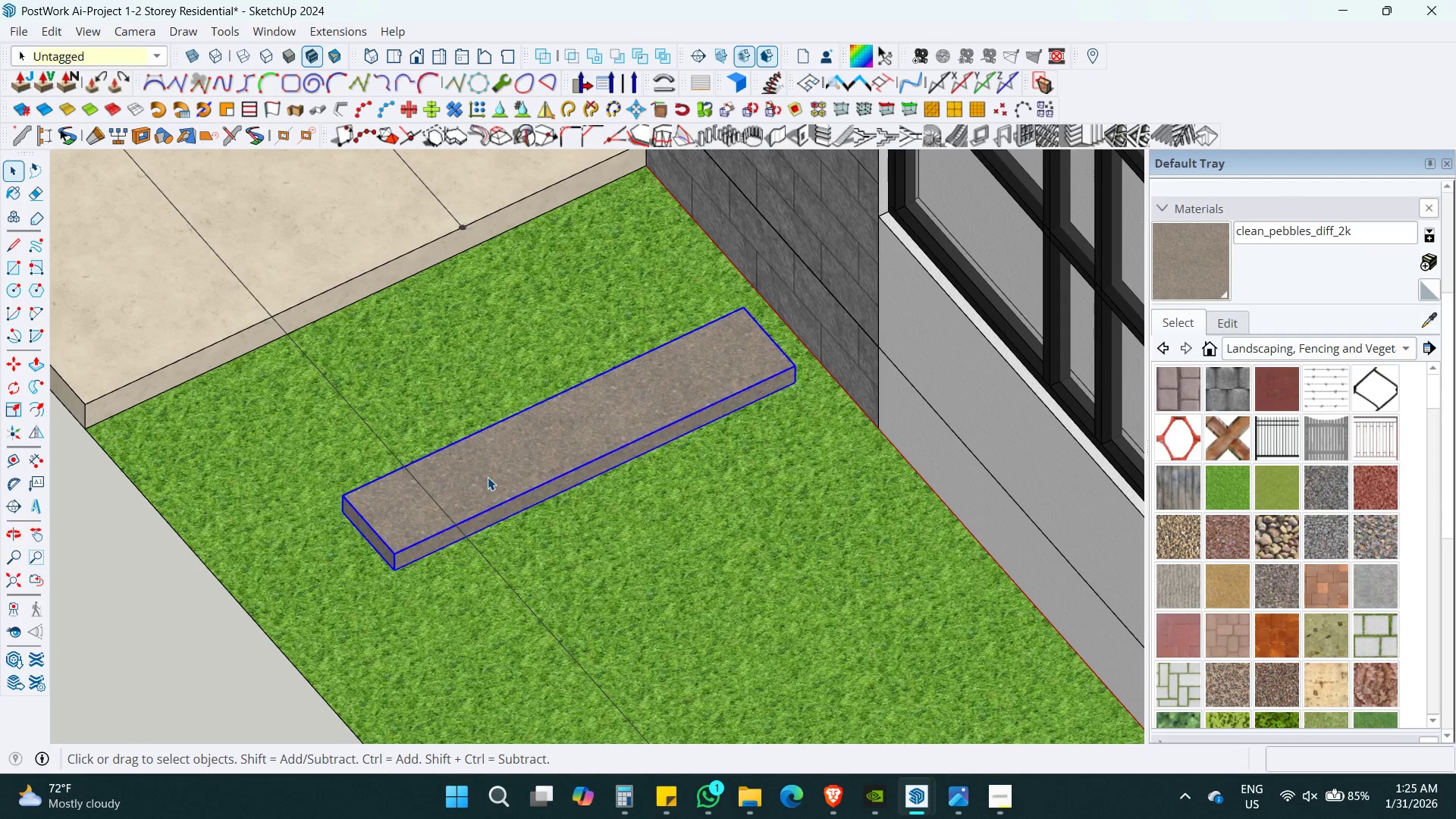 
key(Shift+ShiftLeft)
 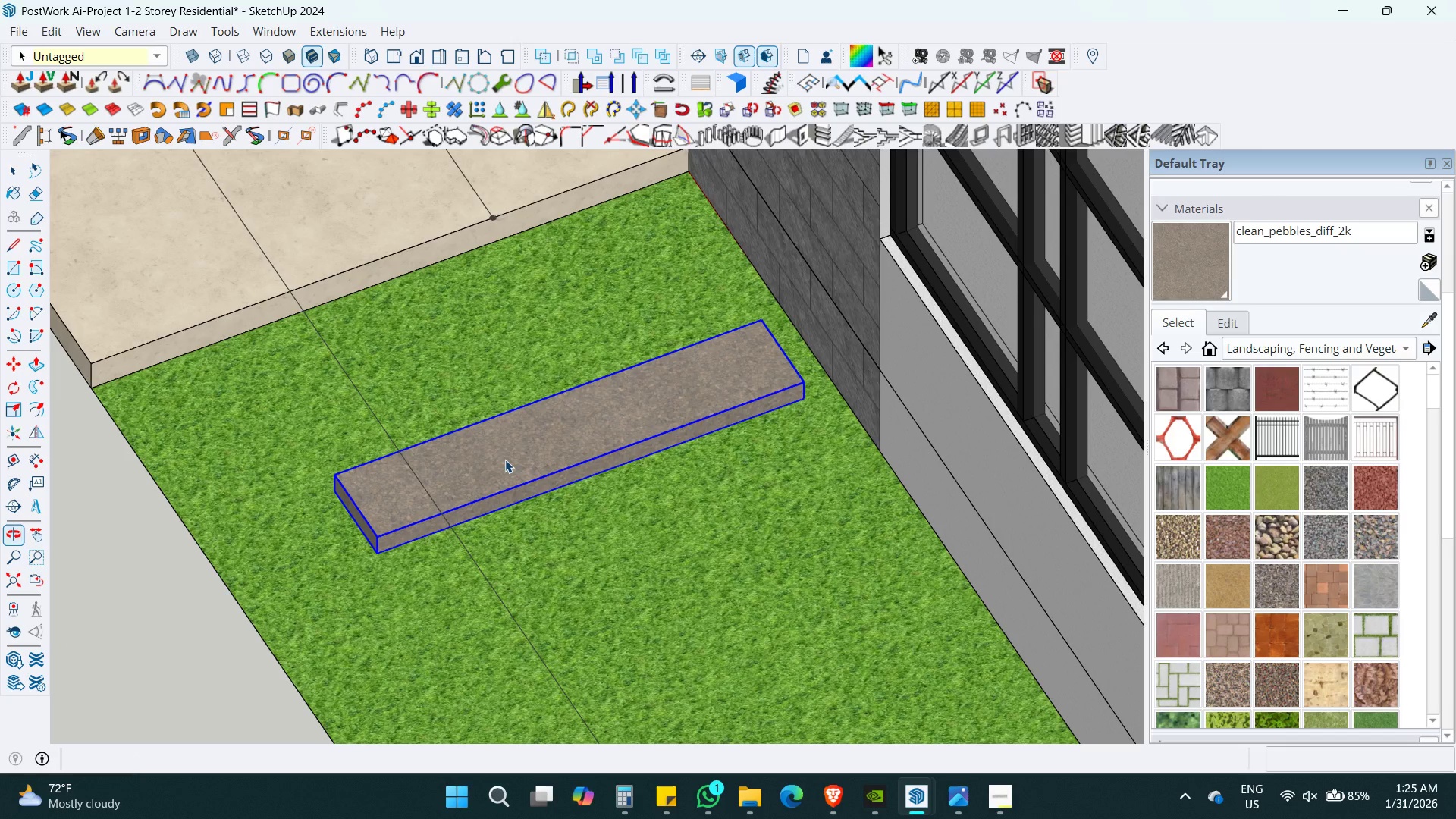 
right_click([504, 460])
 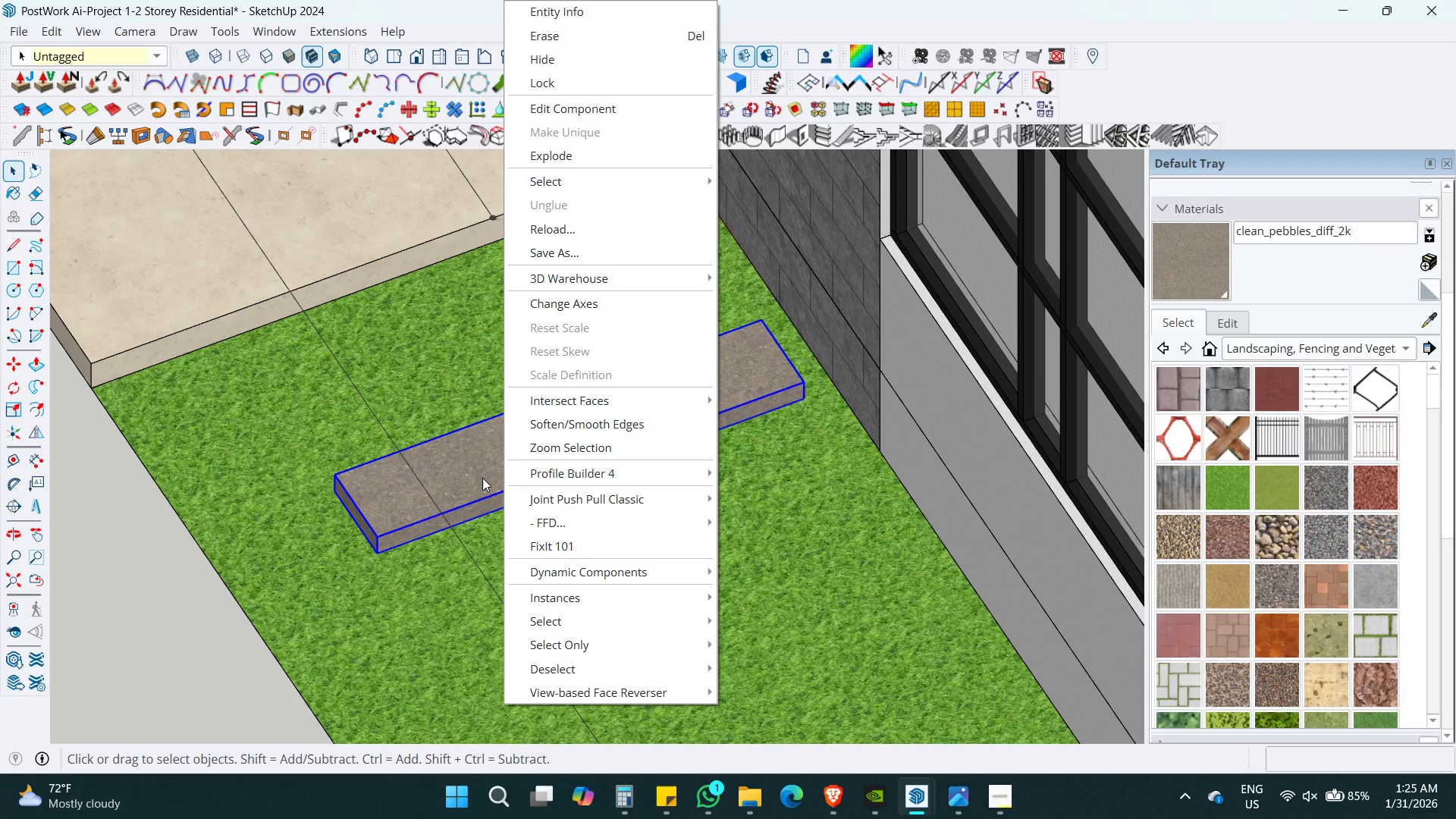 
left_click([629, 696])
 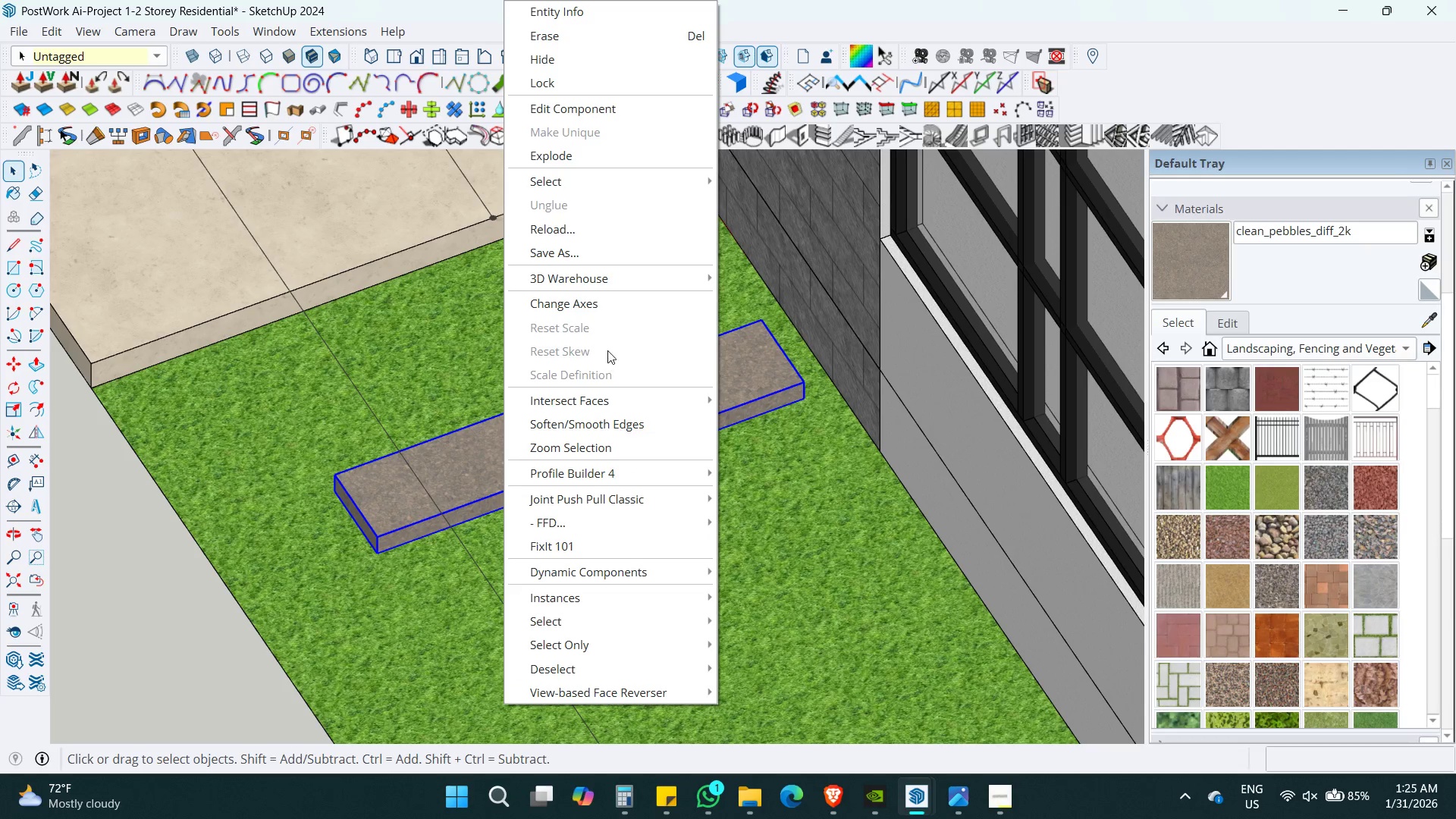 
wait(5.23)
 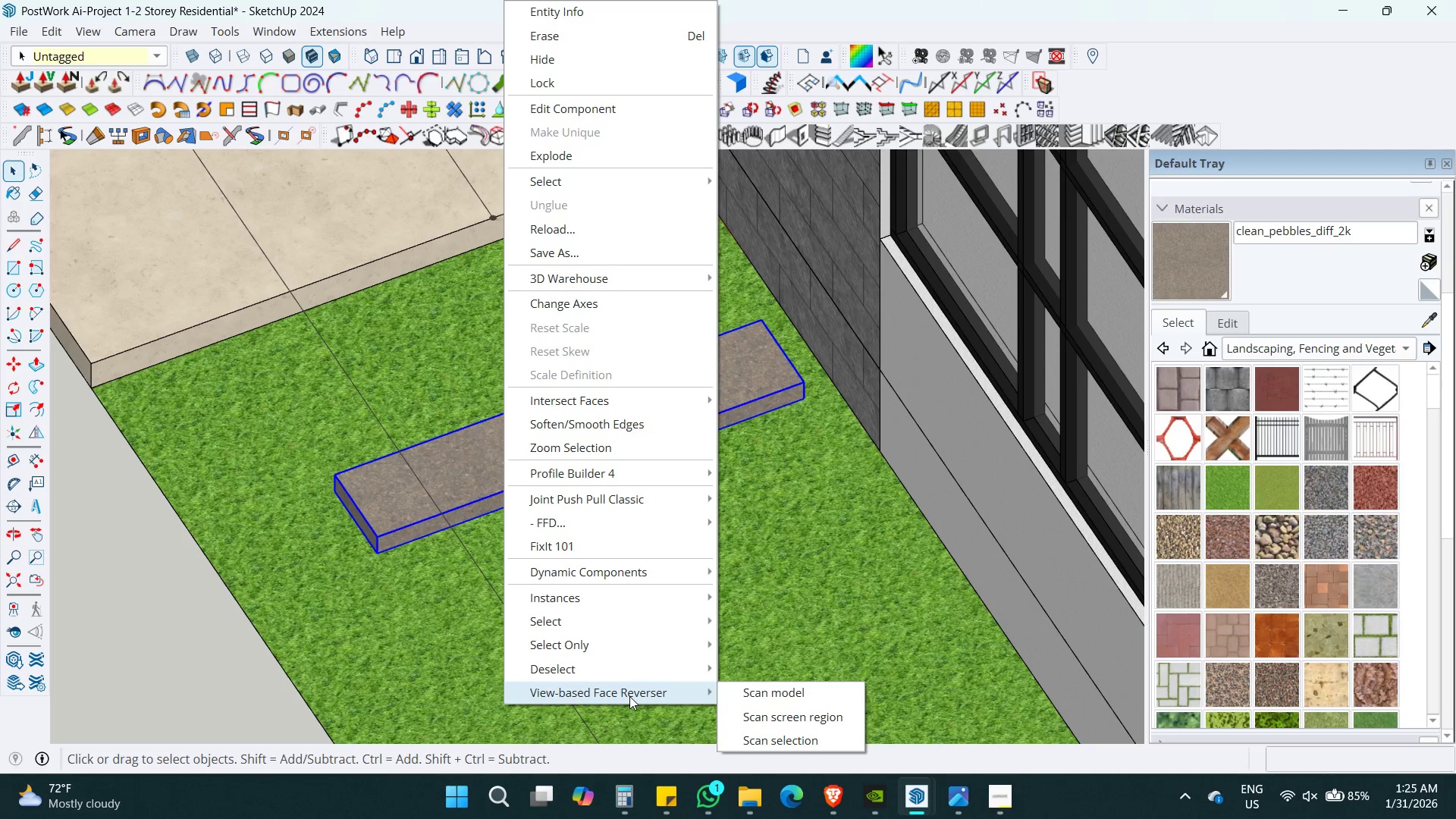 
left_click([38, 33])
 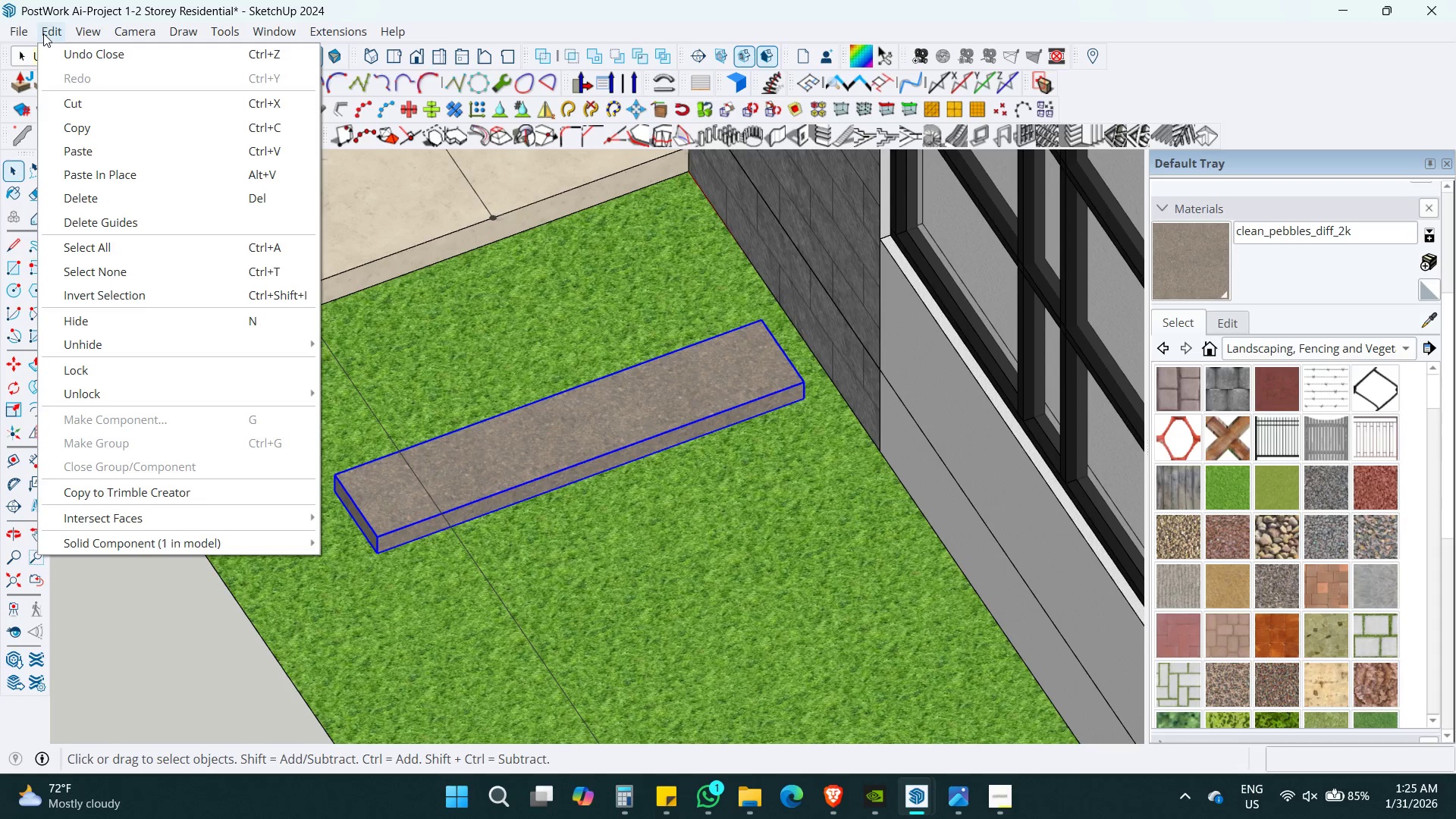 
left_click([43, 33])
 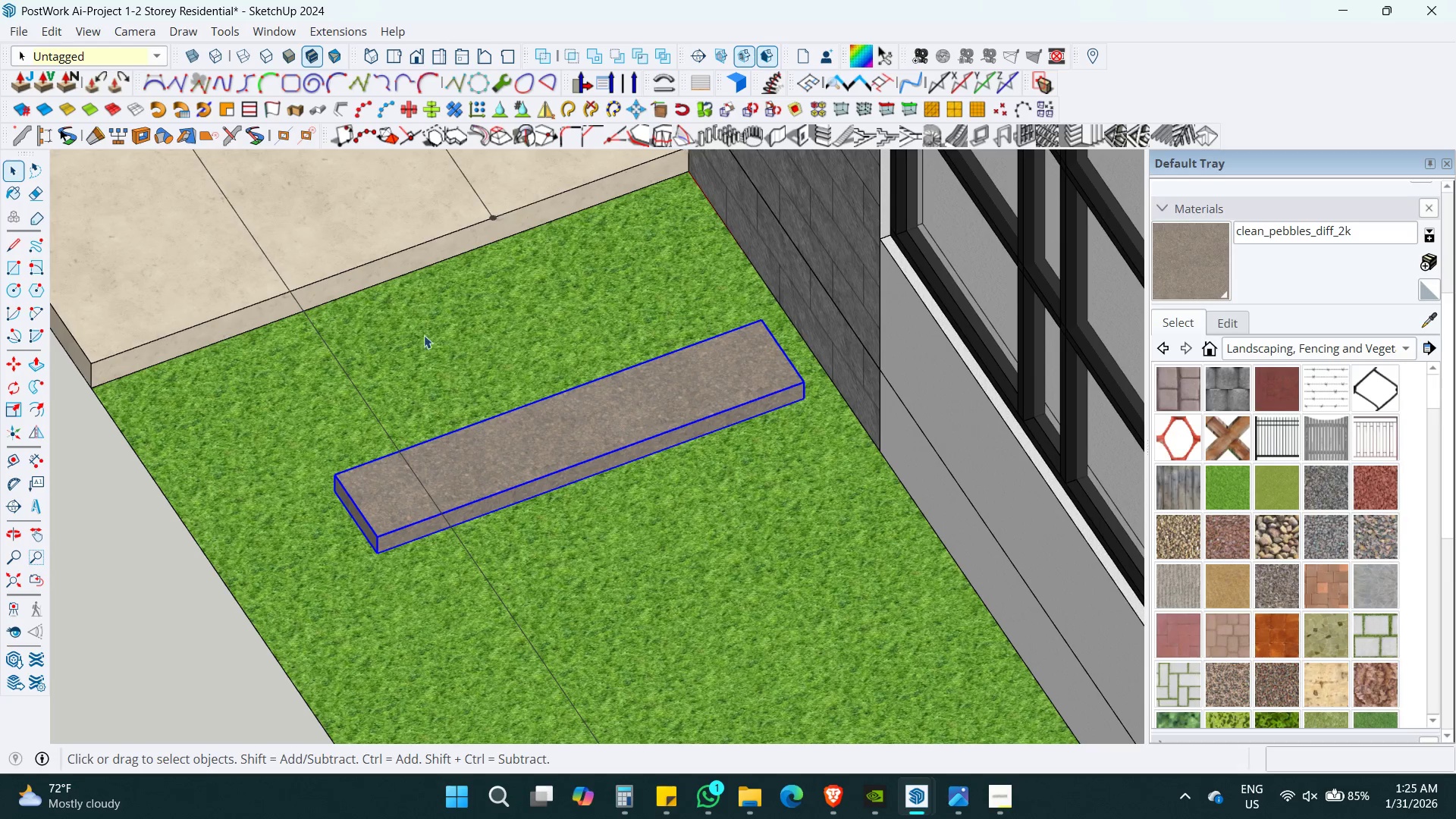 
hold_key(key=ShiftLeft, duration=0.38)
 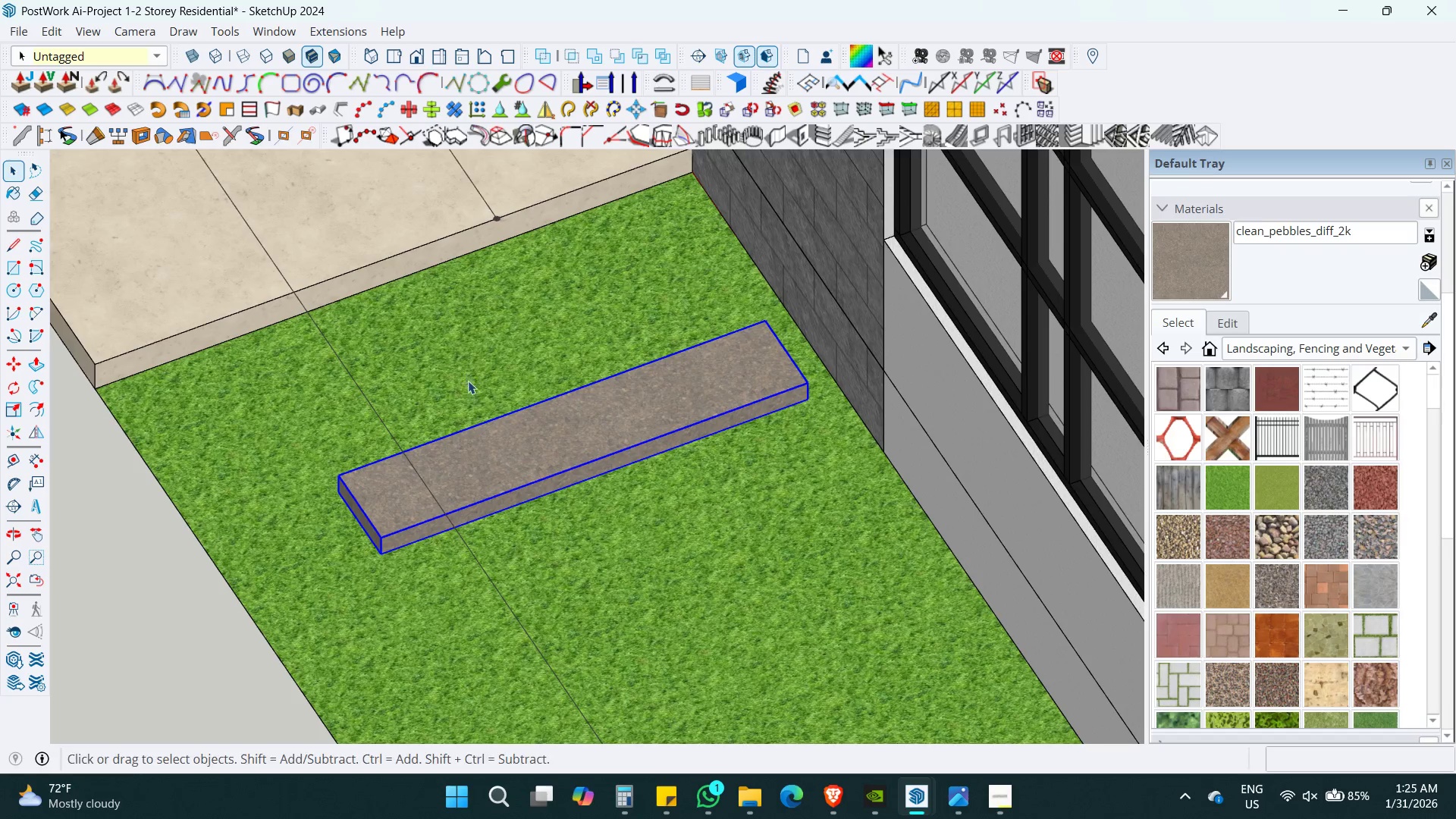 
key(Shift+M)
 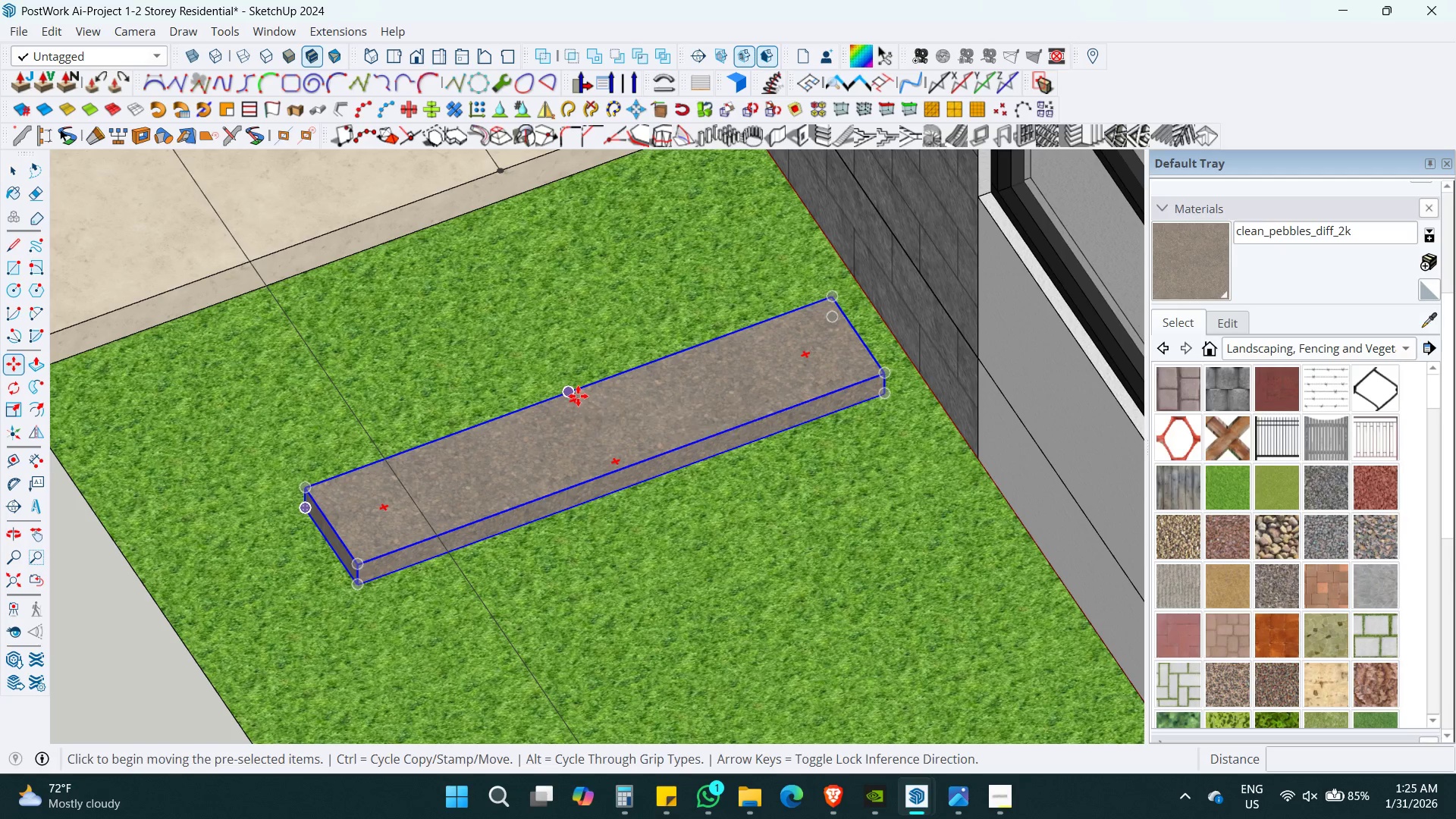 
scroll: coordinate [482, 425], scroll_direction: up, amount: 2.0
 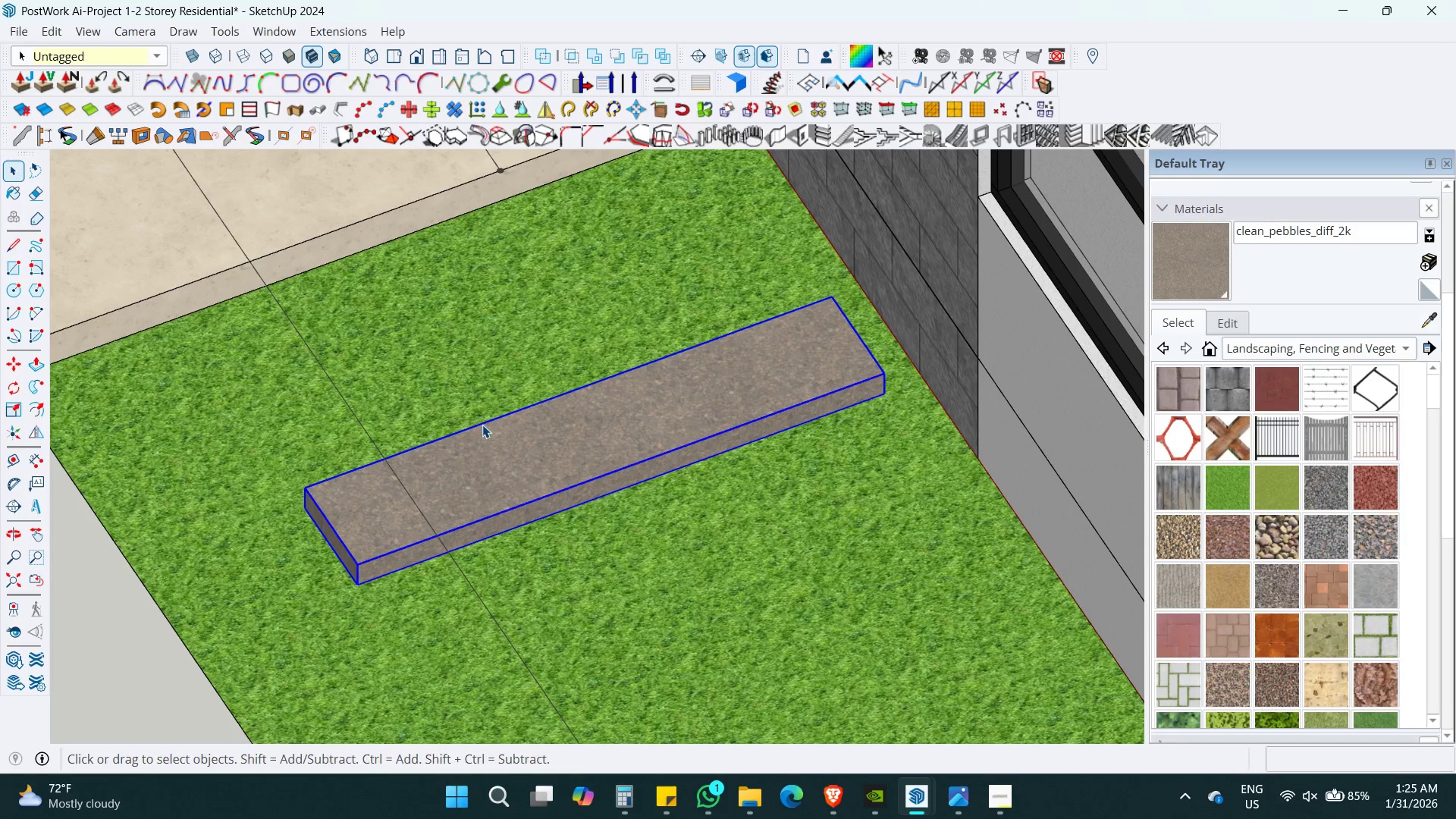 
left_click([573, 403])
 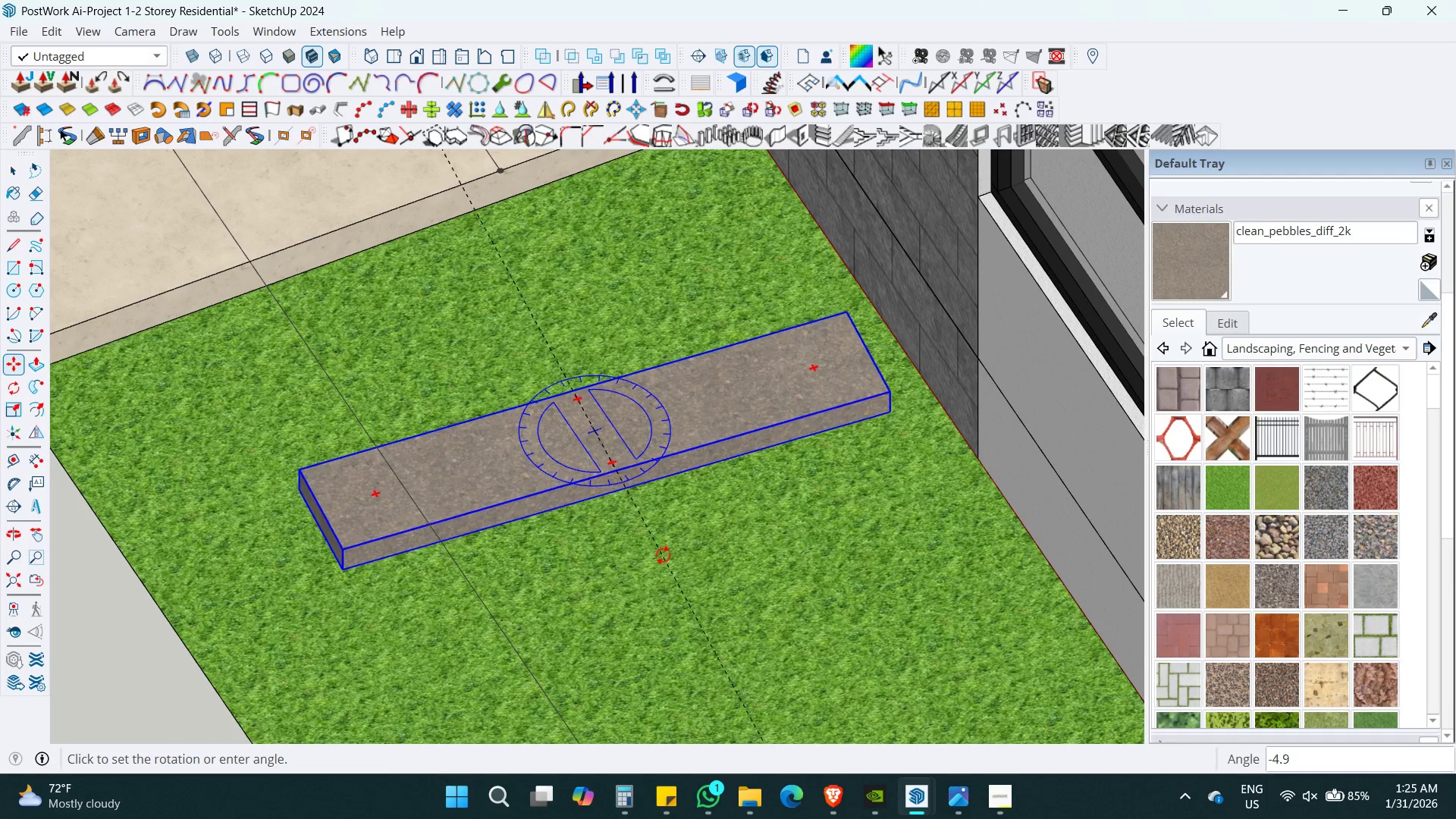 
left_click([680, 549])
 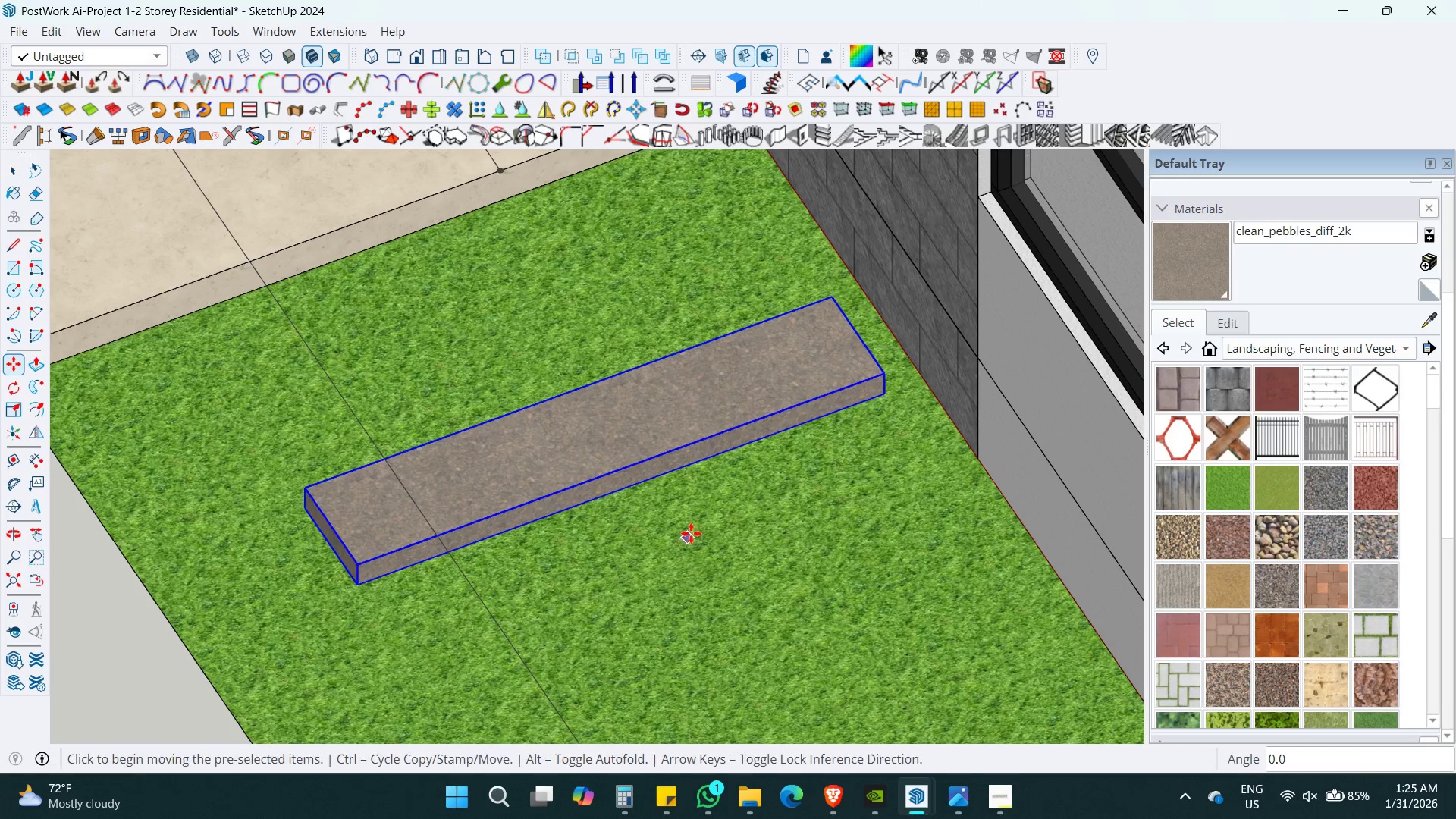 
hold_key(key=ShiftLeft, duration=0.33)
 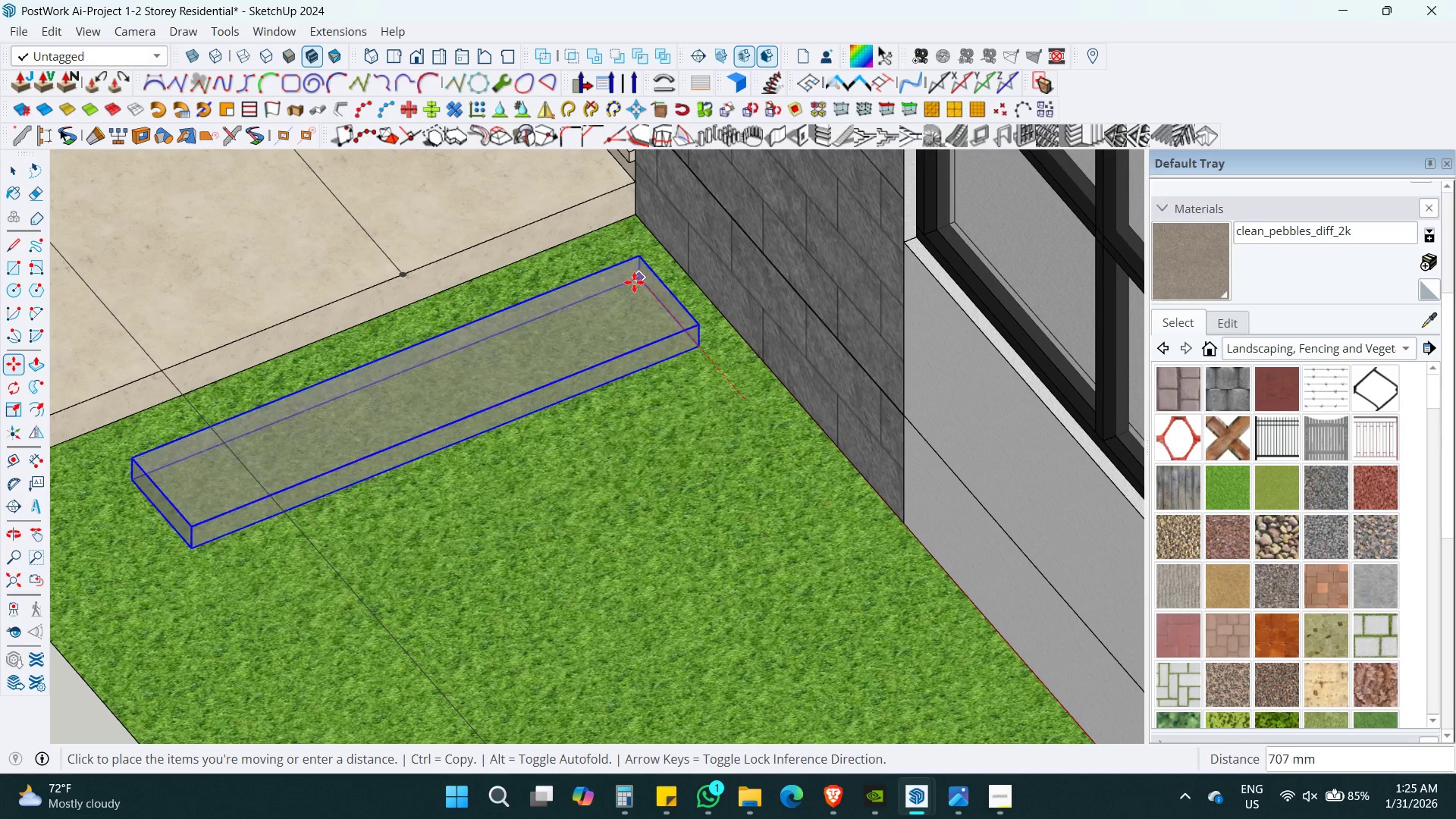 
left_click([641, 217])
 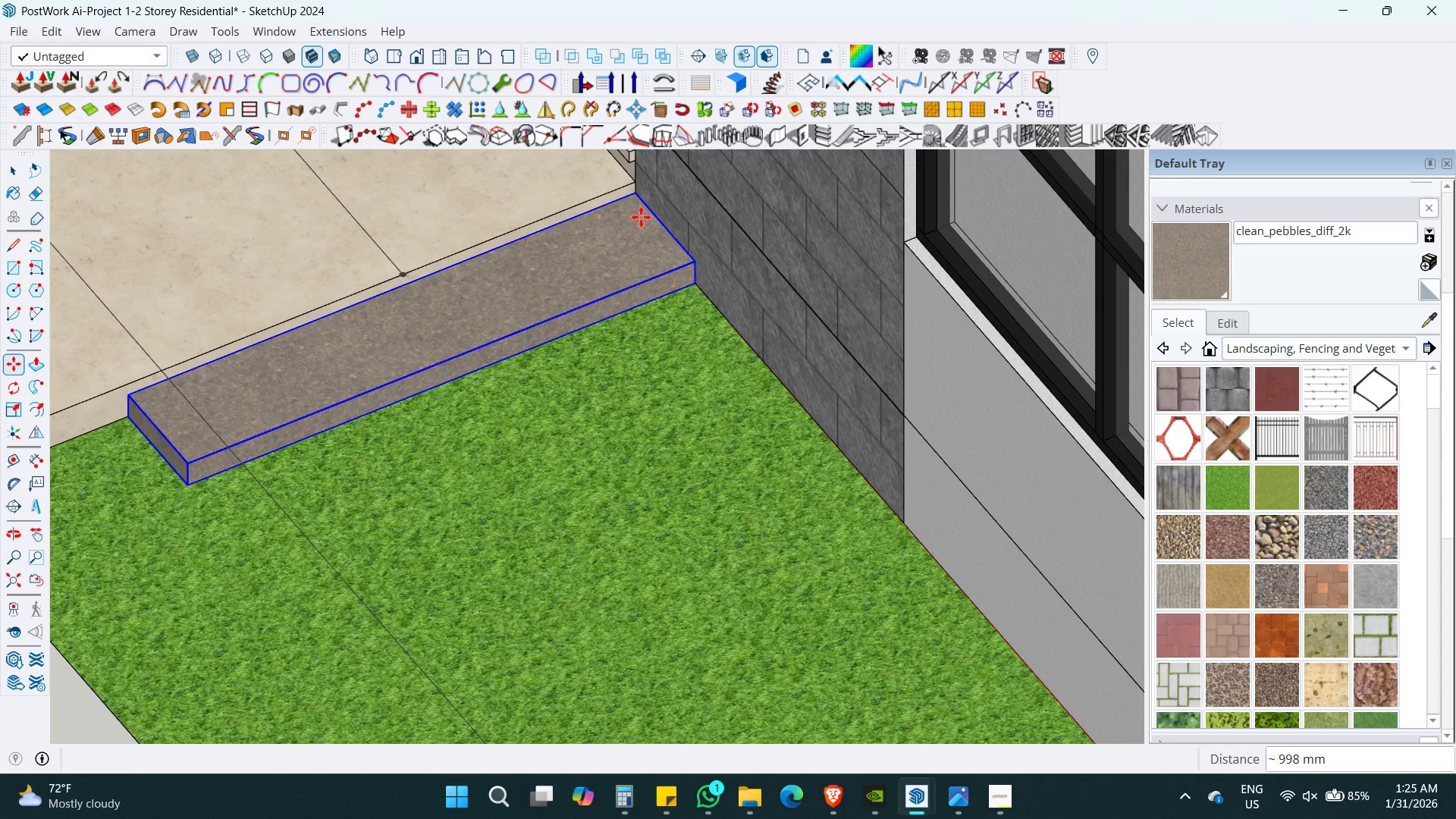 
key(Space)
 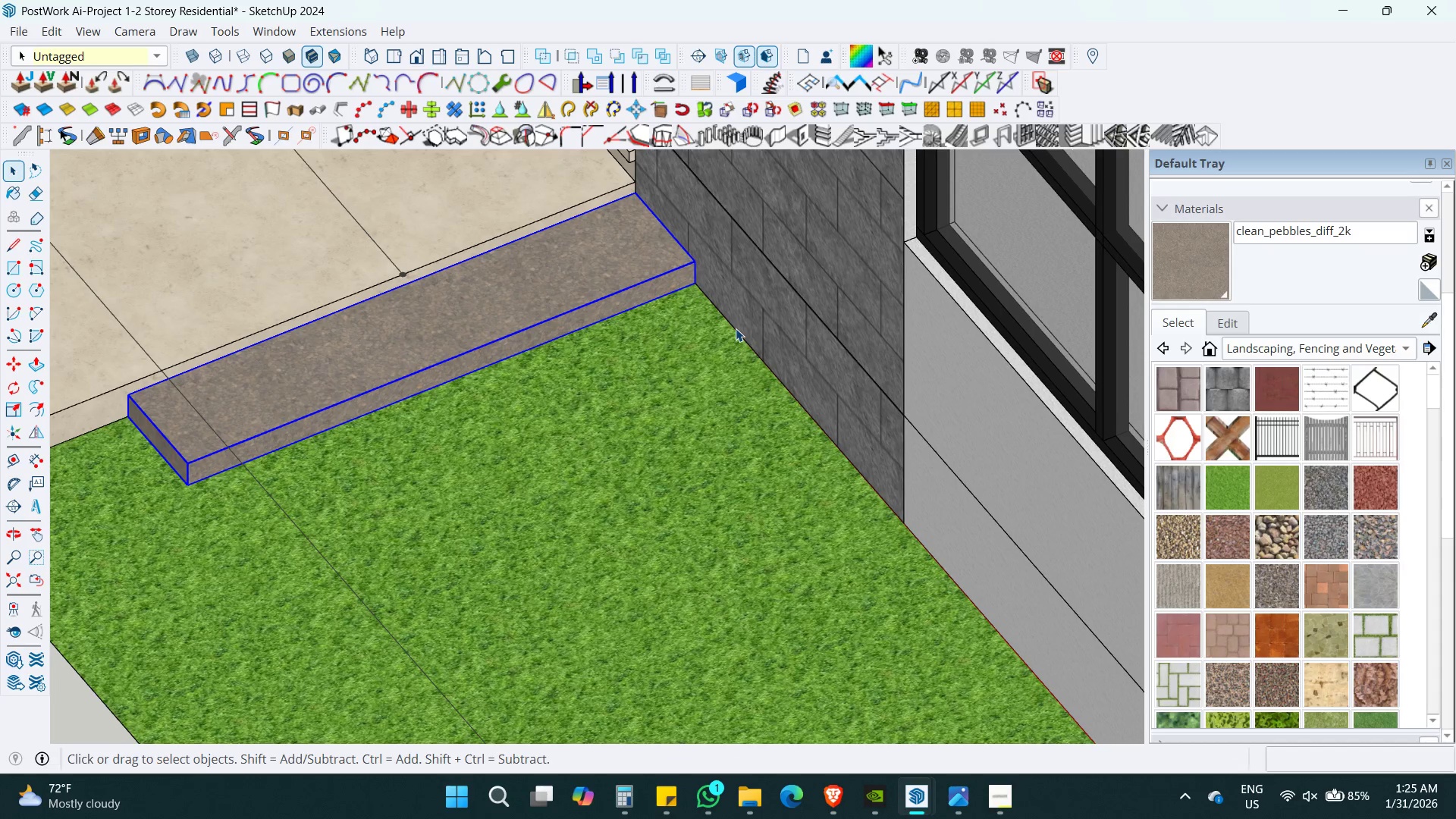 
left_click([733, 329])
 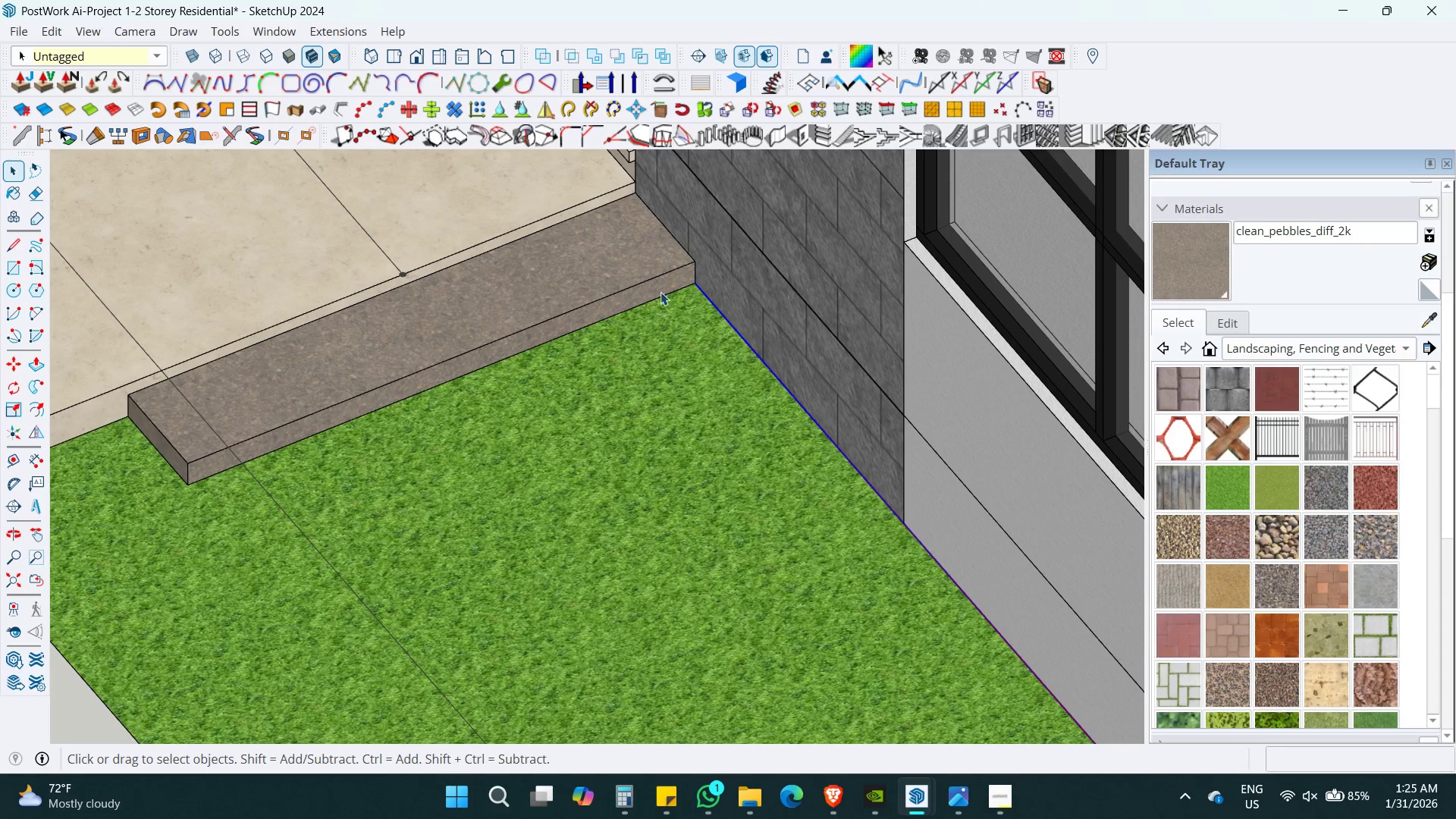 
left_click([593, 259])
 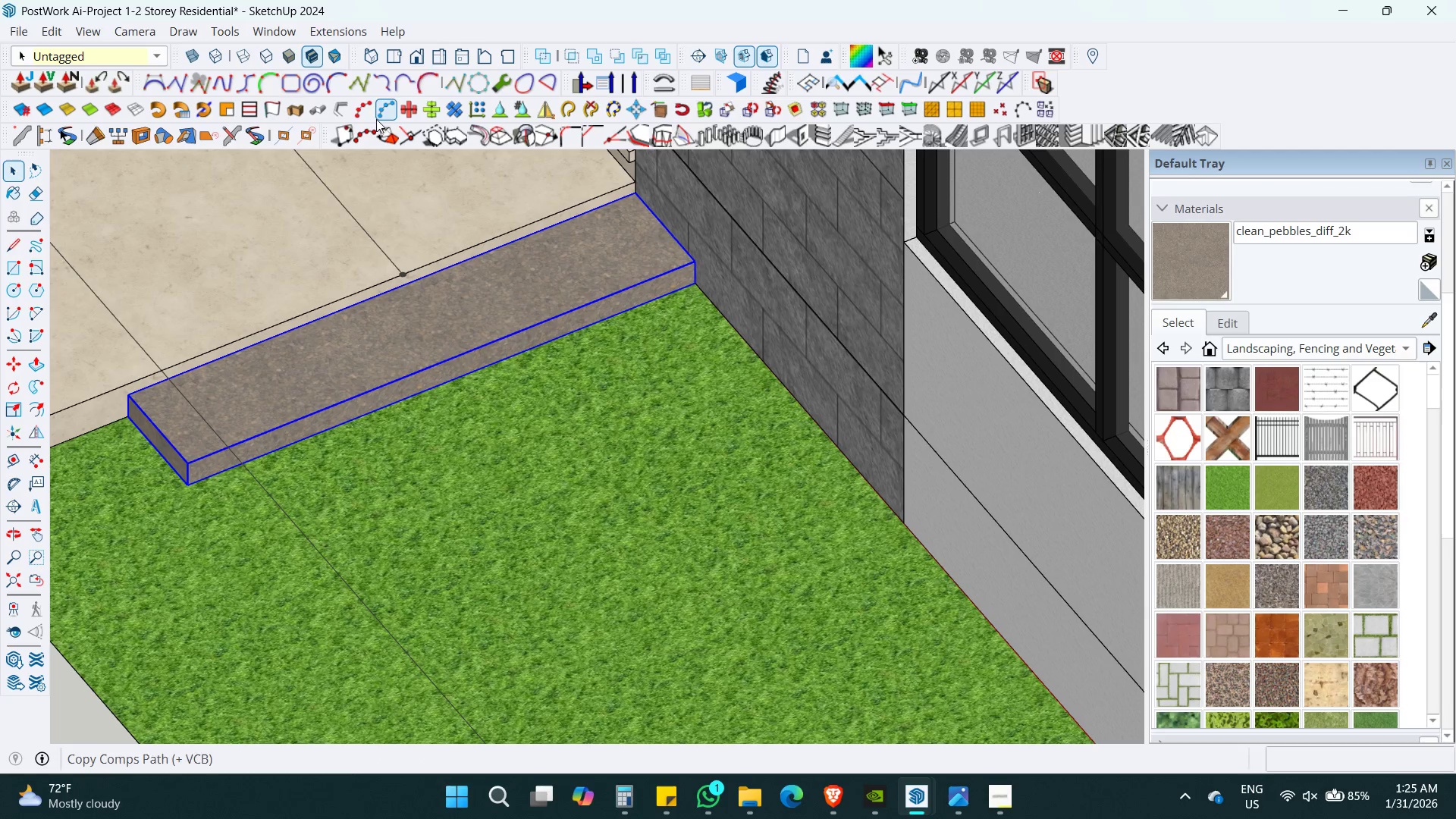 
left_click([367, 113])
 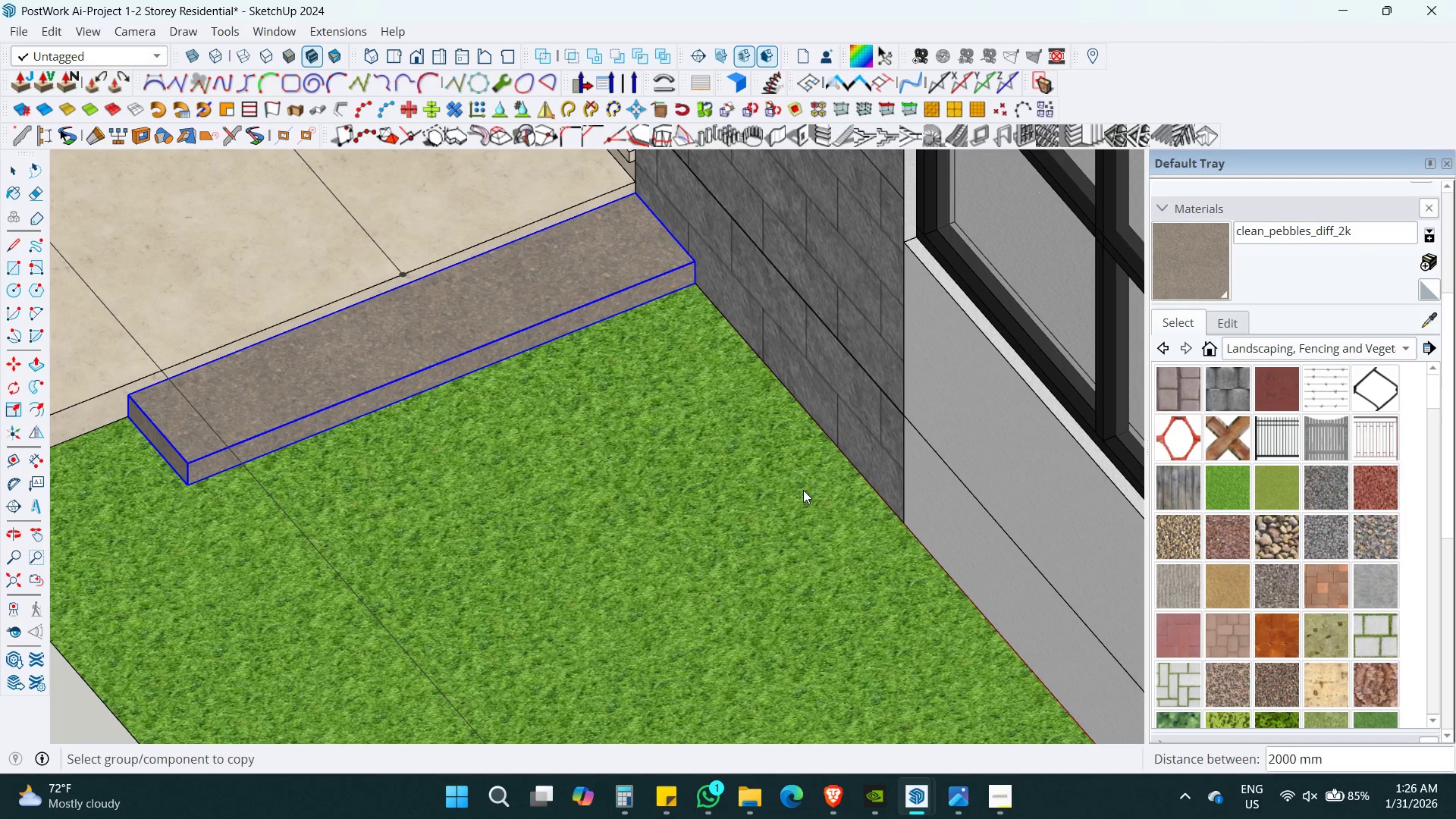 
key(Space)
 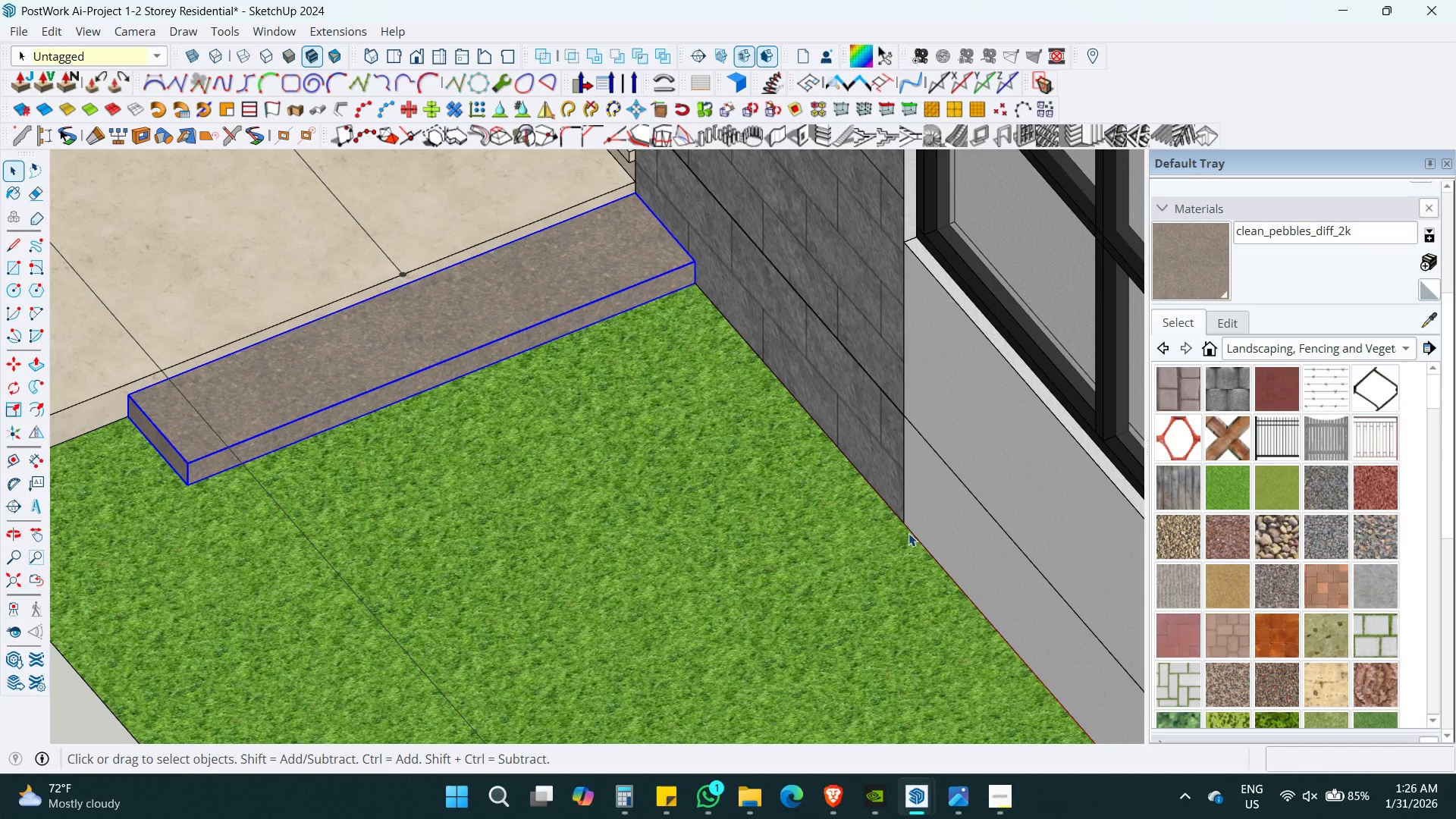 
left_click([908, 533])
 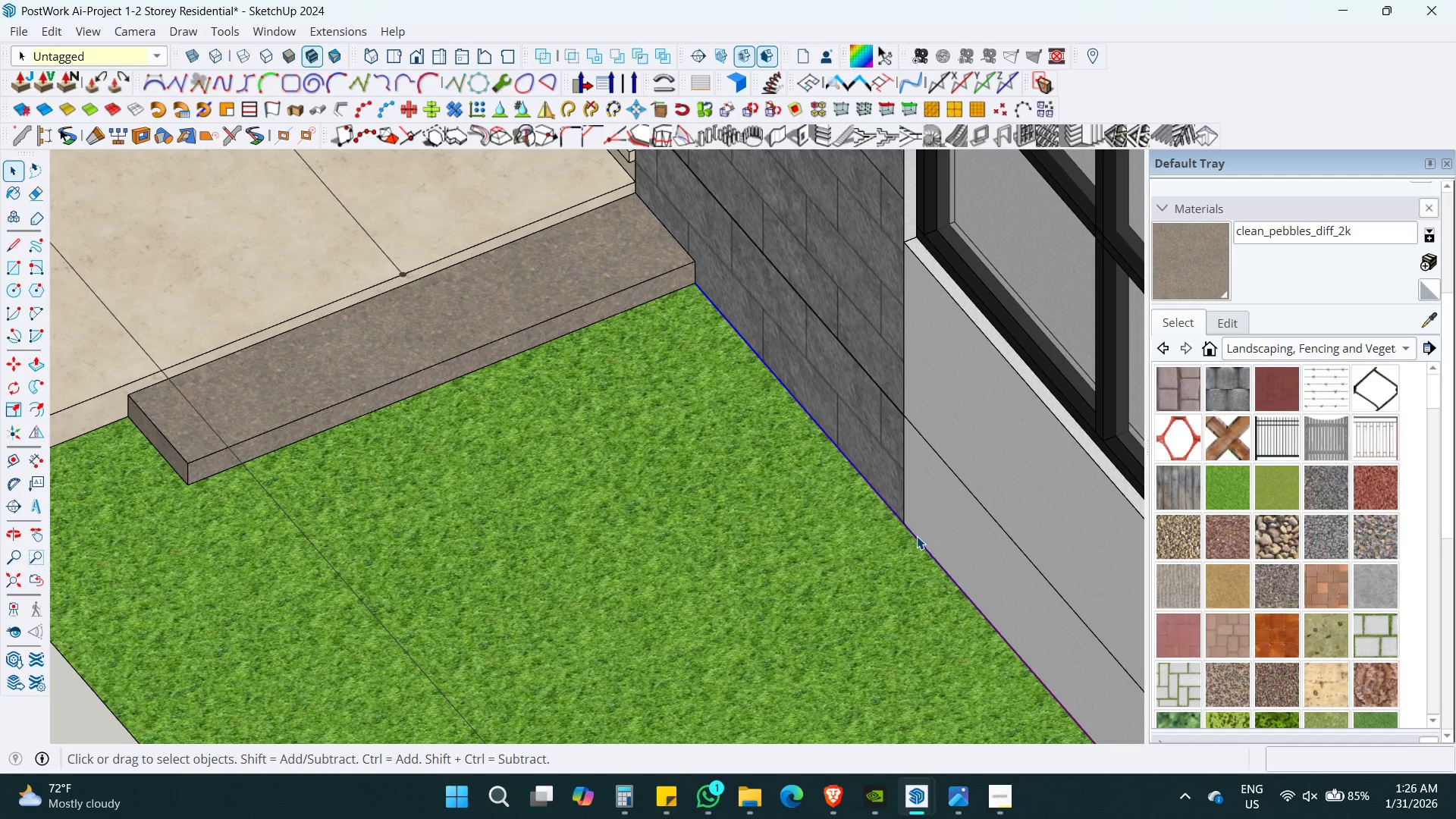 
hold_key(key=ShiftLeft, duration=2.0)
scroll: coordinate [917, 536], scroll_direction: down, amount: 6.0
 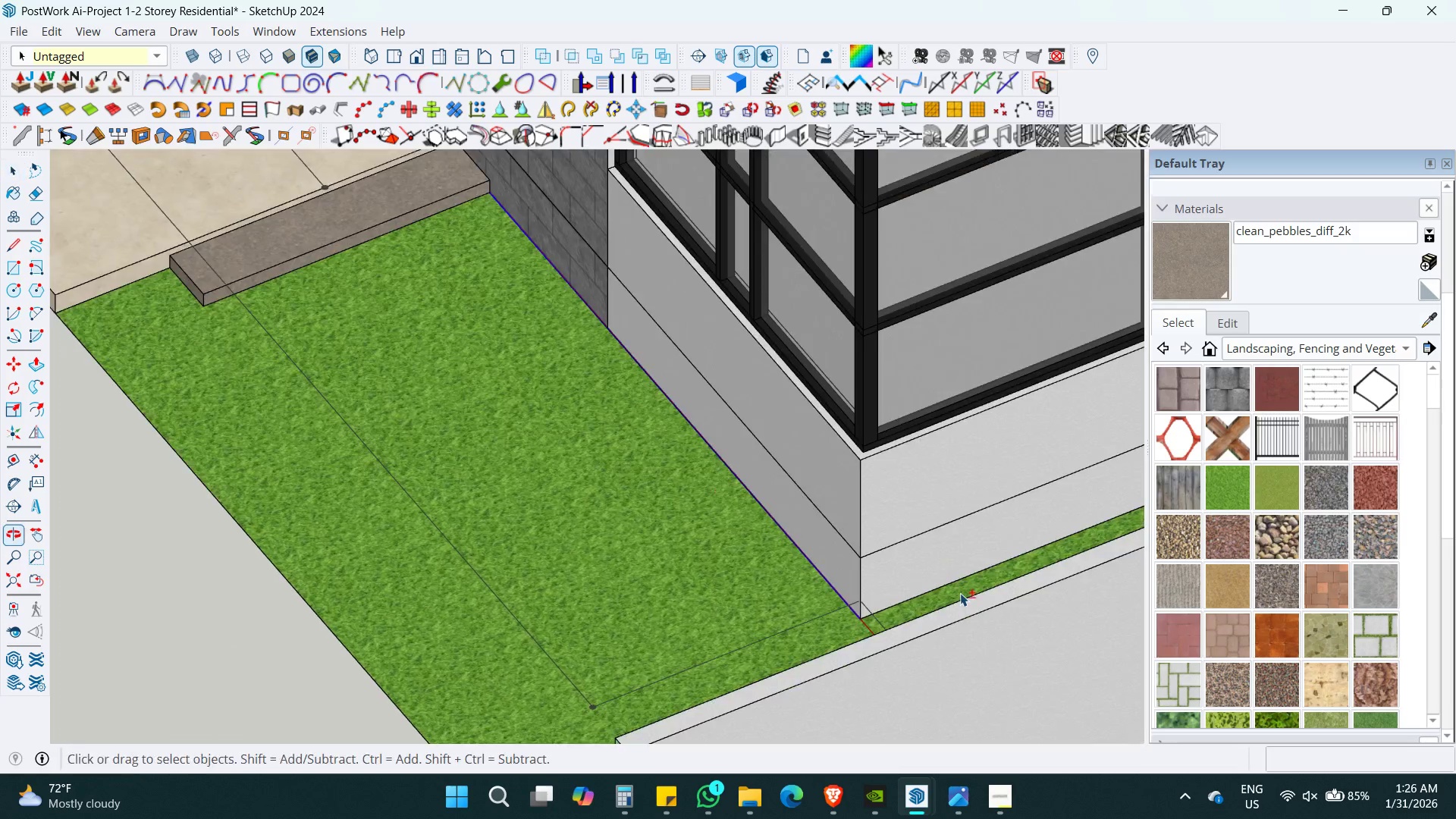 
left_click([956, 579])
 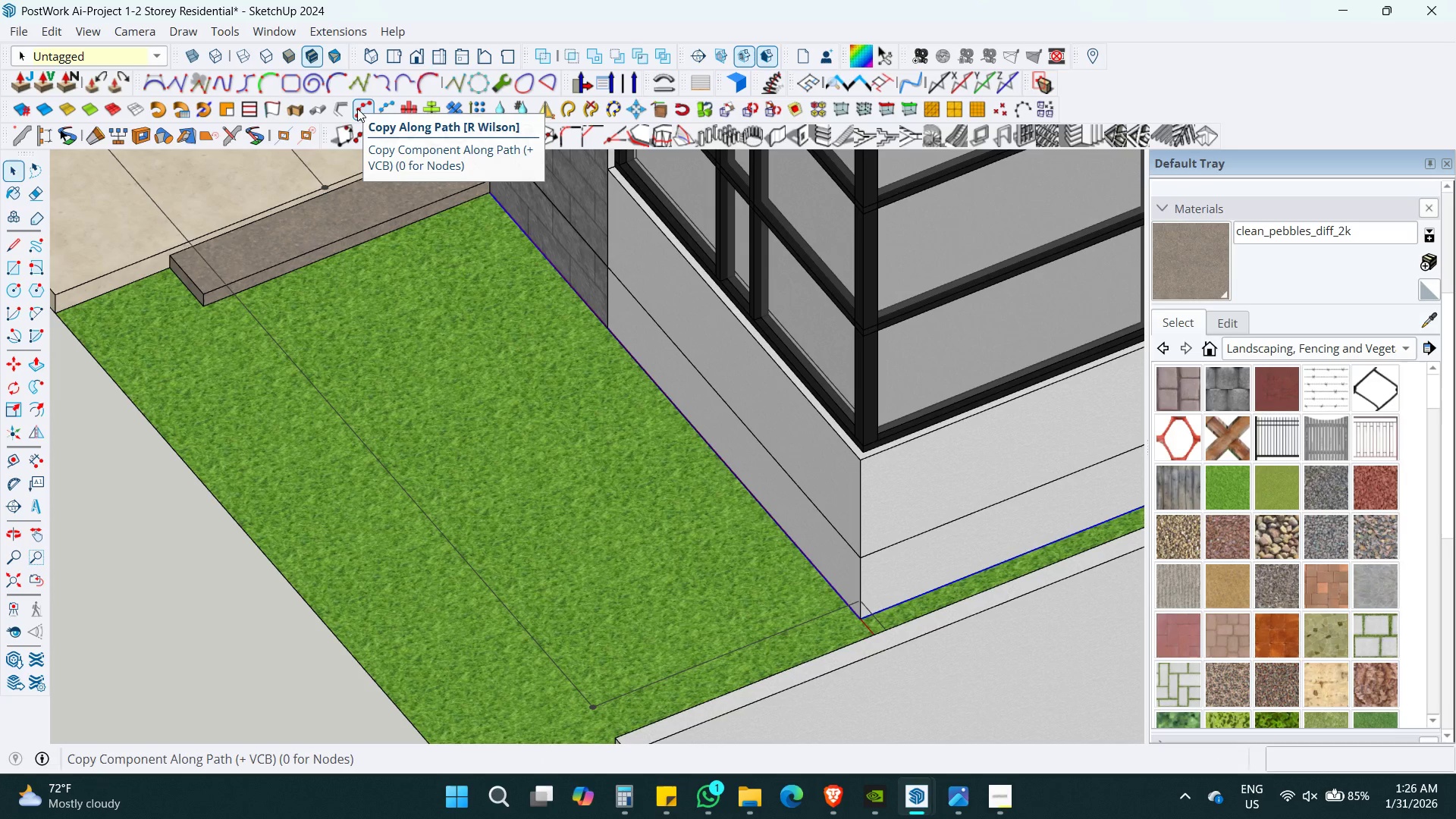 
left_click([357, 108])
 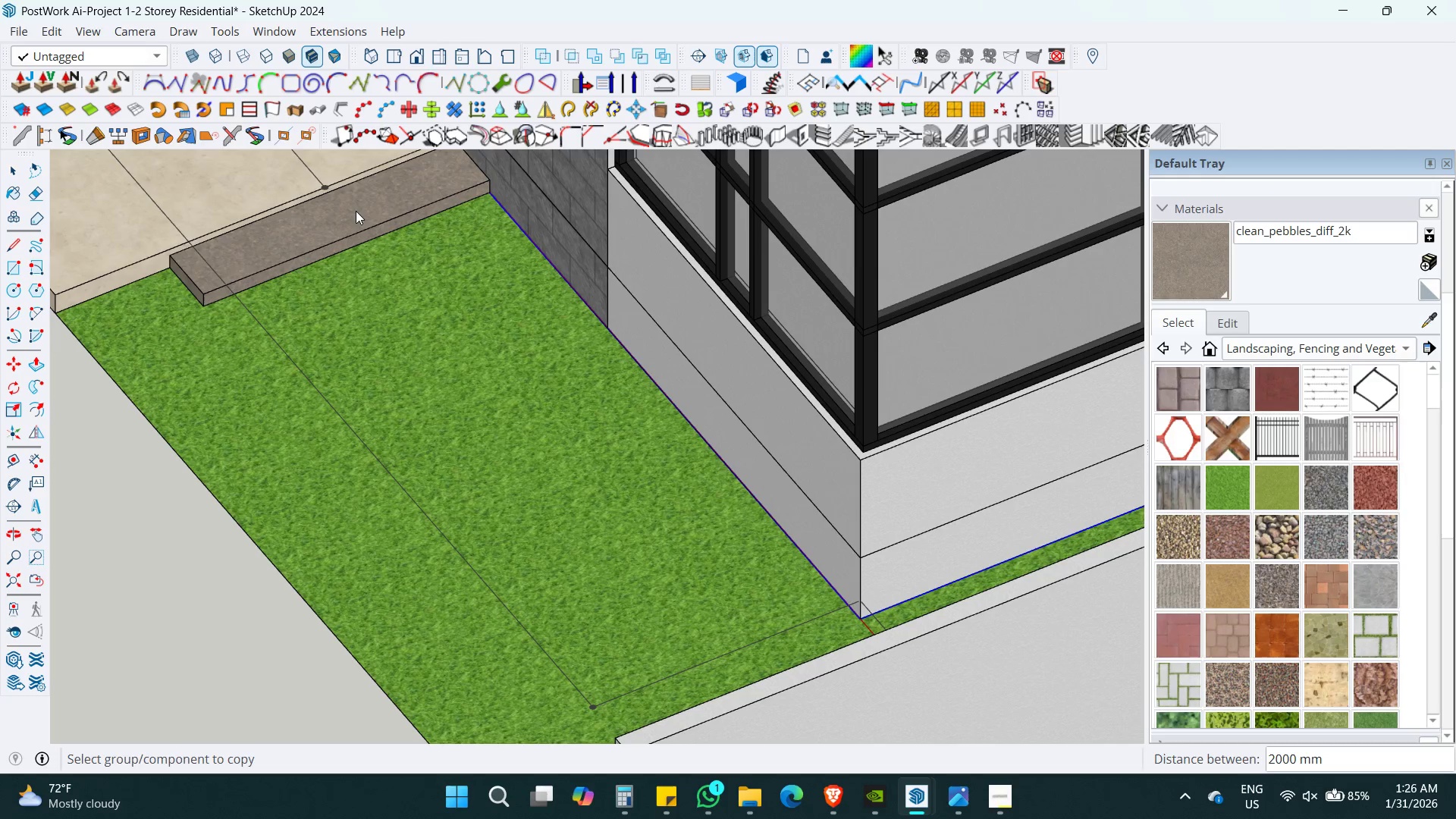 
left_click([359, 219])
 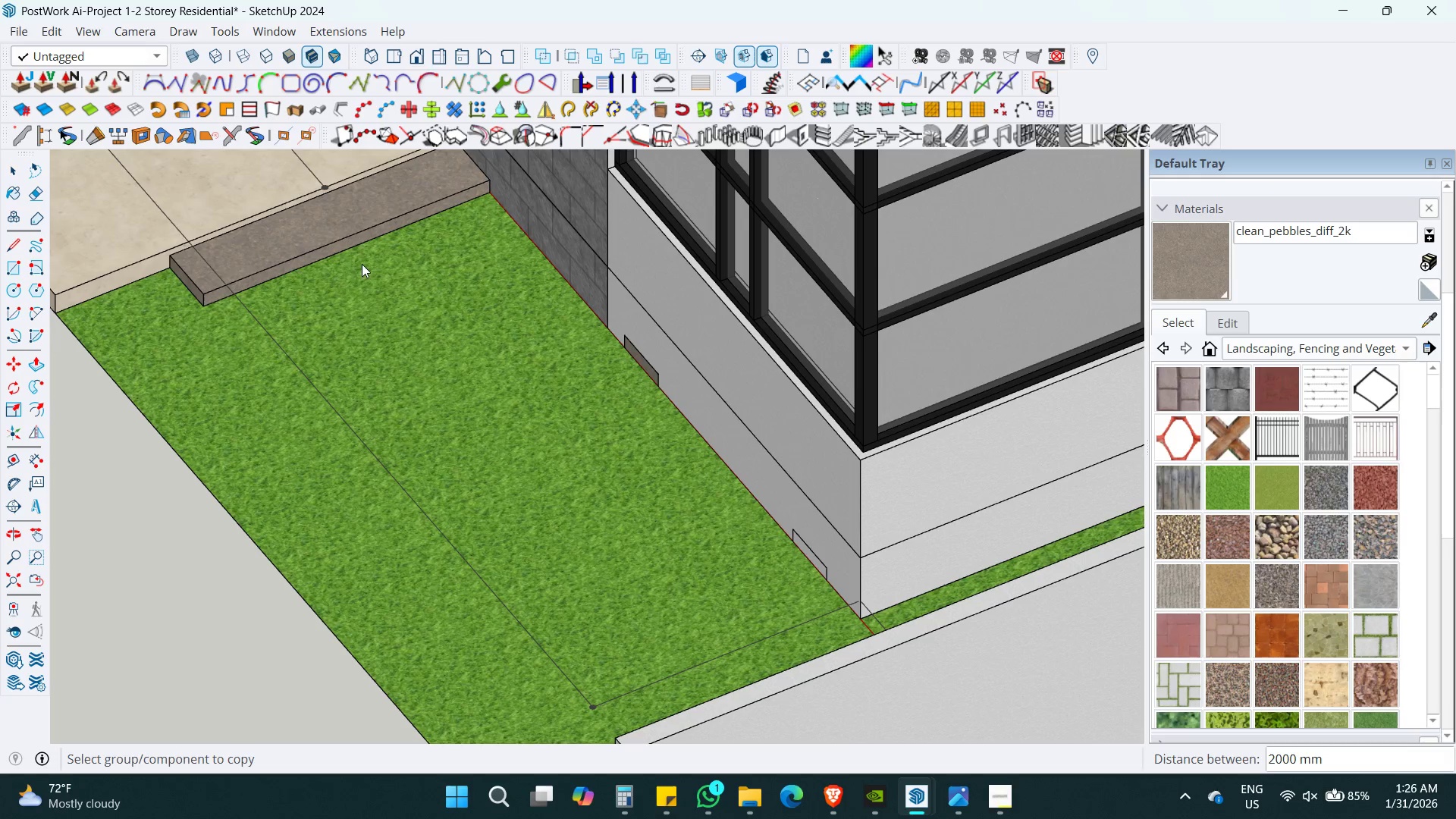 
hold_key(key=ShiftLeft, duration=0.56)
scroll: coordinate [401, 359], scroll_direction: down, amount: 5.0
 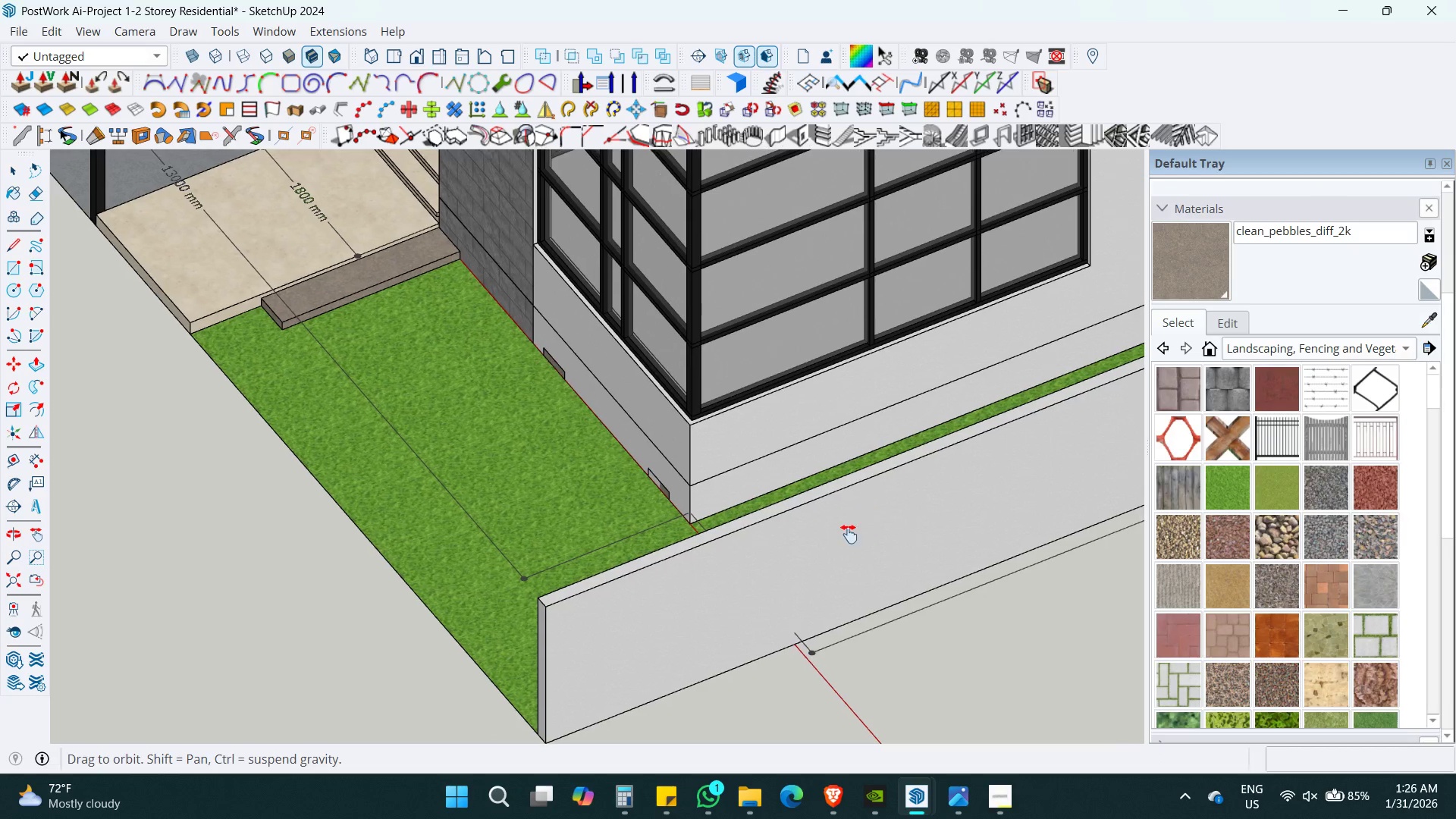 
hold_key(key=ShiftLeft, duration=0.47)
scroll: coordinate [262, 574], scroll_direction: down, amount: 6.0
 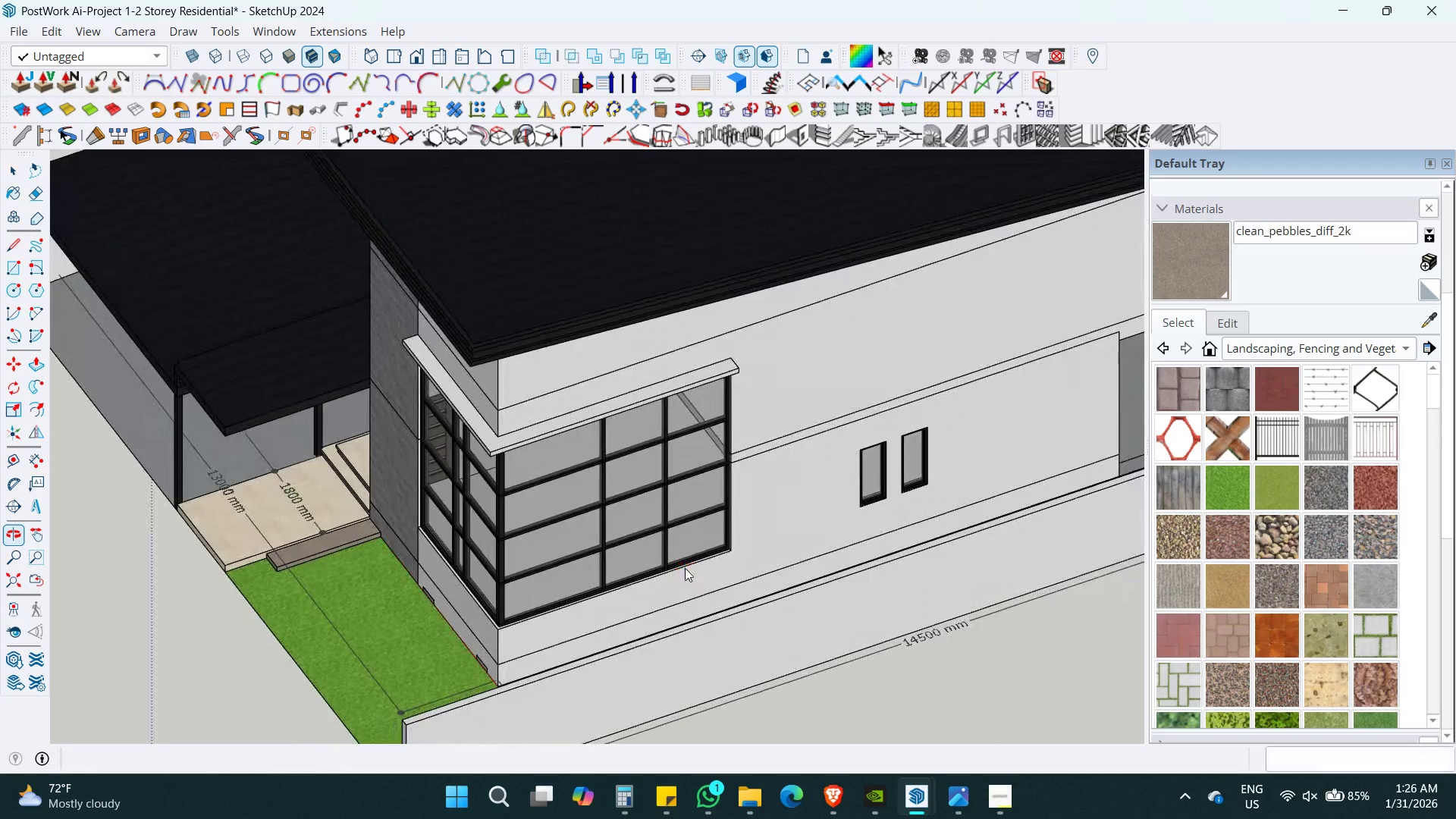 
hold_key(key=ShiftLeft, duration=0.45)
 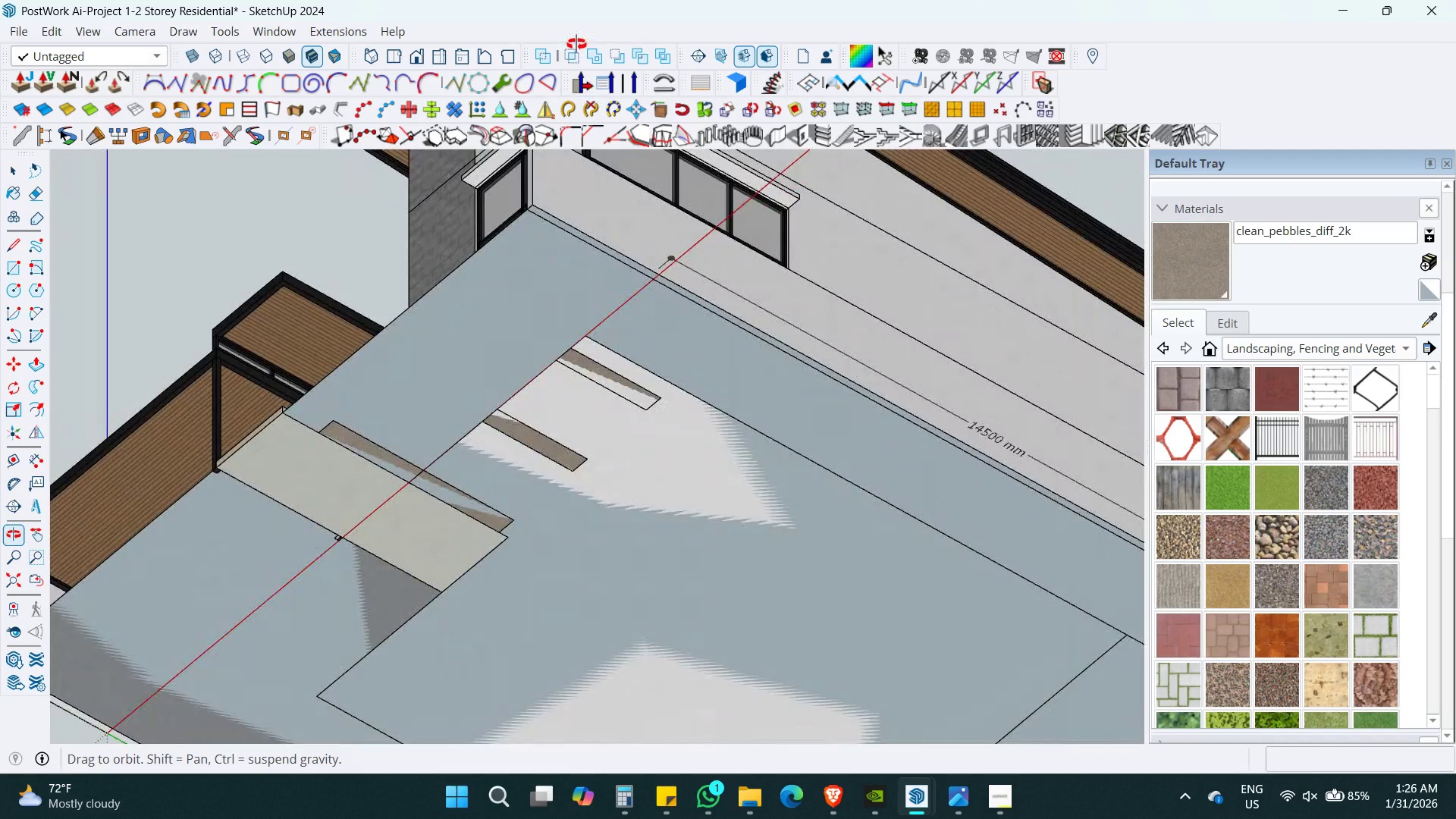 
hold_key(key=ShiftLeft, duration=0.44)
scroll: coordinate [582, 190], scroll_direction: down, amount: 3.0
 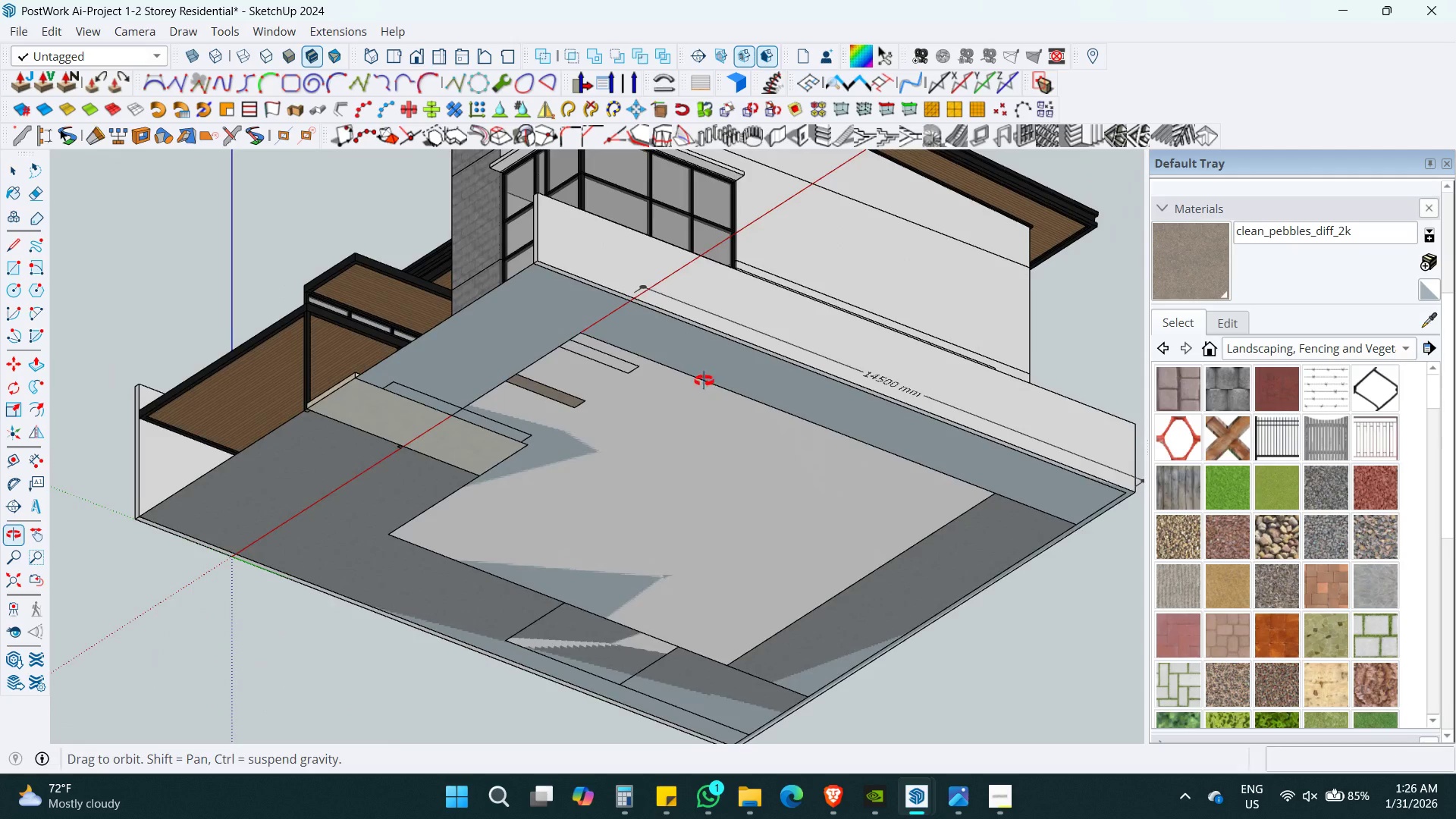 
key(Control+Z)
 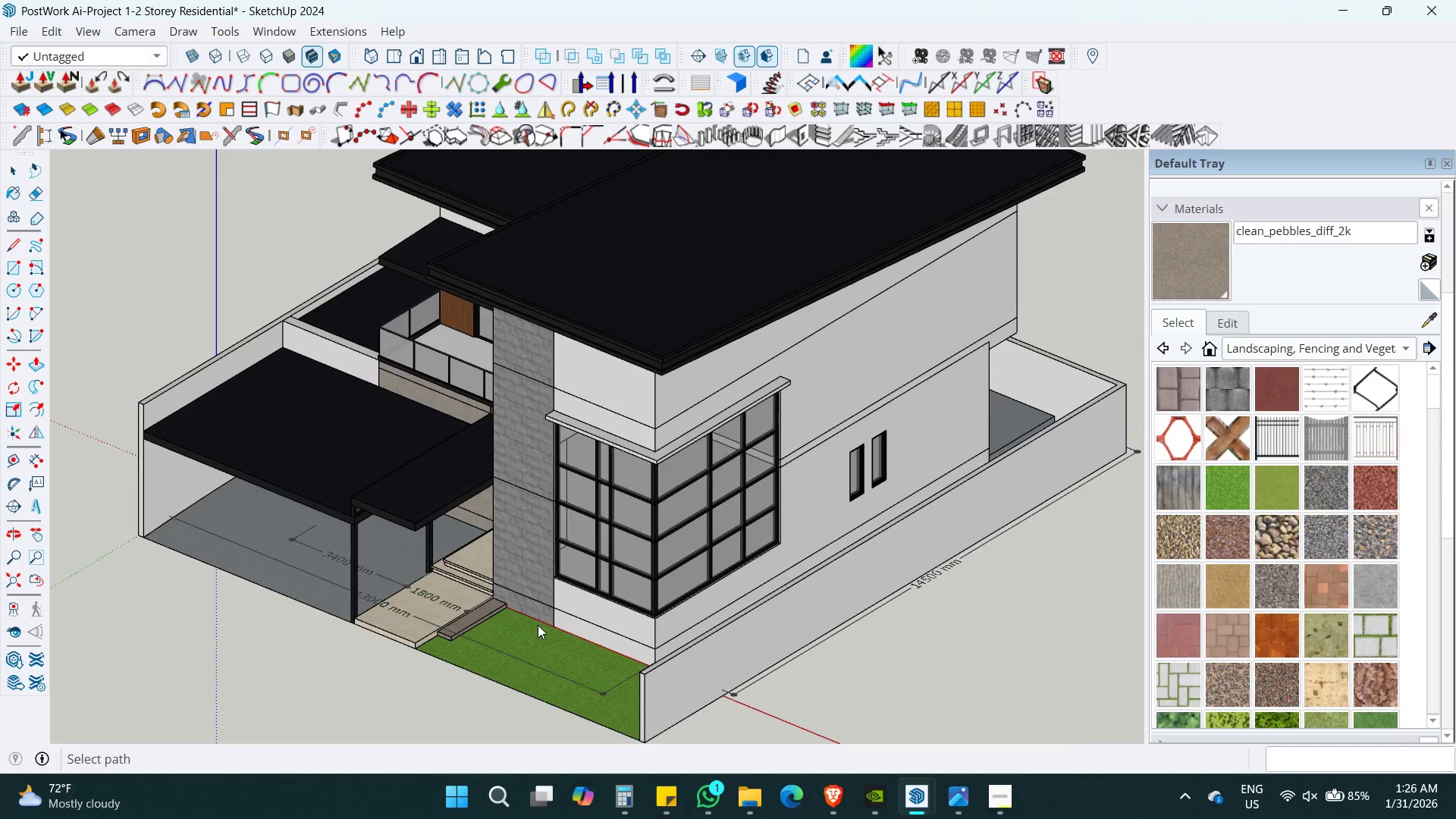 
left_click([453, 573])
 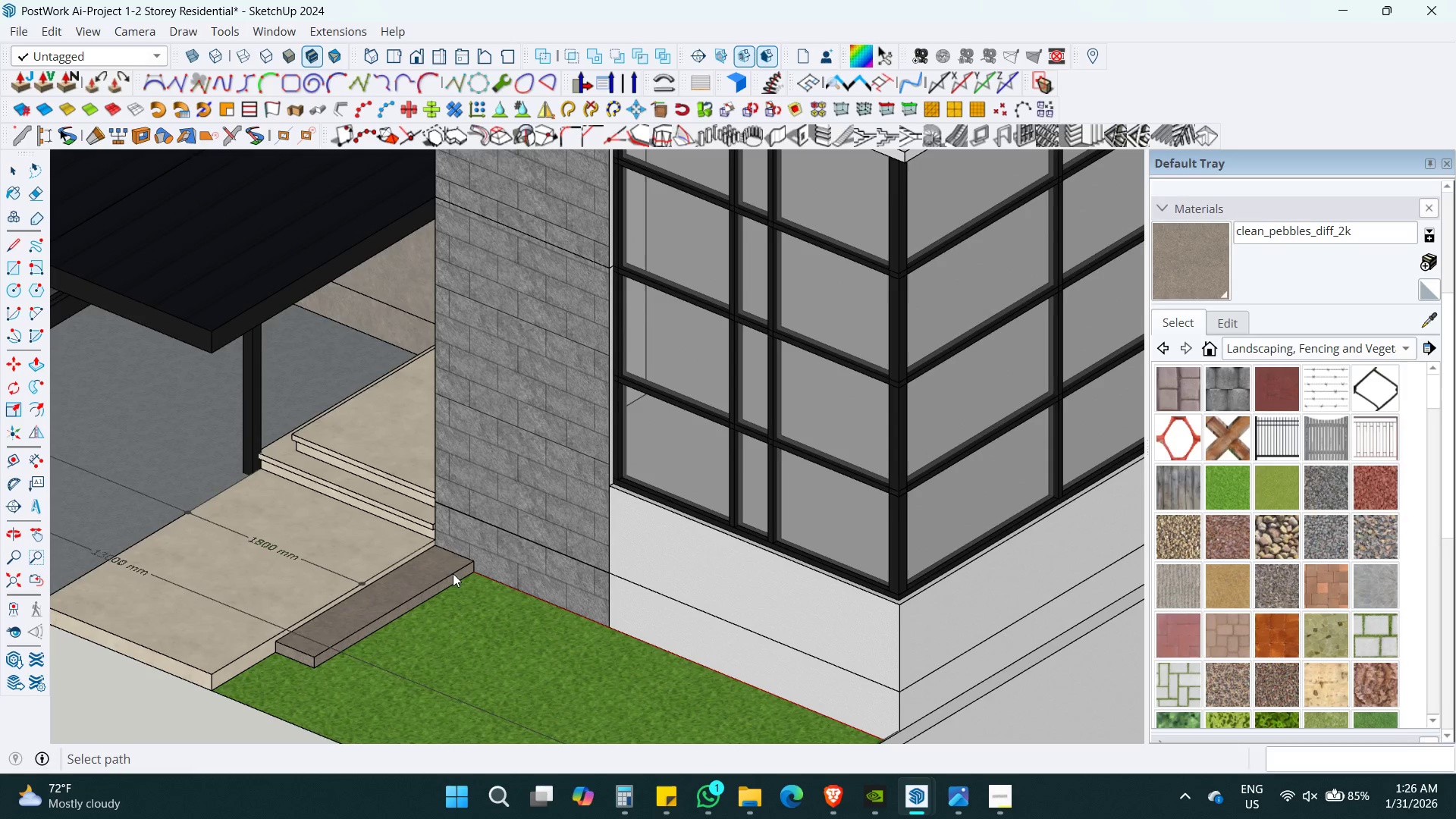 
scroll: coordinate [471, 609], scroll_direction: up, amount: 10.0
 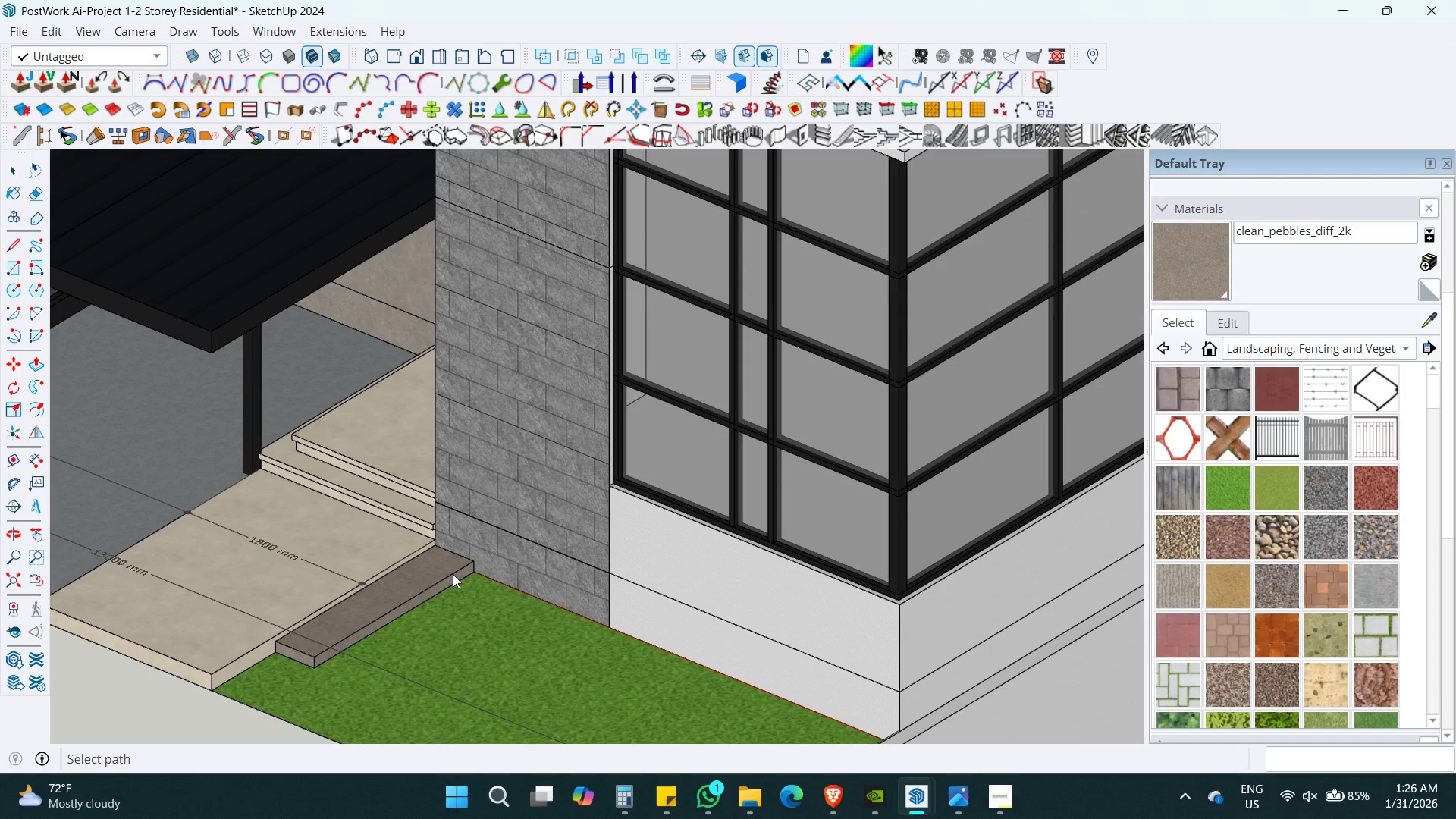 
double_click([453, 573])
 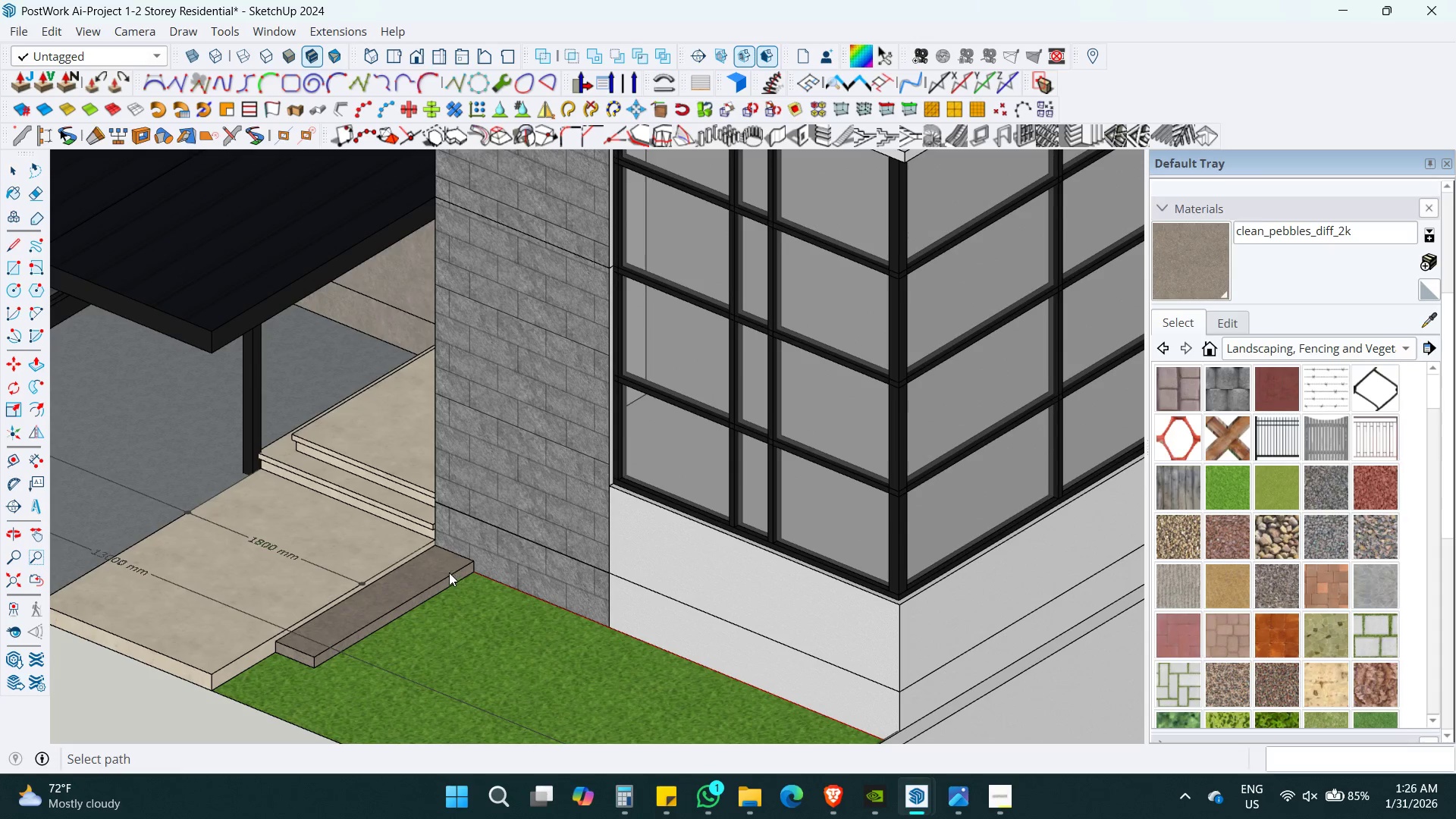 
hold_key(key=ControlLeft, duration=0.41)
 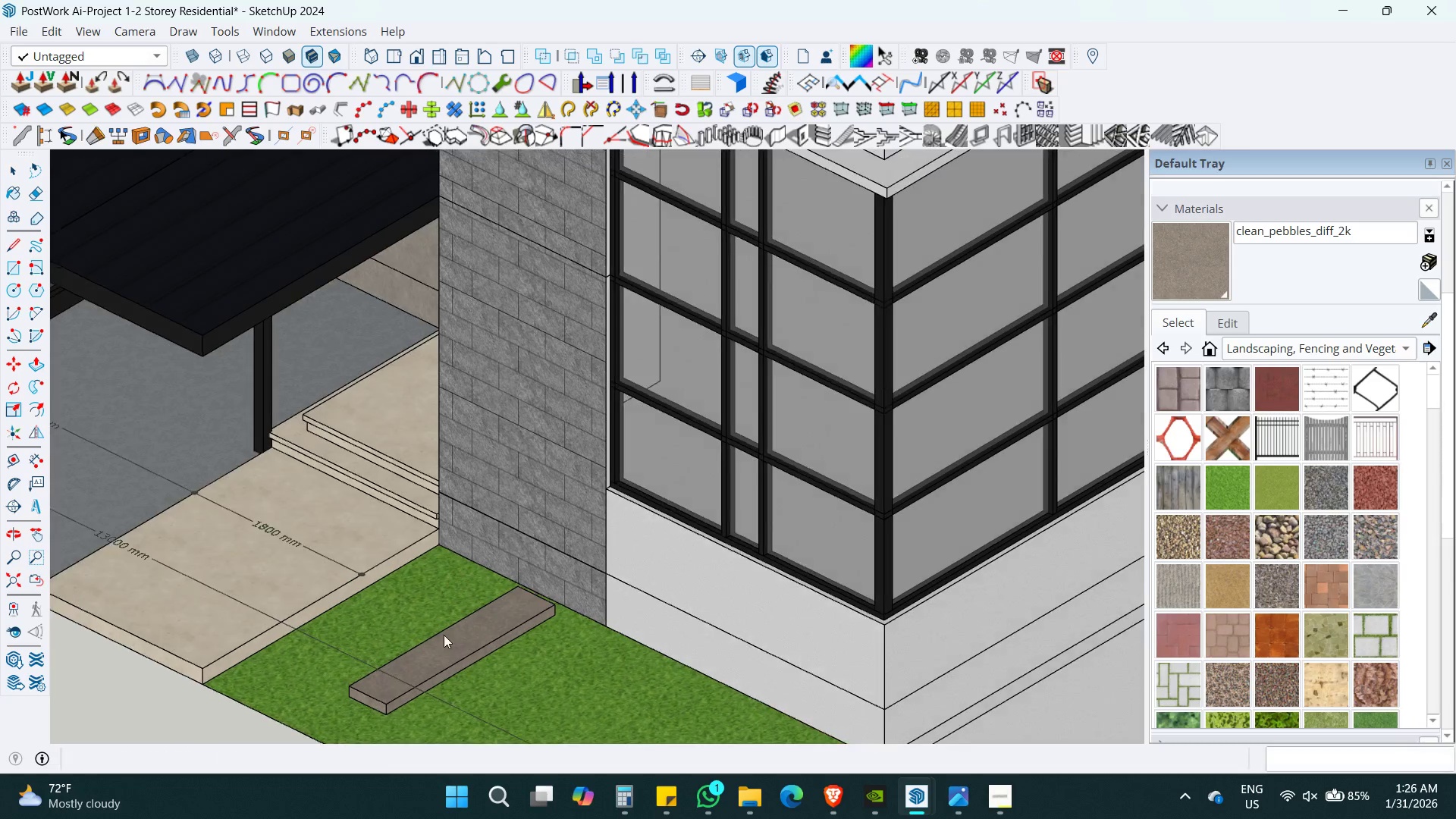 
key(Z)
 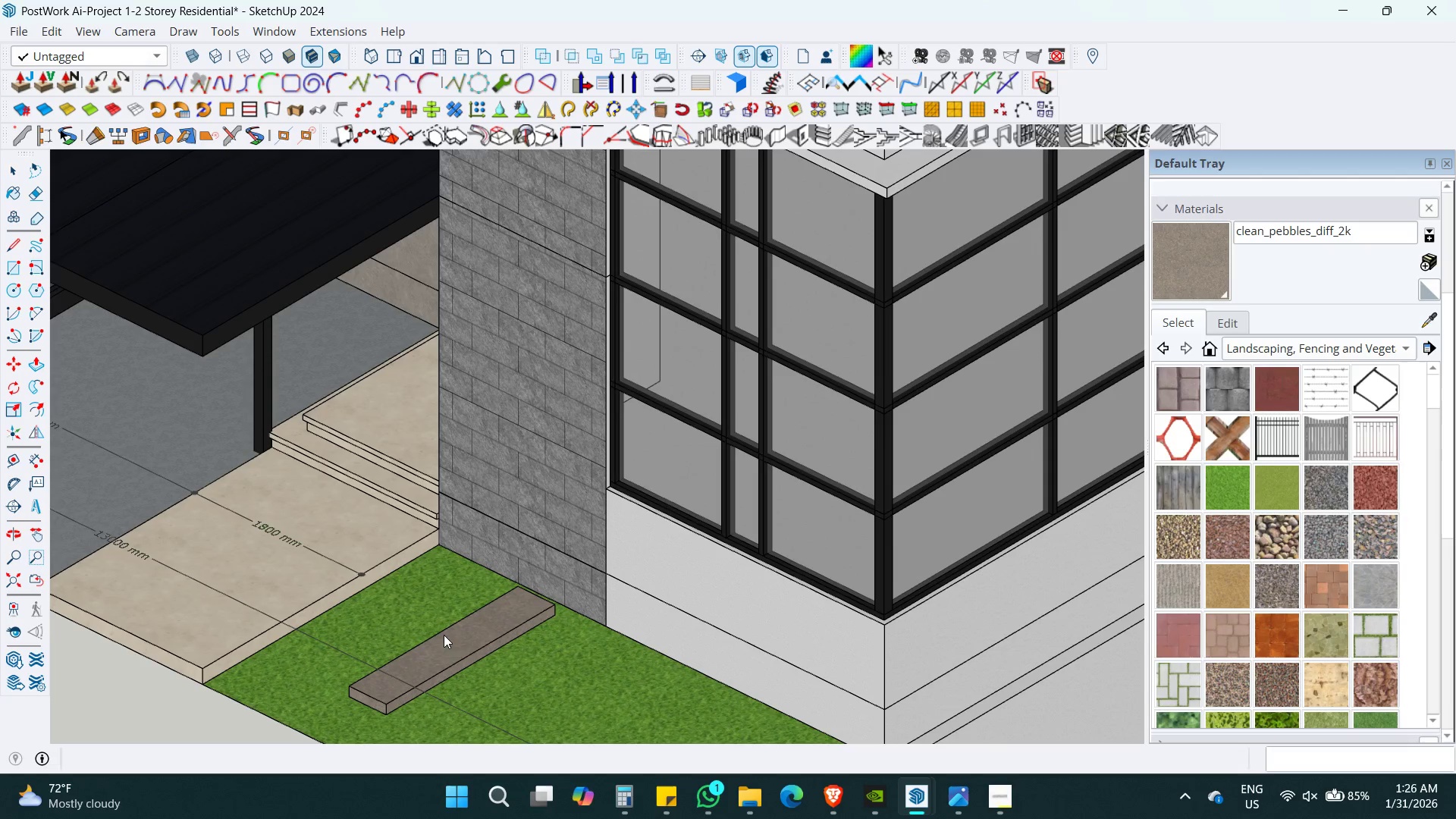 
double_click([454, 639])
 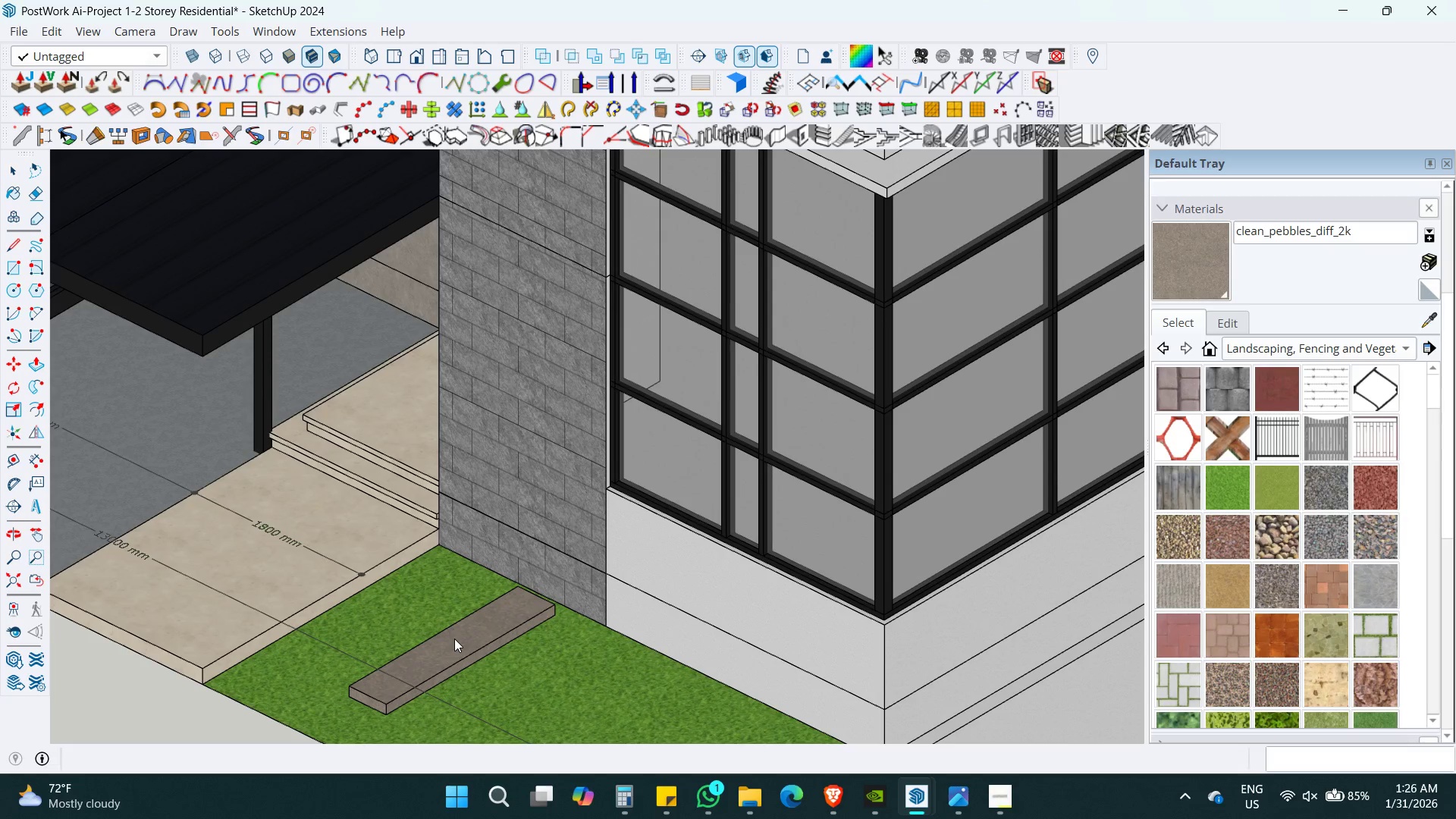 
triple_click([454, 639])
 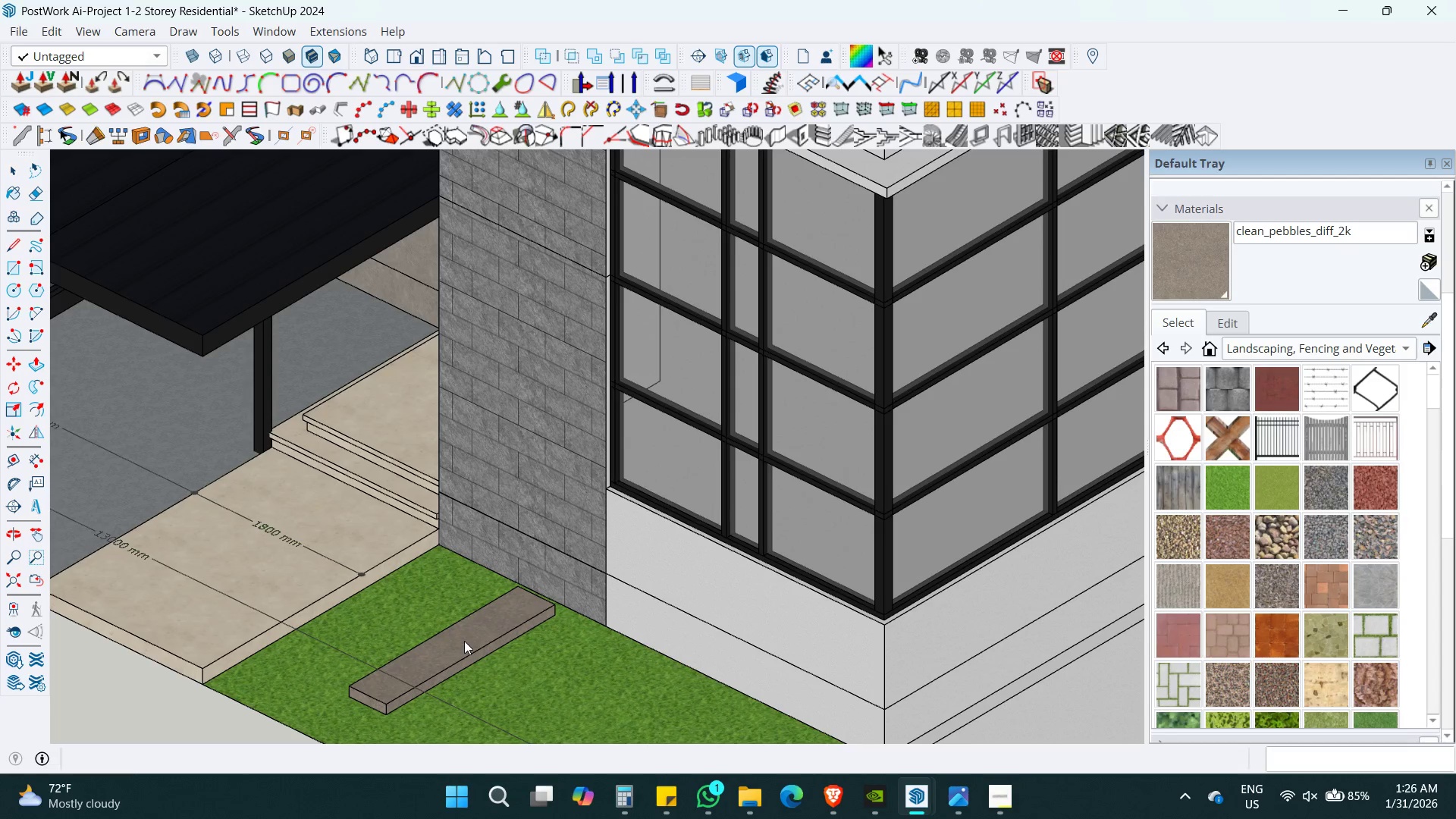 
key(Space)
 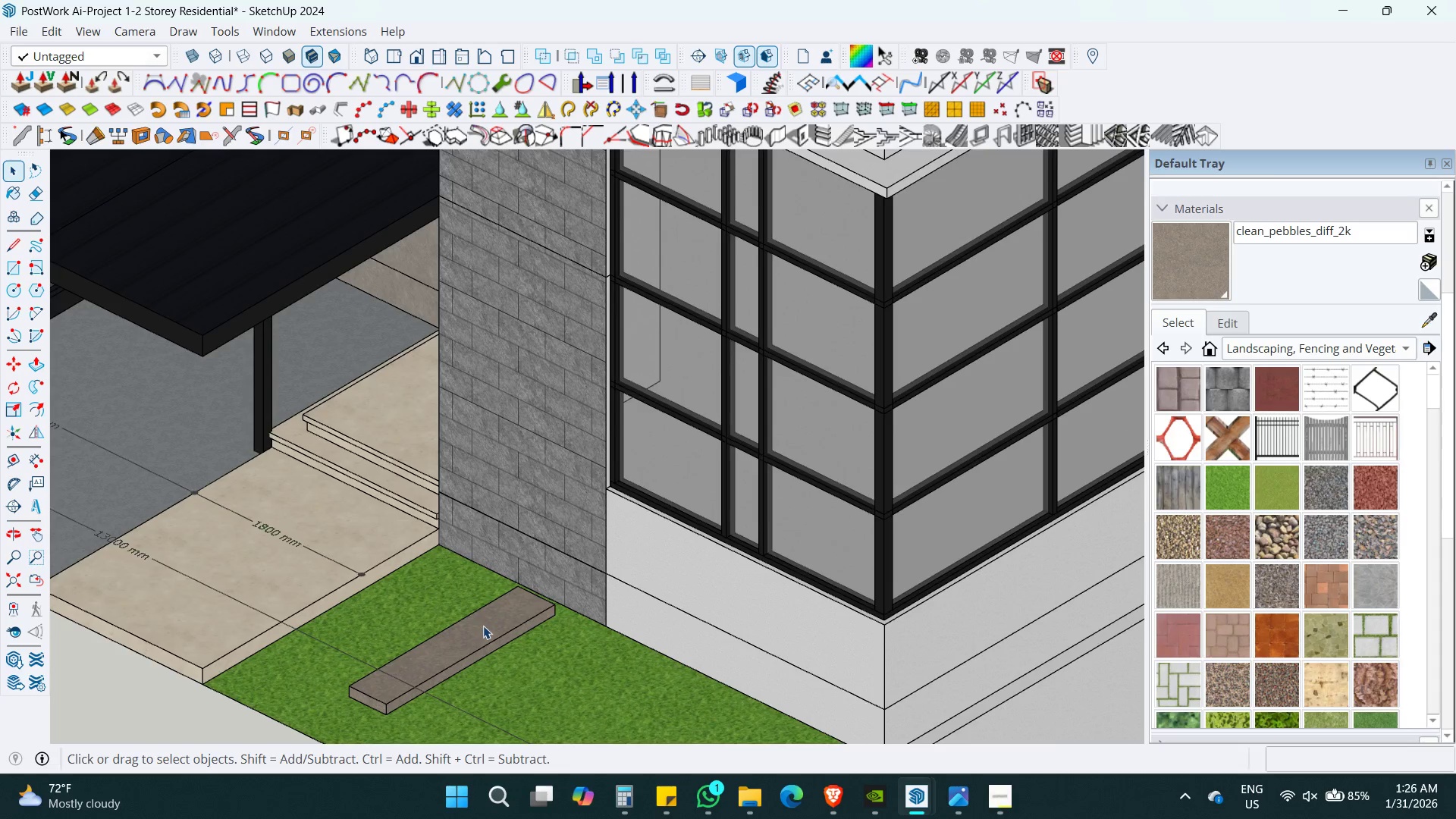 
double_click([486, 624])
 